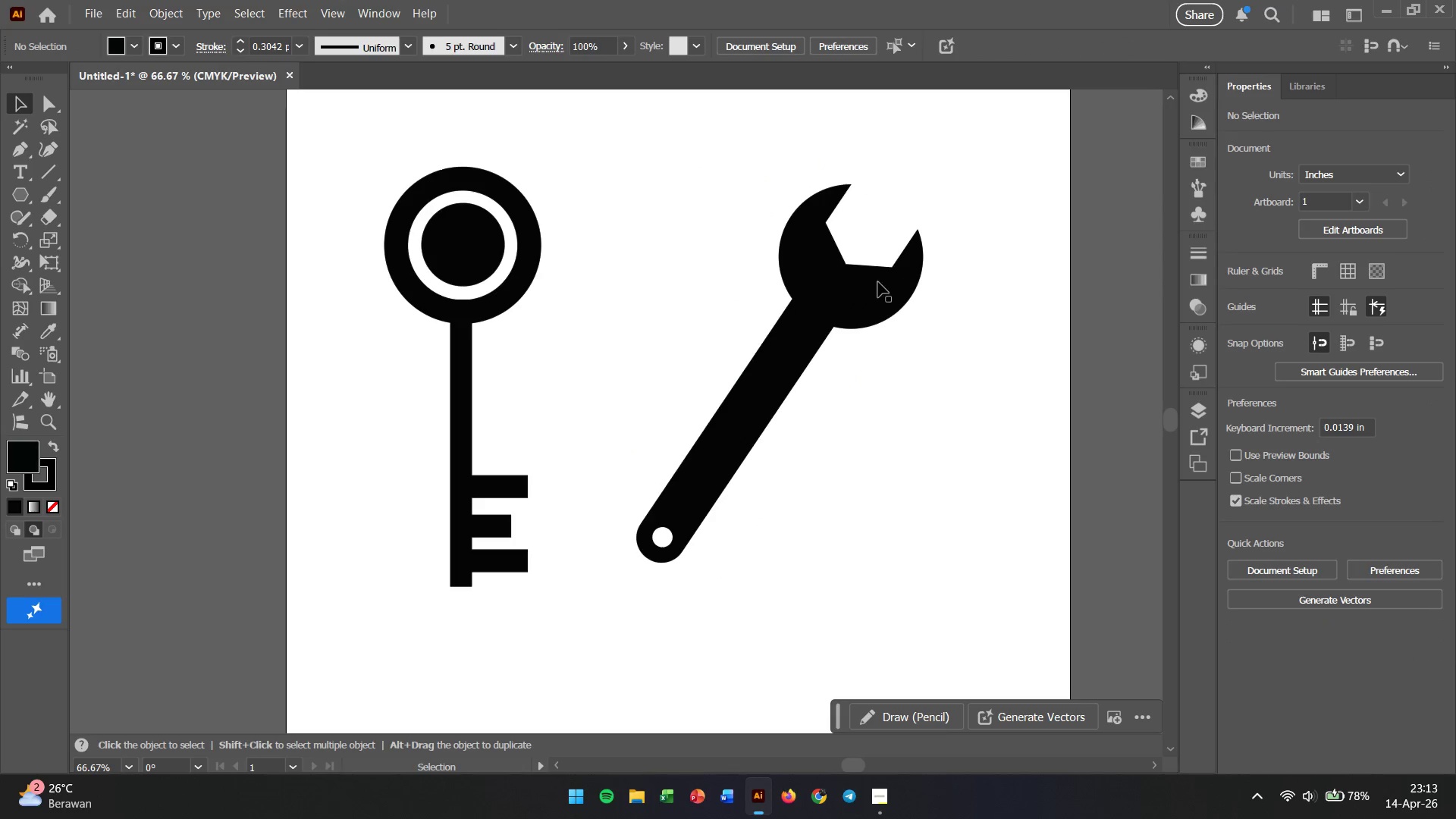 
left_click([878, 282])
 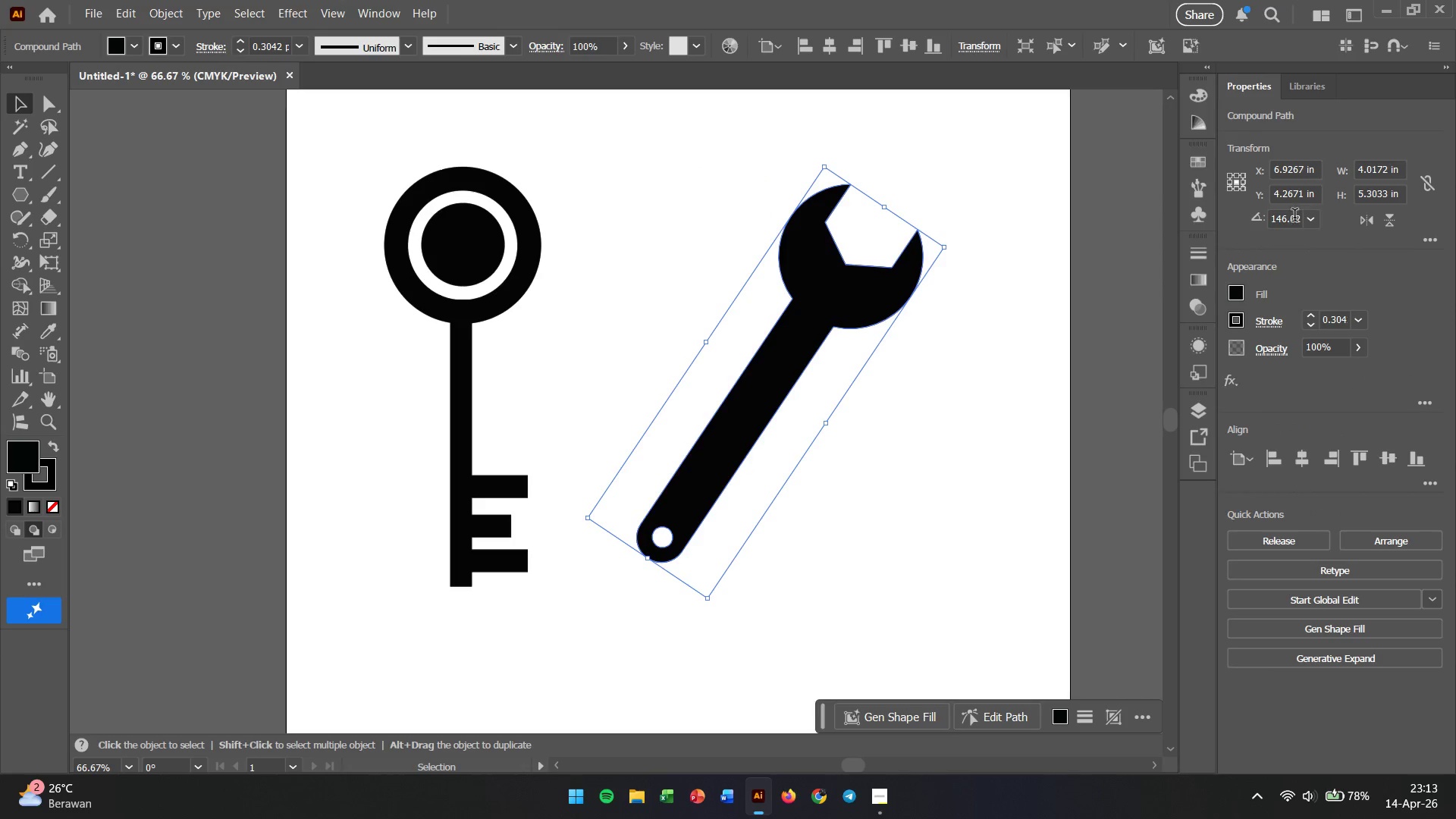 
double_click([1288, 221])
 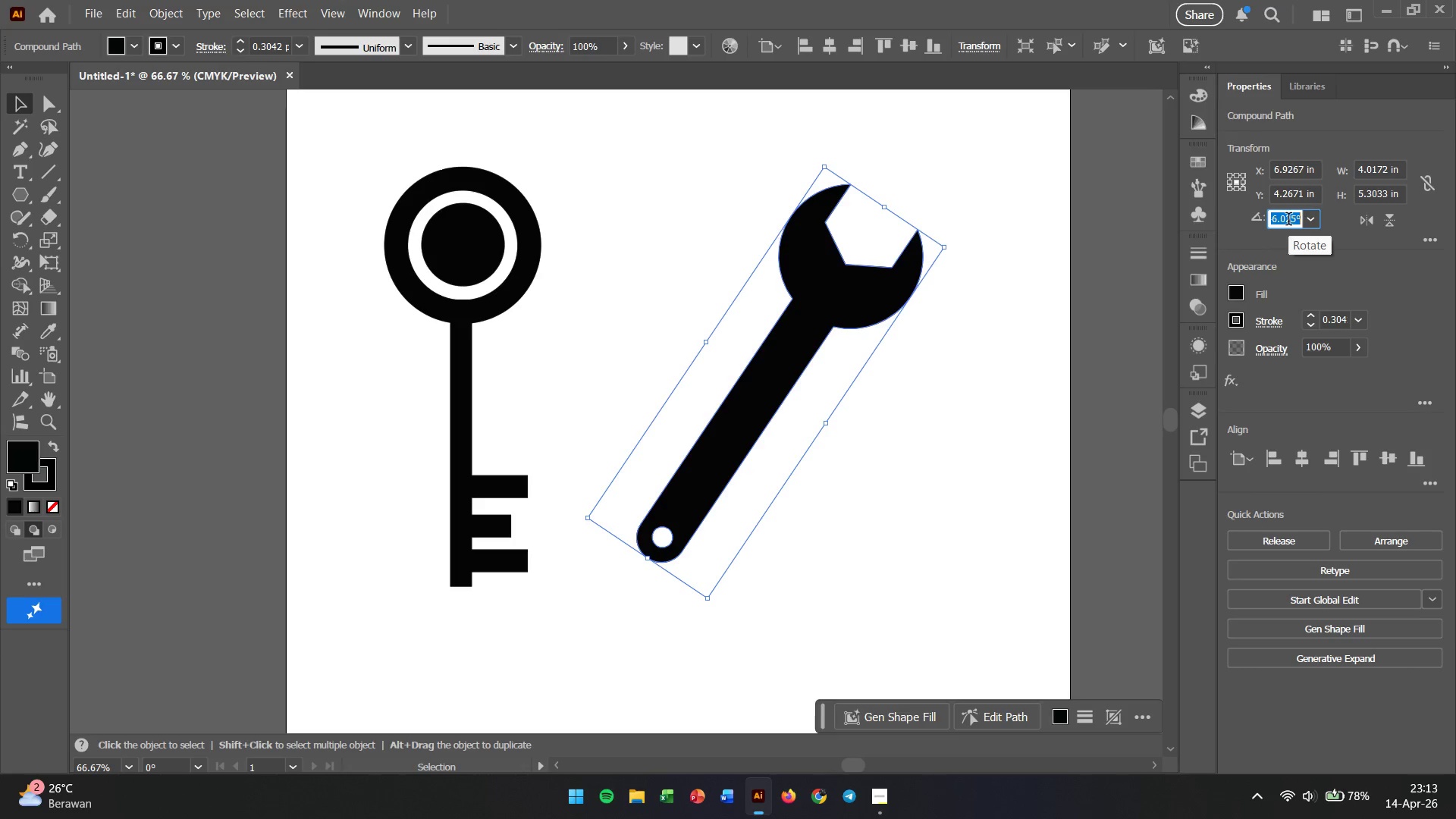 
key(Numpad1)
 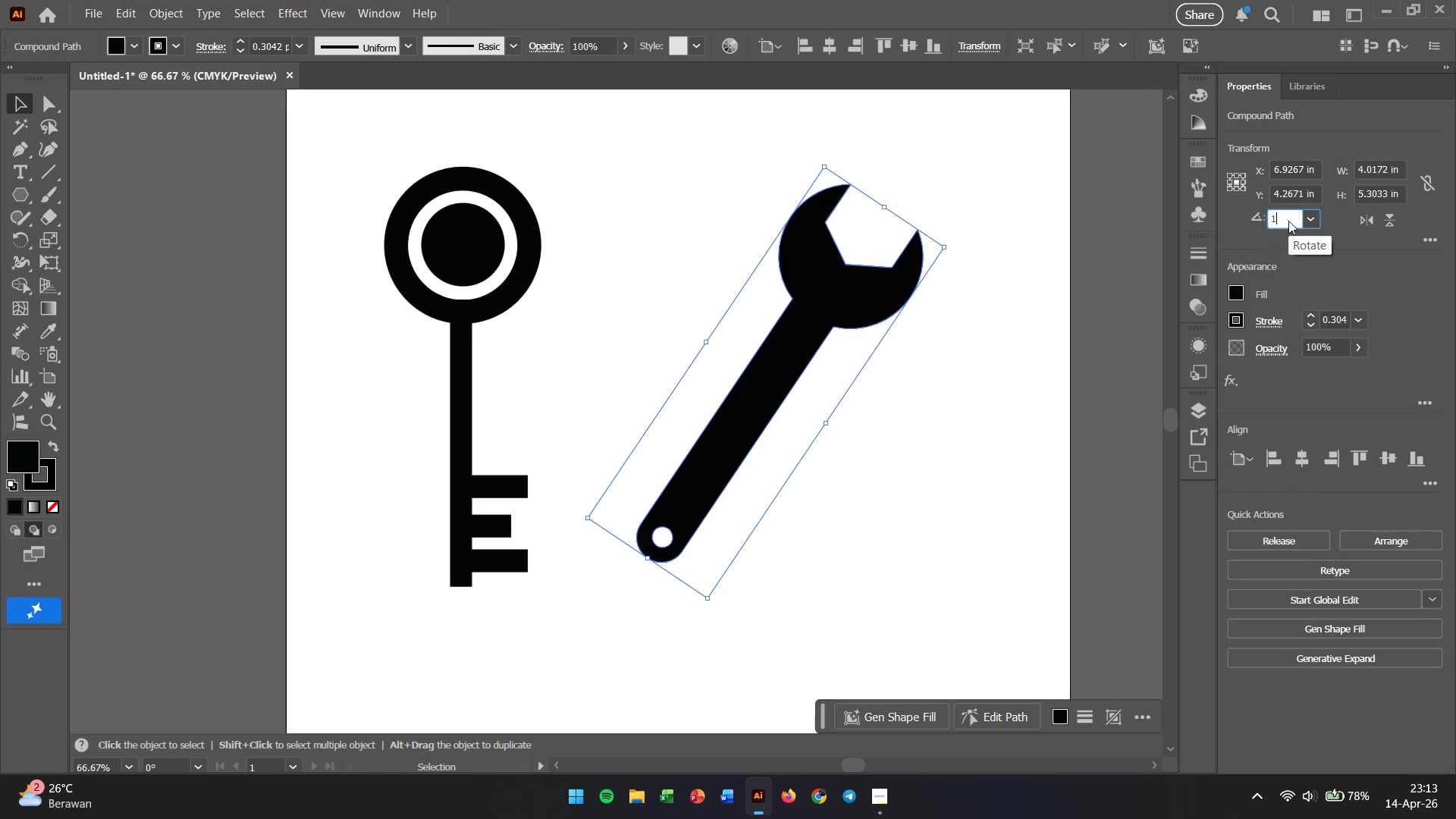 
key(Numpad3)
 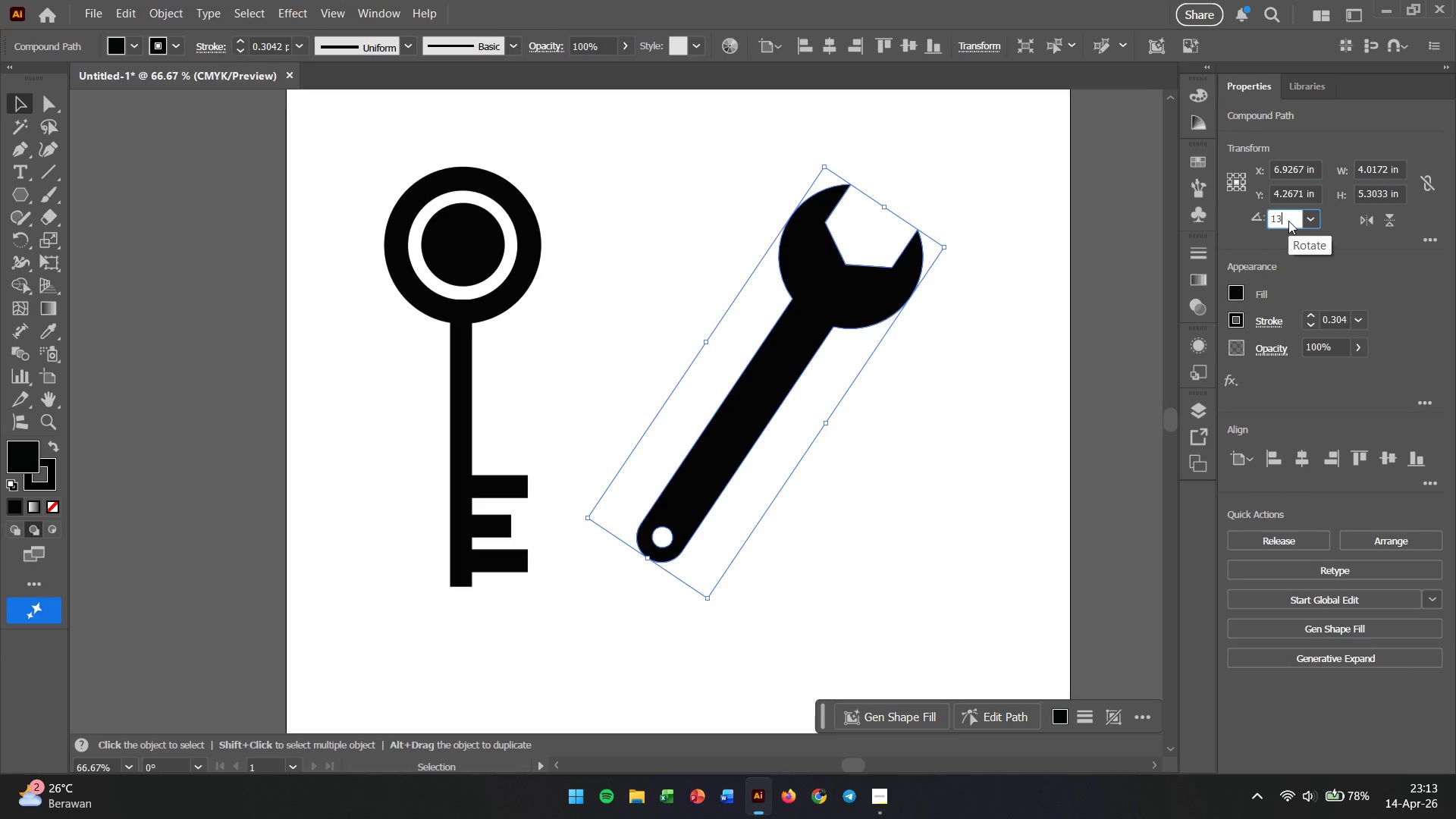 
key(Numpad5)
 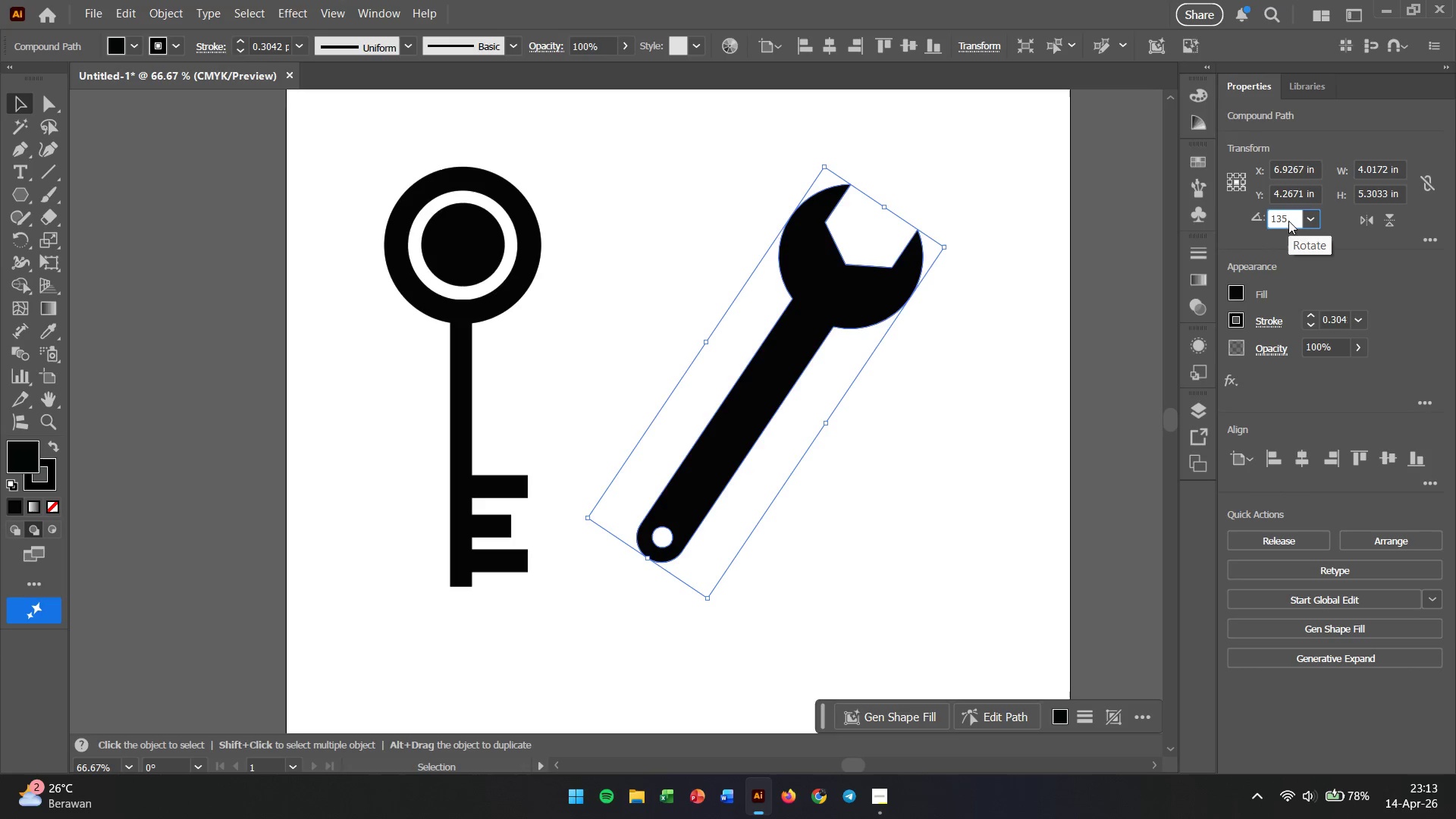 
key(Enter)
 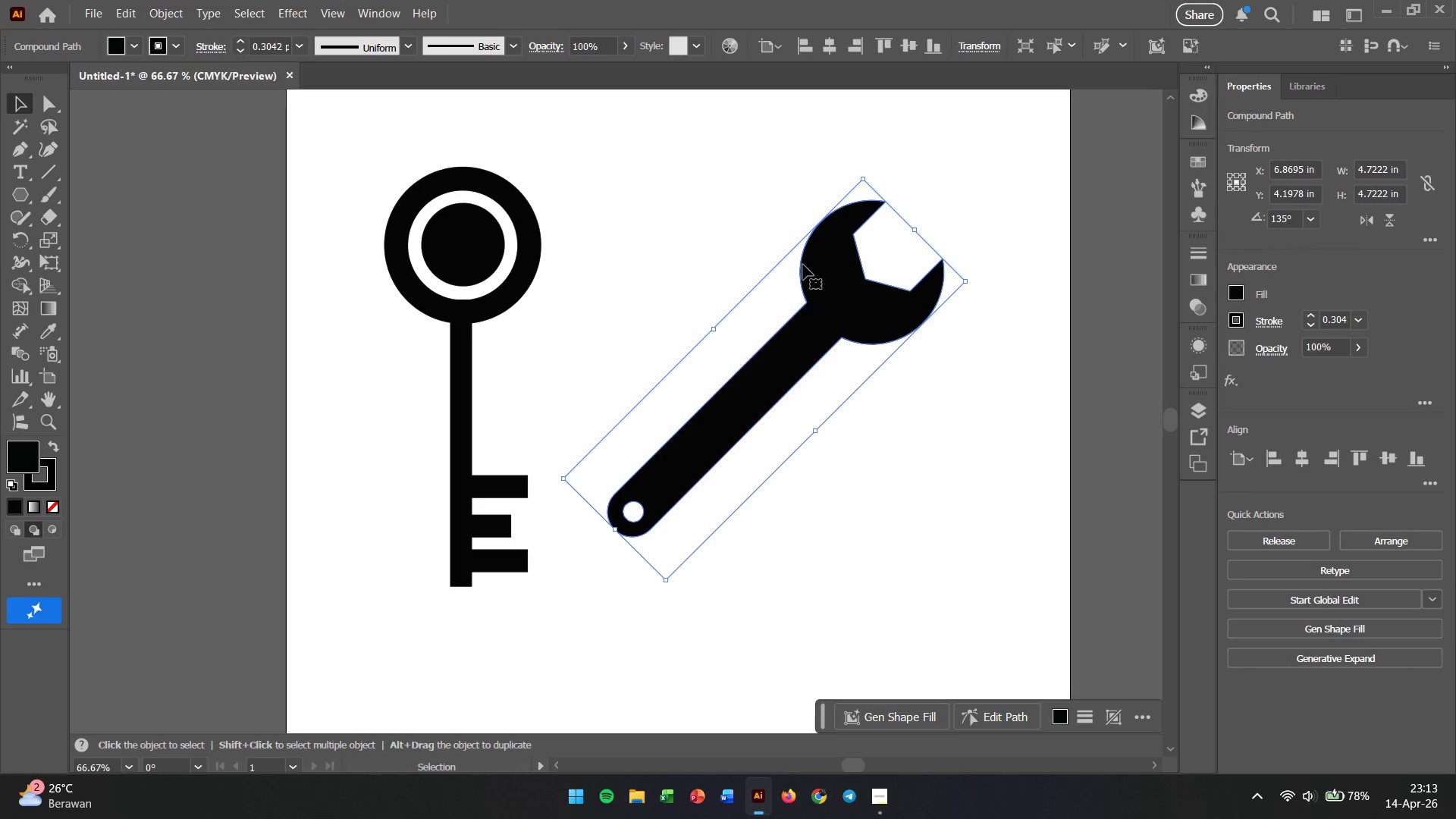 
left_click([469, 306])
 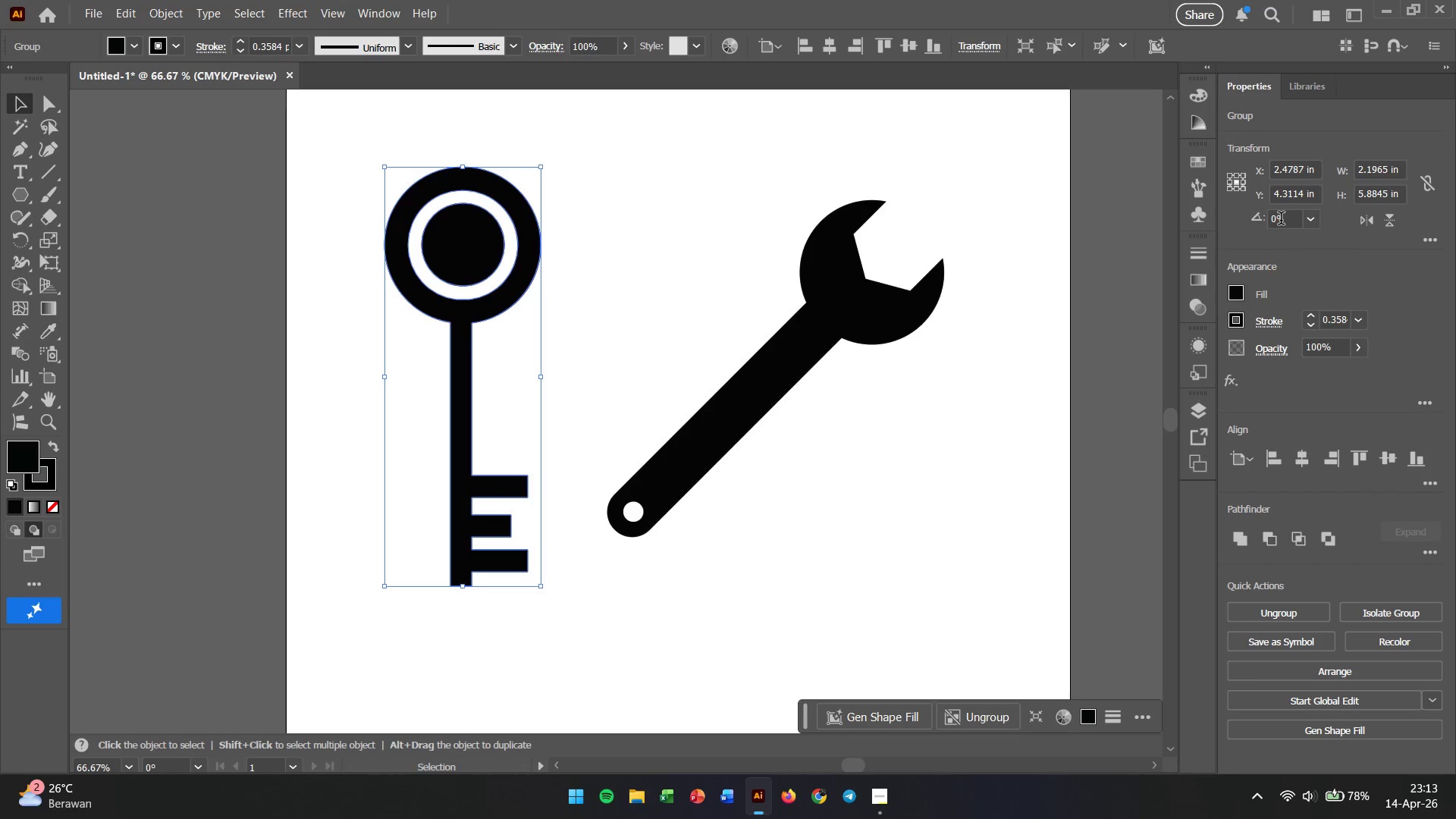 
double_click([1281, 220])
 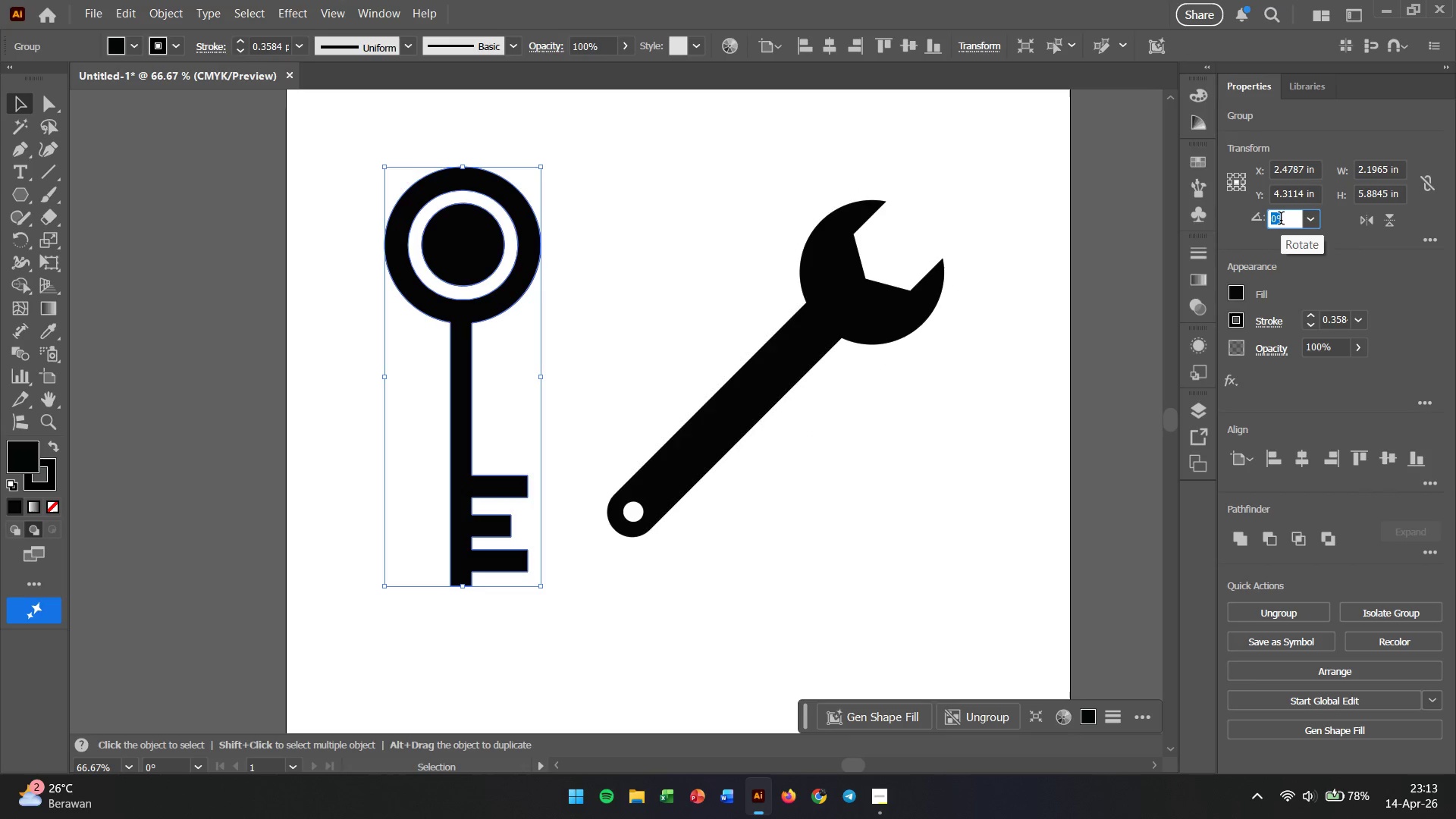 
key(NumpadSubtract)
 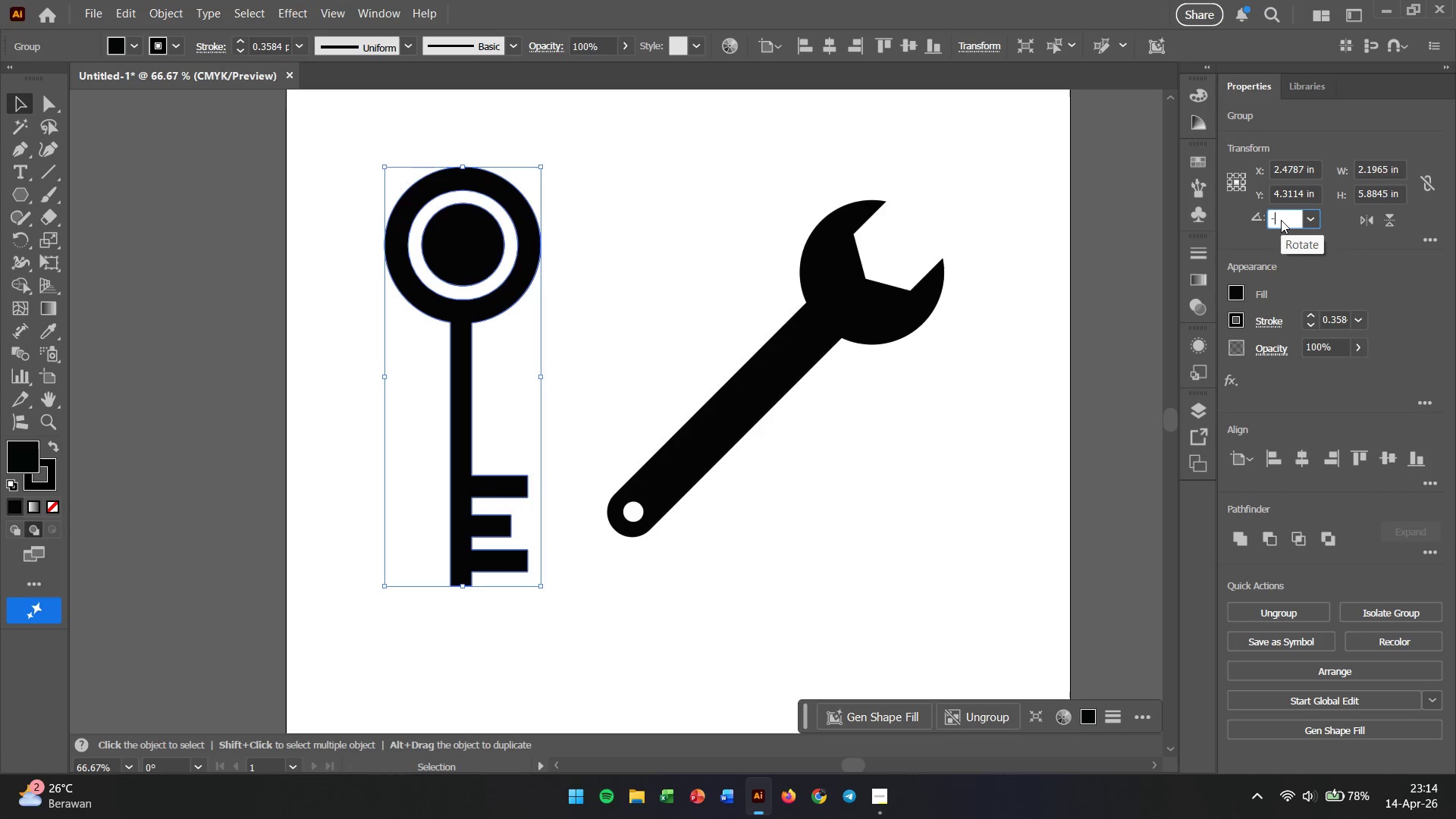 
key(Numpad4)
 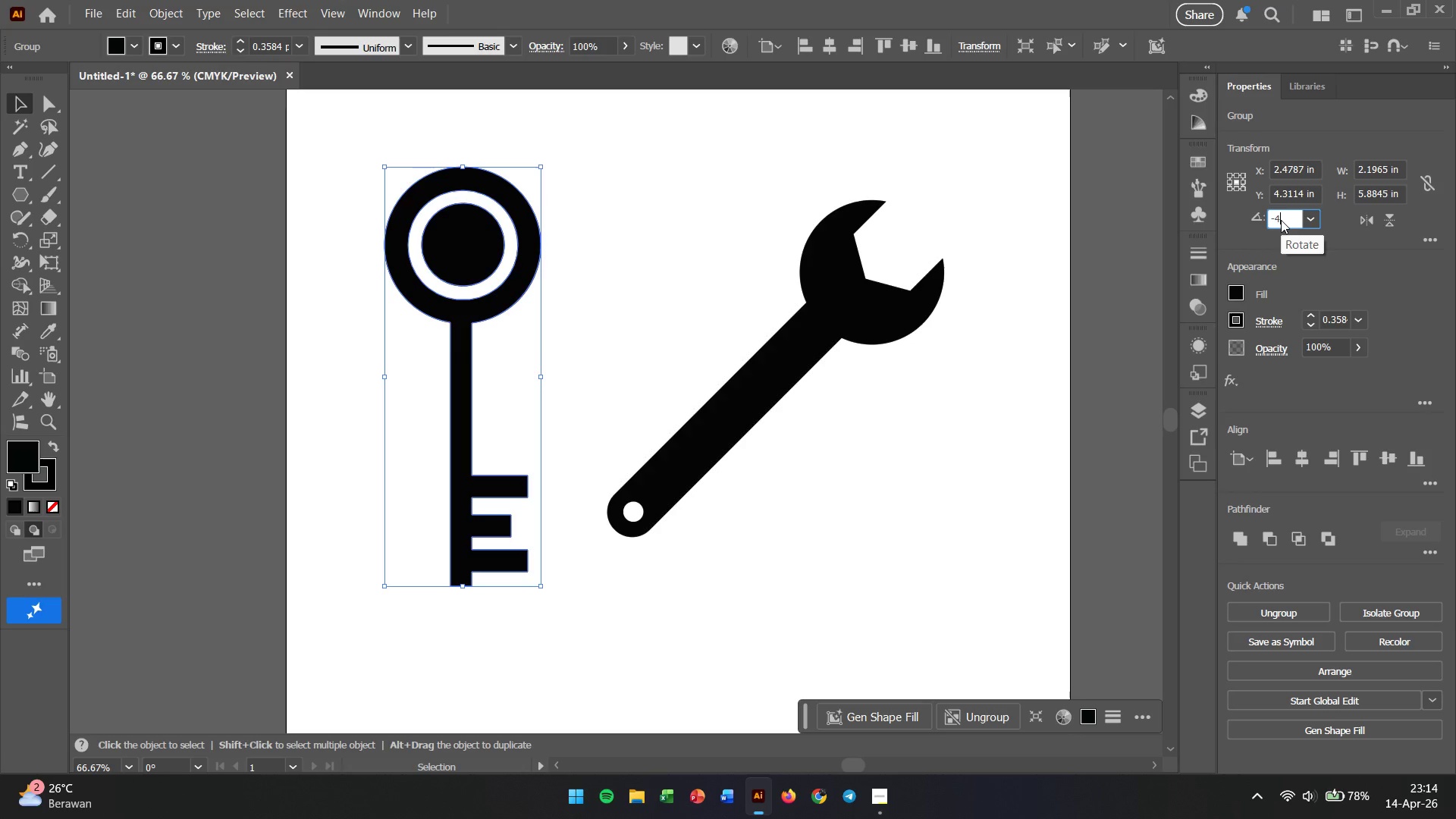 
key(Numpad5)
 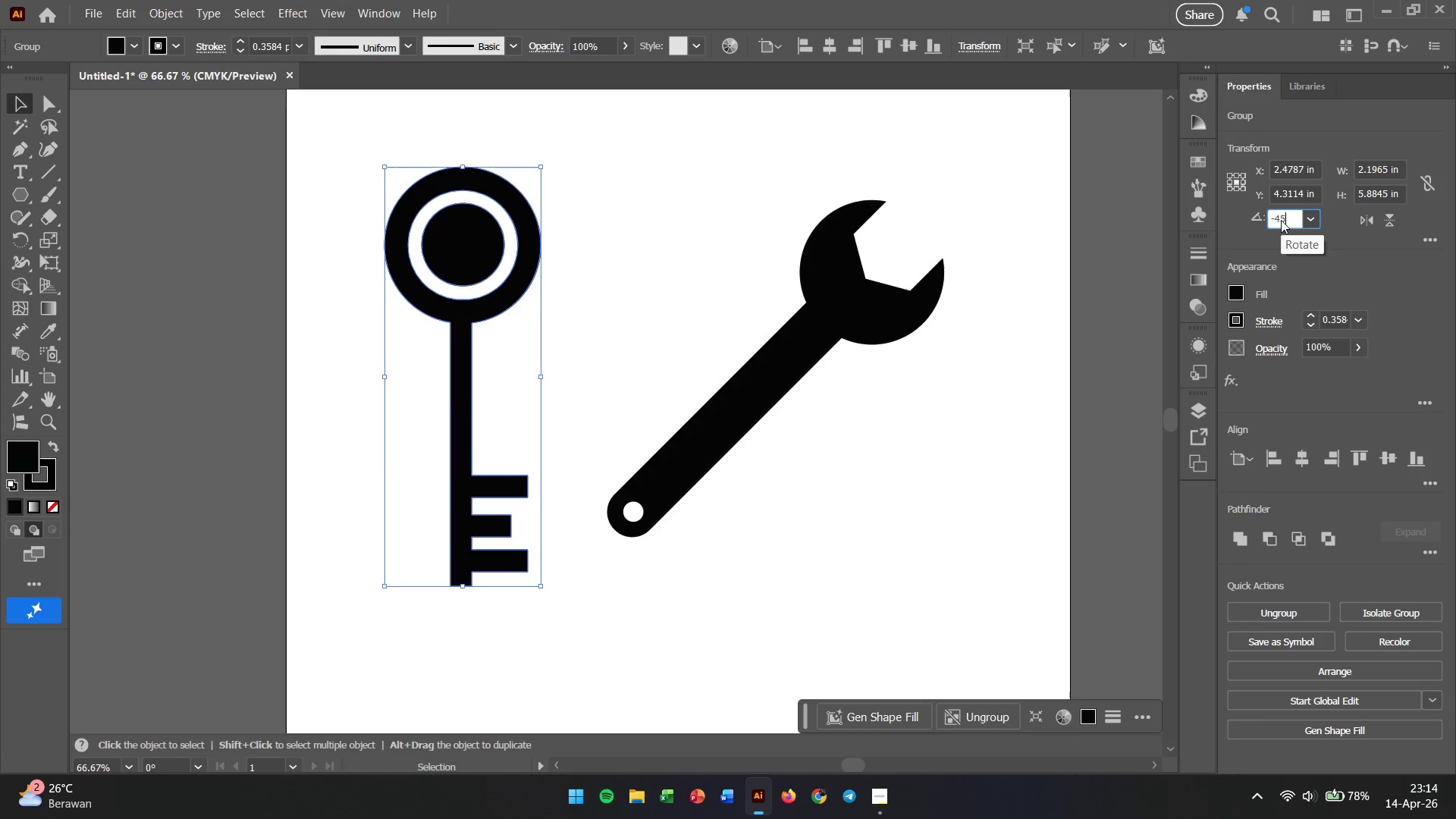 
key(Enter)
 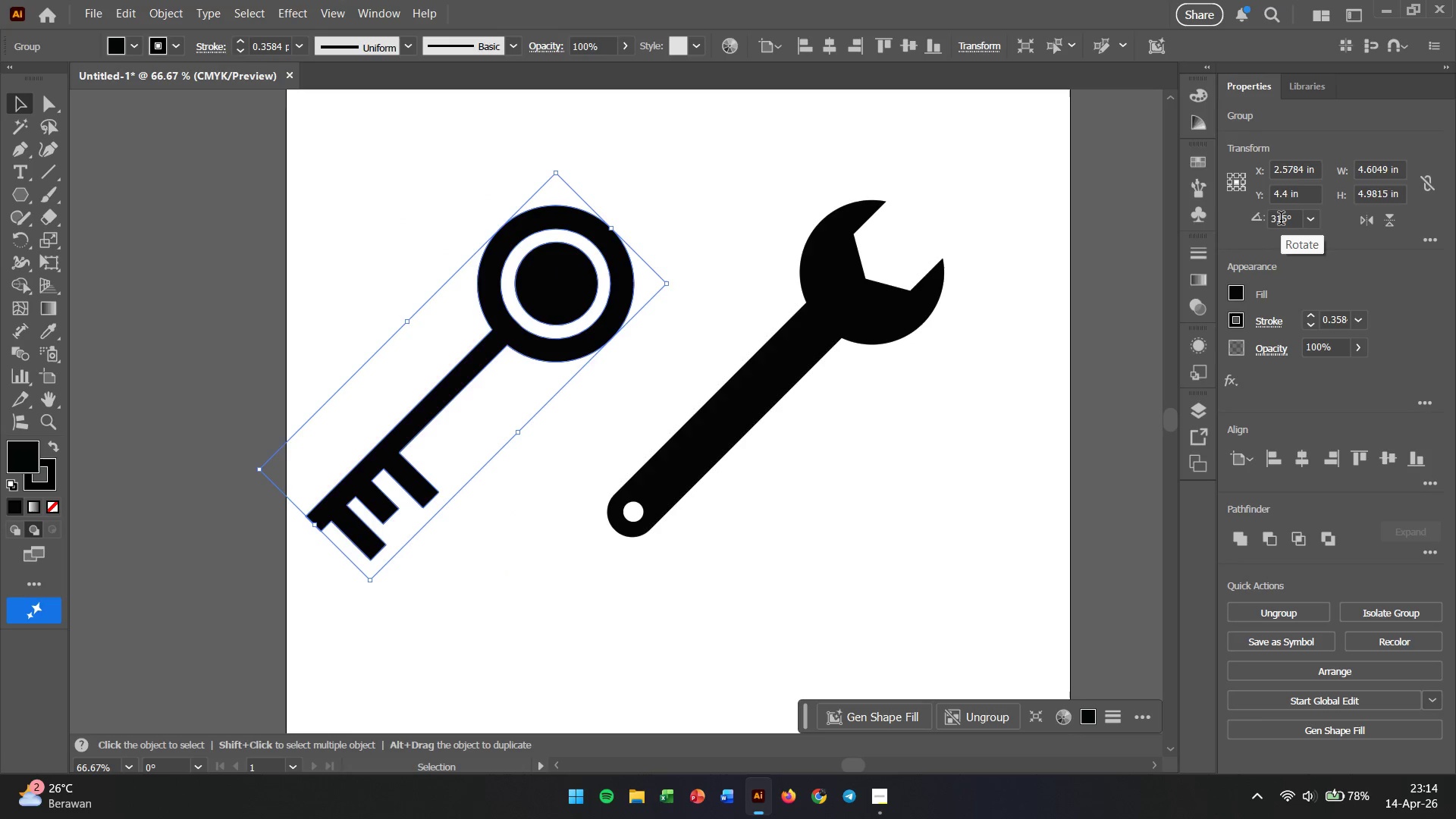 
double_click([1281, 220])
 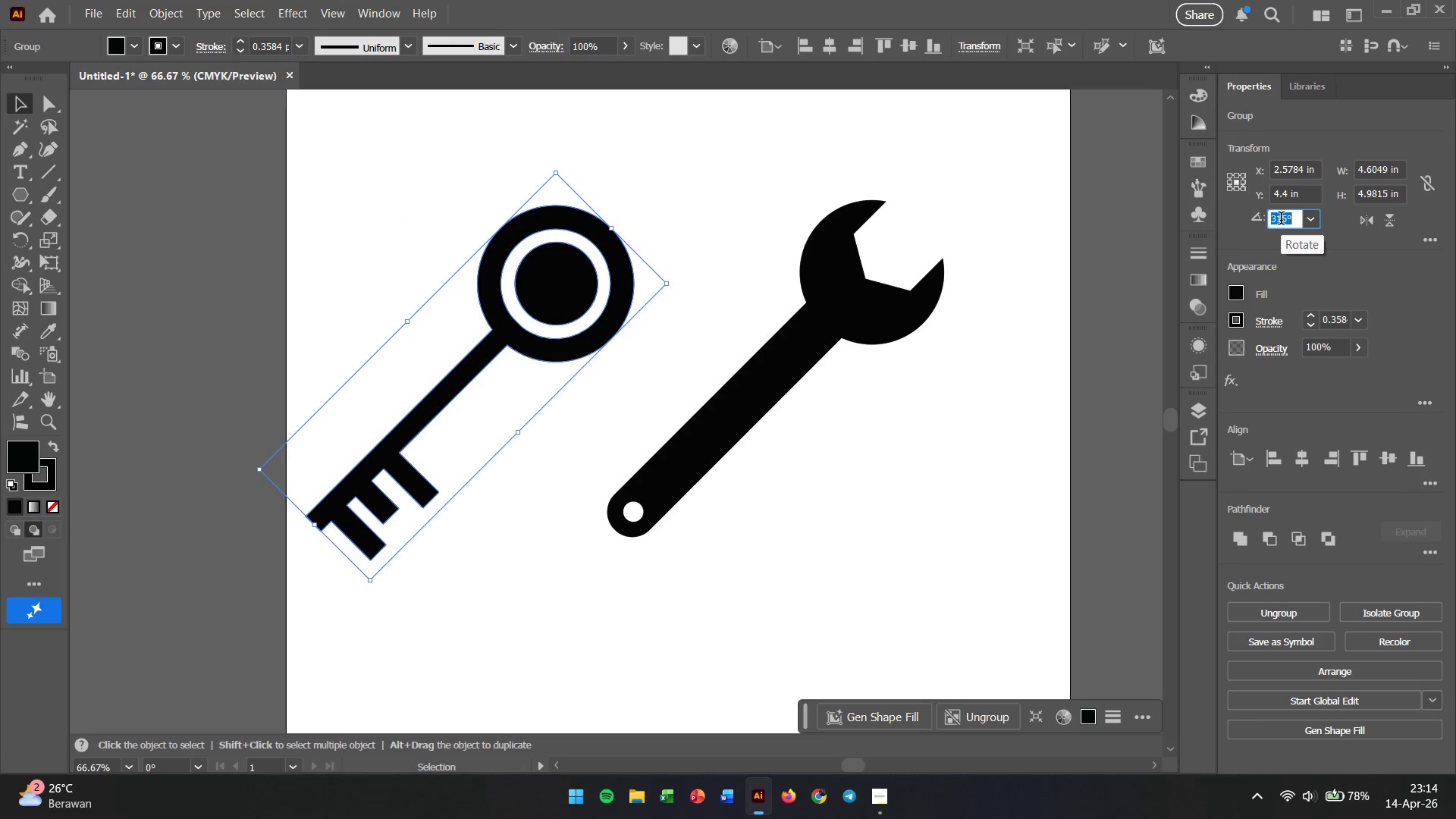 
key(Numpad4)
 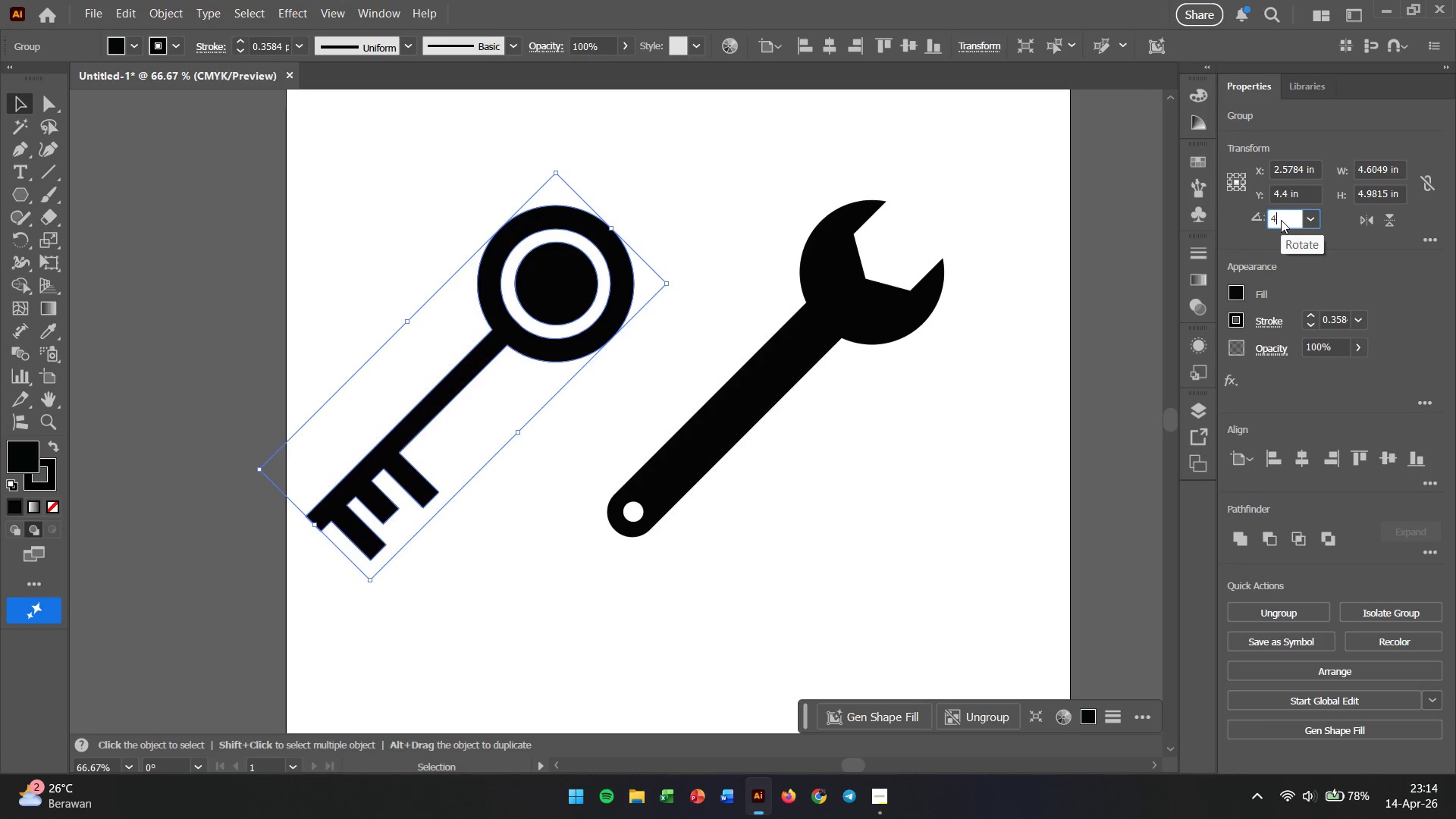 
key(Numpad5)
 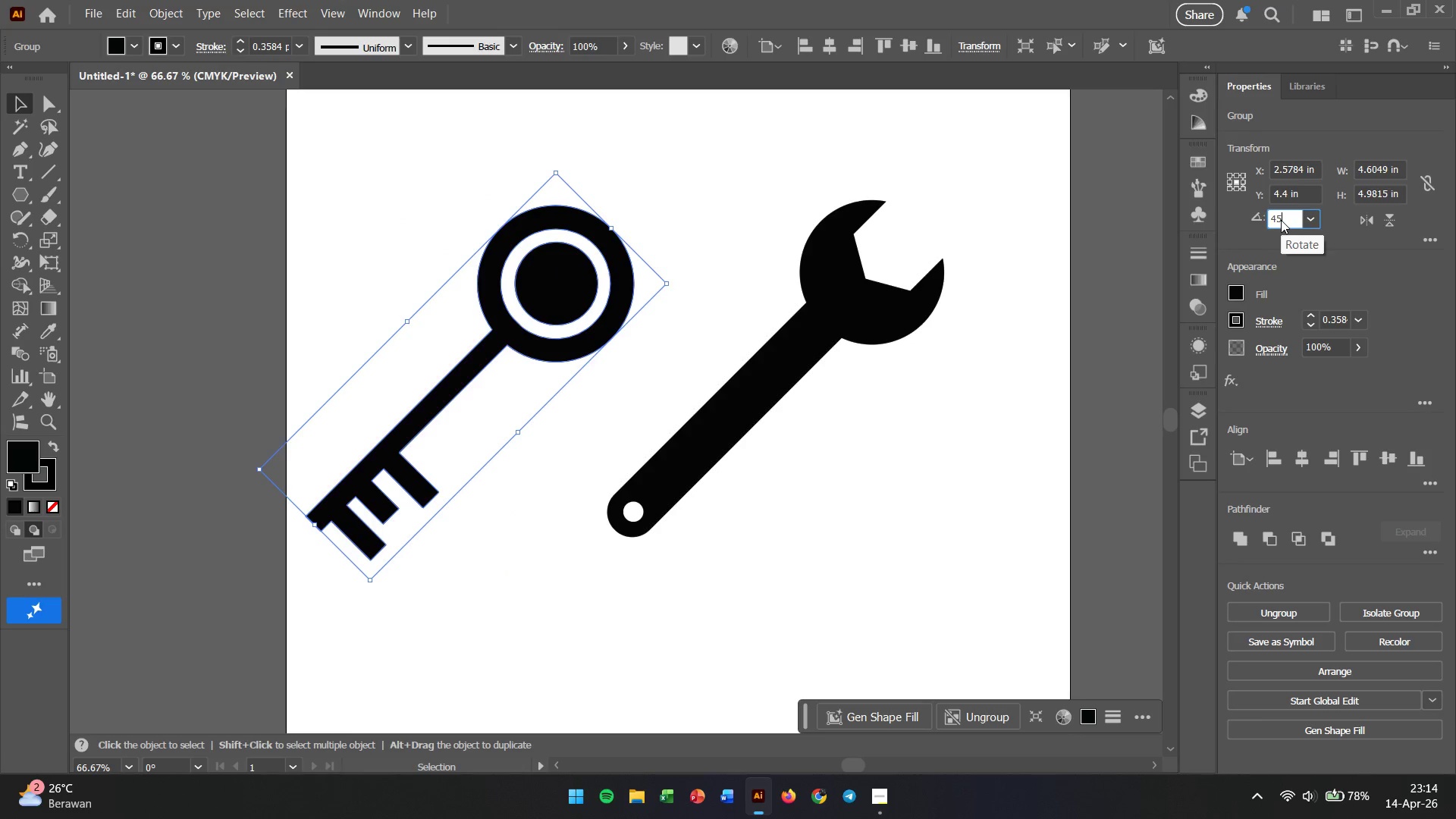 
key(Enter)
 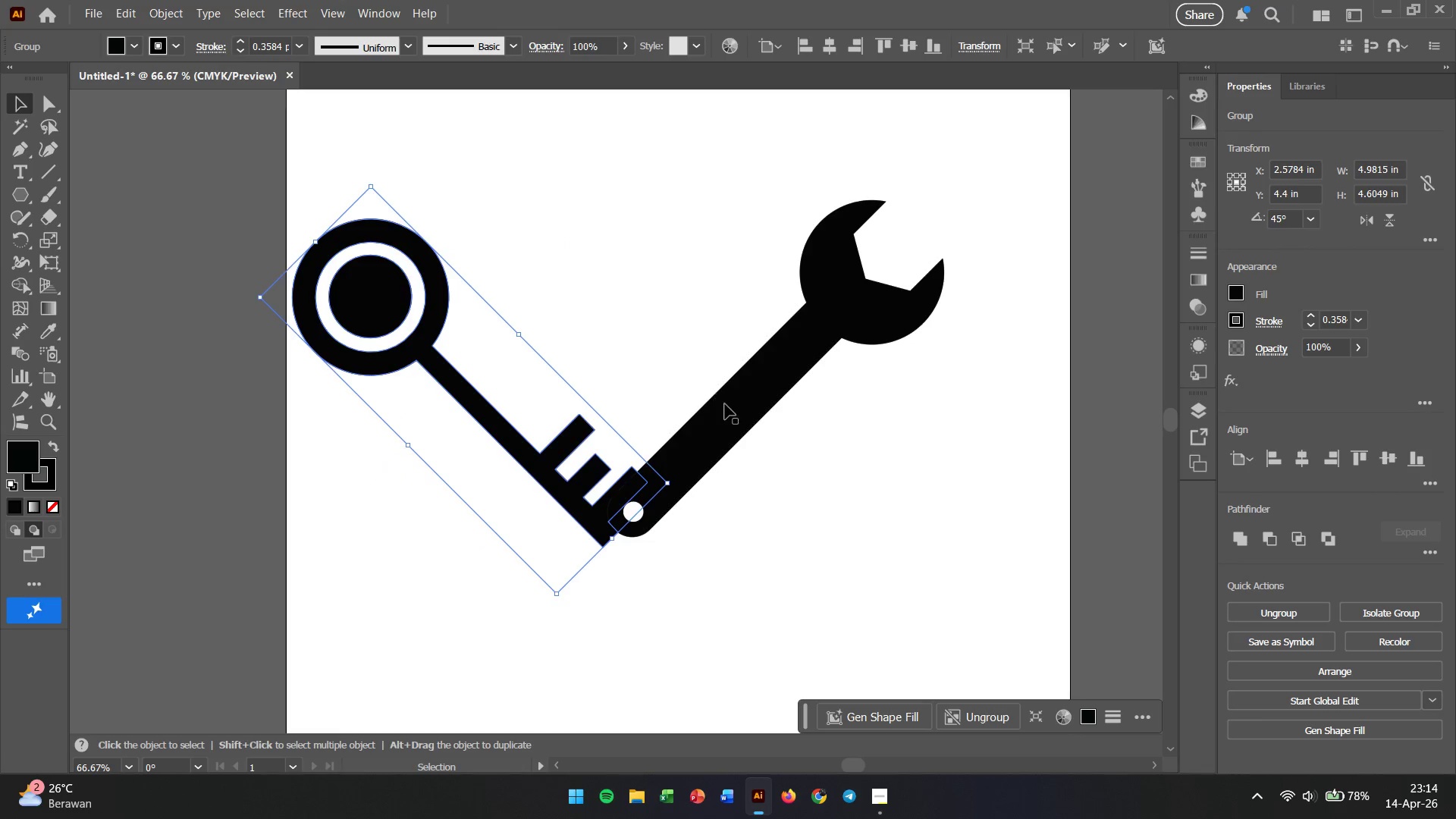 
hold_key(key=ShiftLeft, duration=0.44)
left_click([725, 404])
 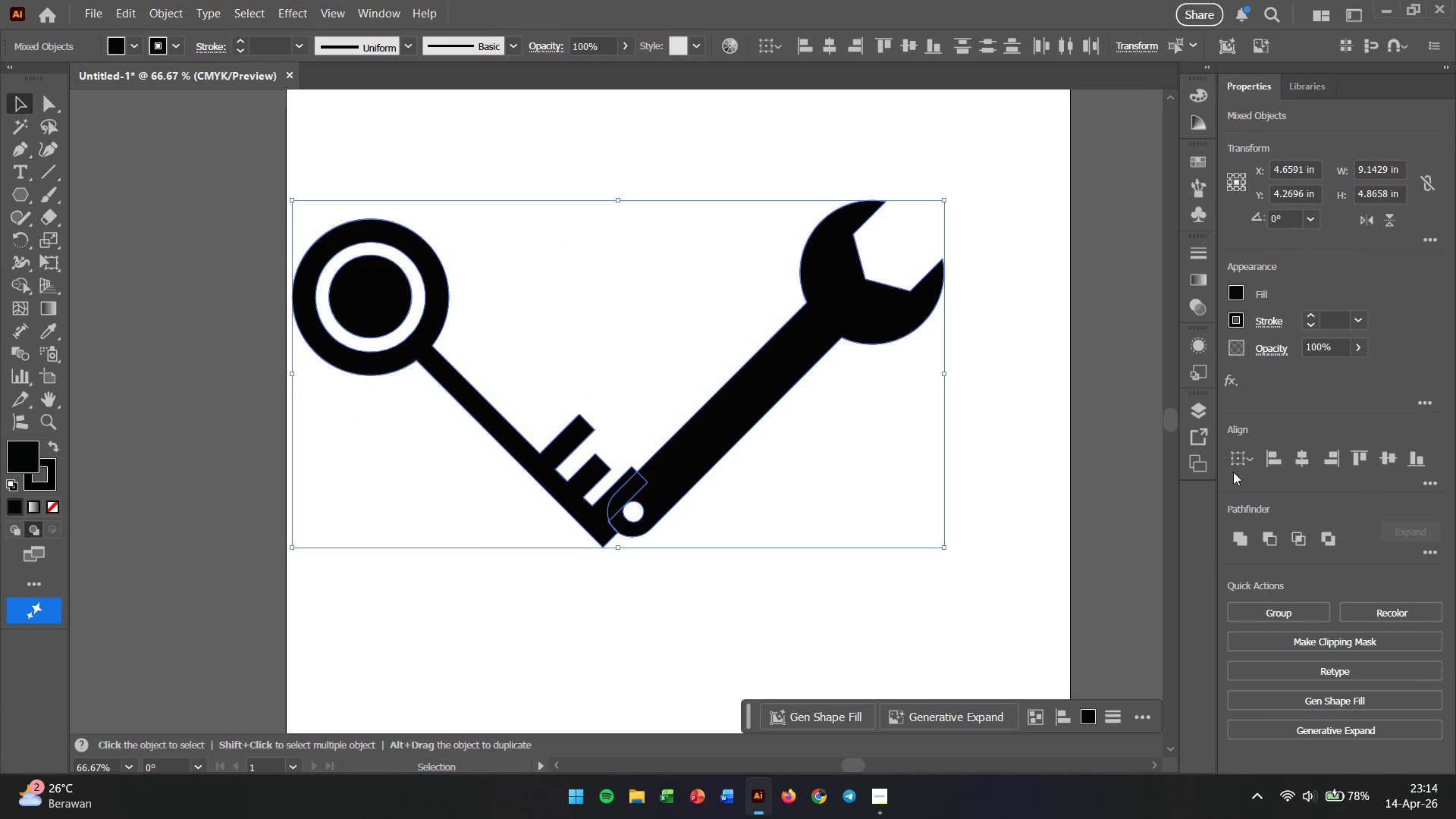 
left_click([1247, 458])
 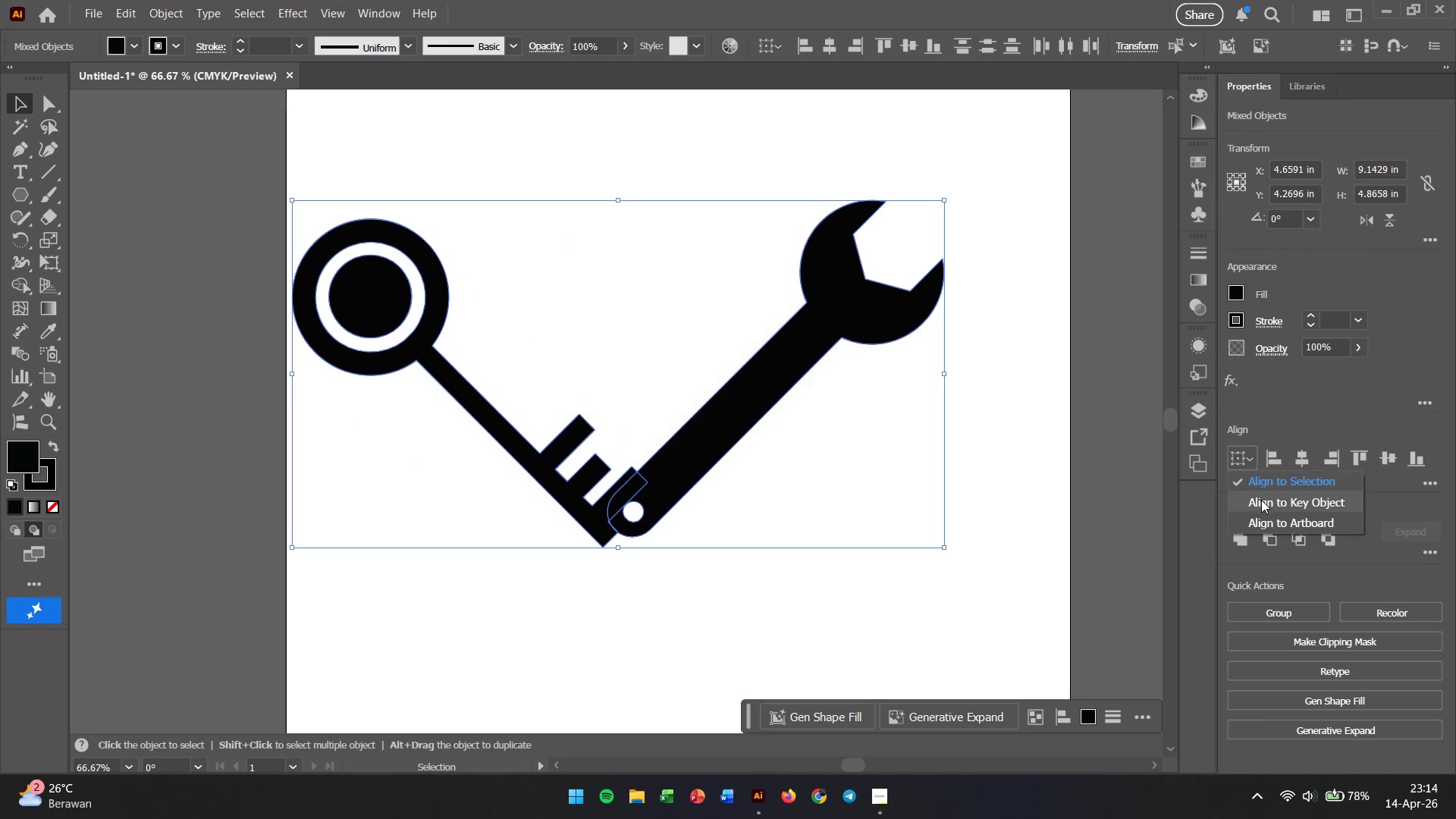 
left_click([1263, 507])
 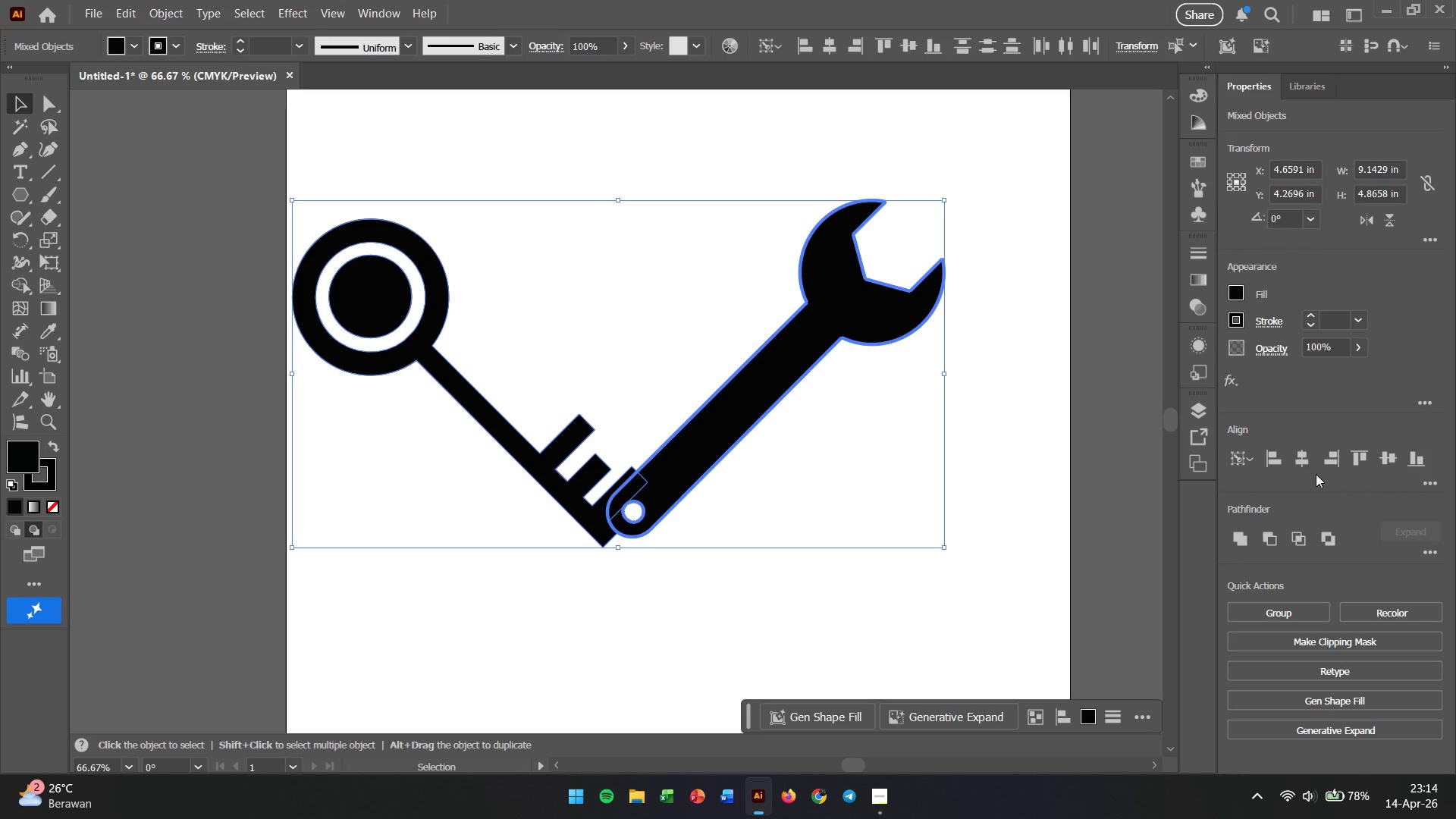 
left_click([1306, 460])
 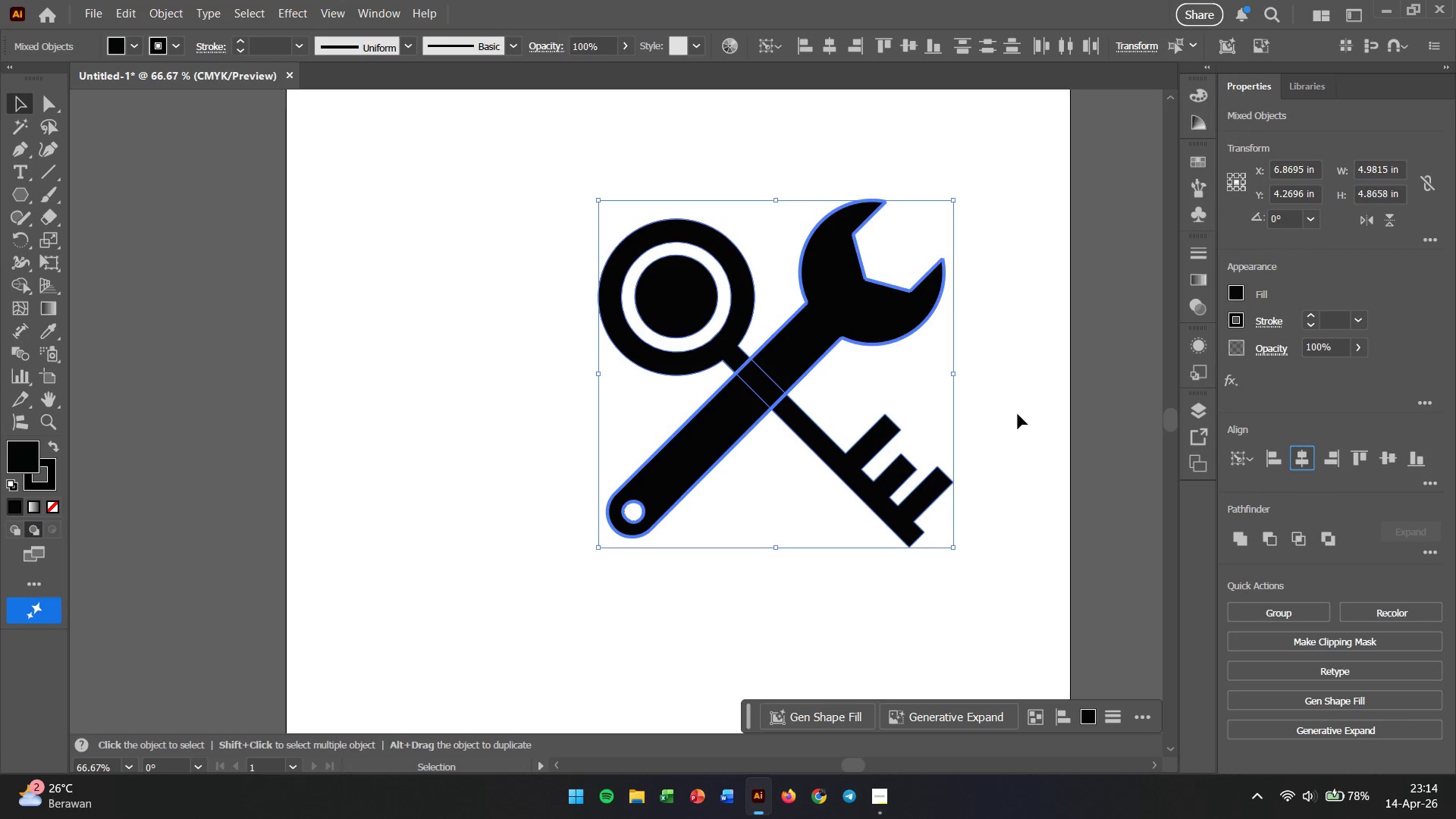 
wait(5.26)
 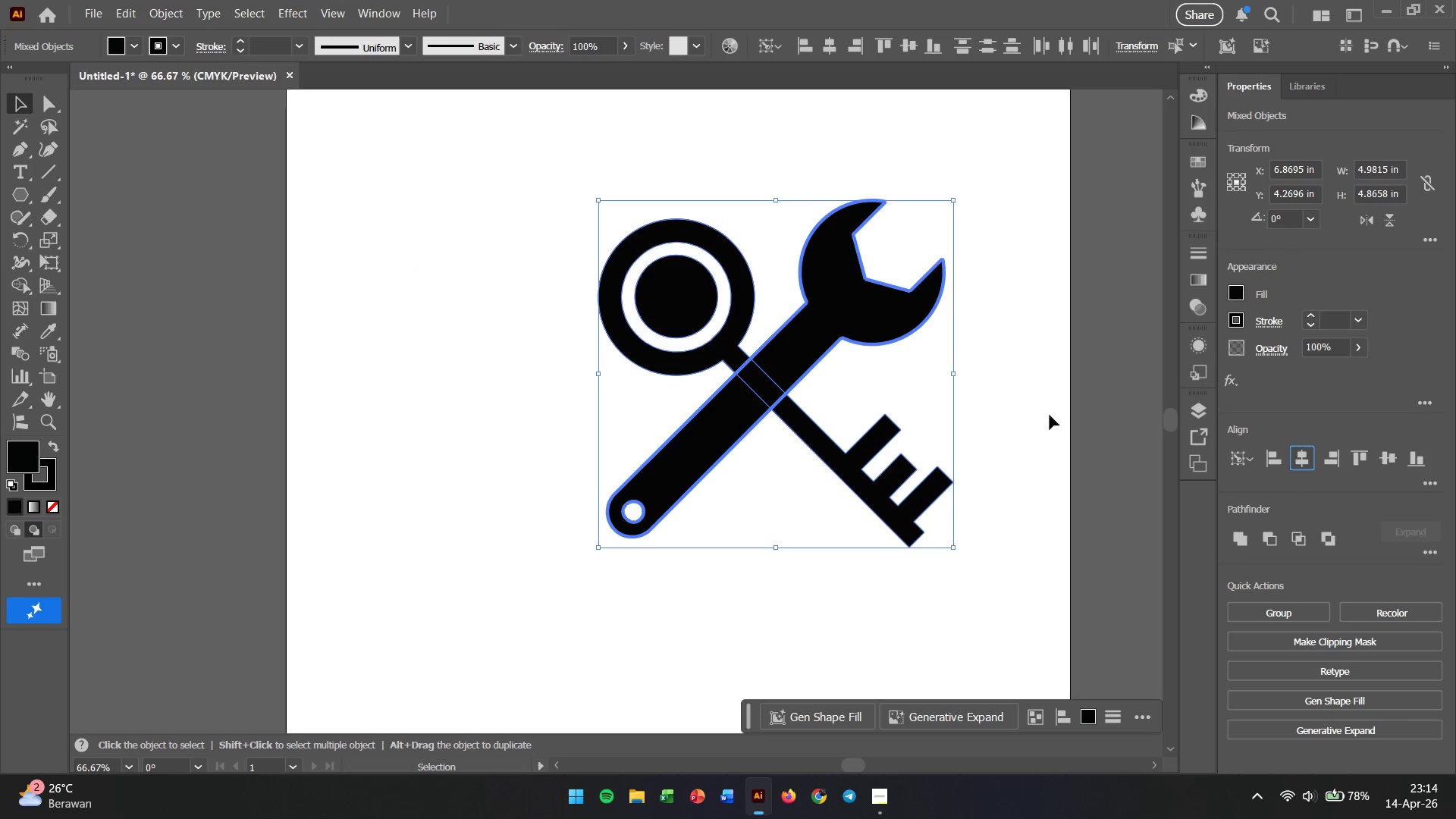 
left_click([1018, 414])
 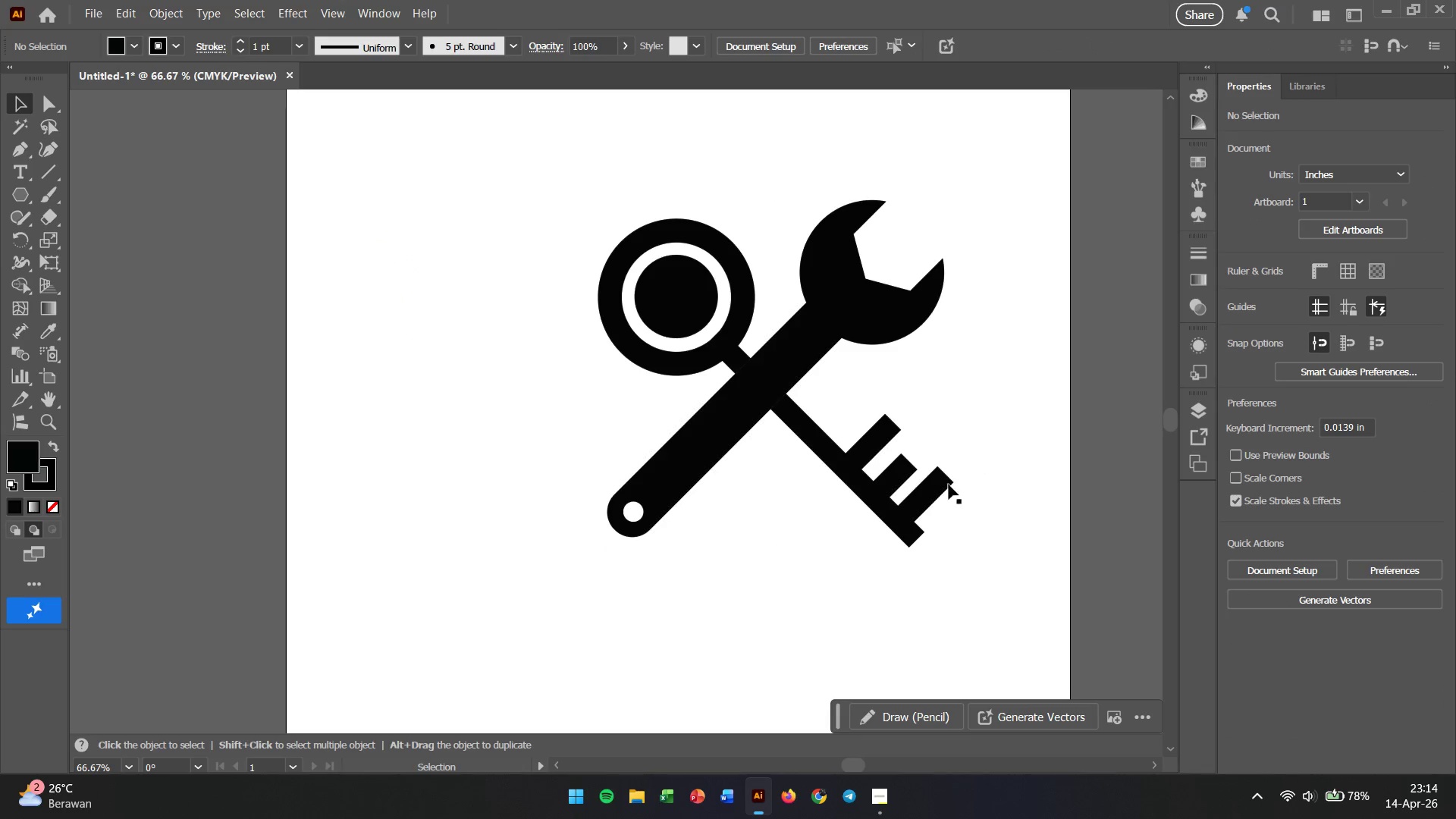 
left_click([902, 508])
 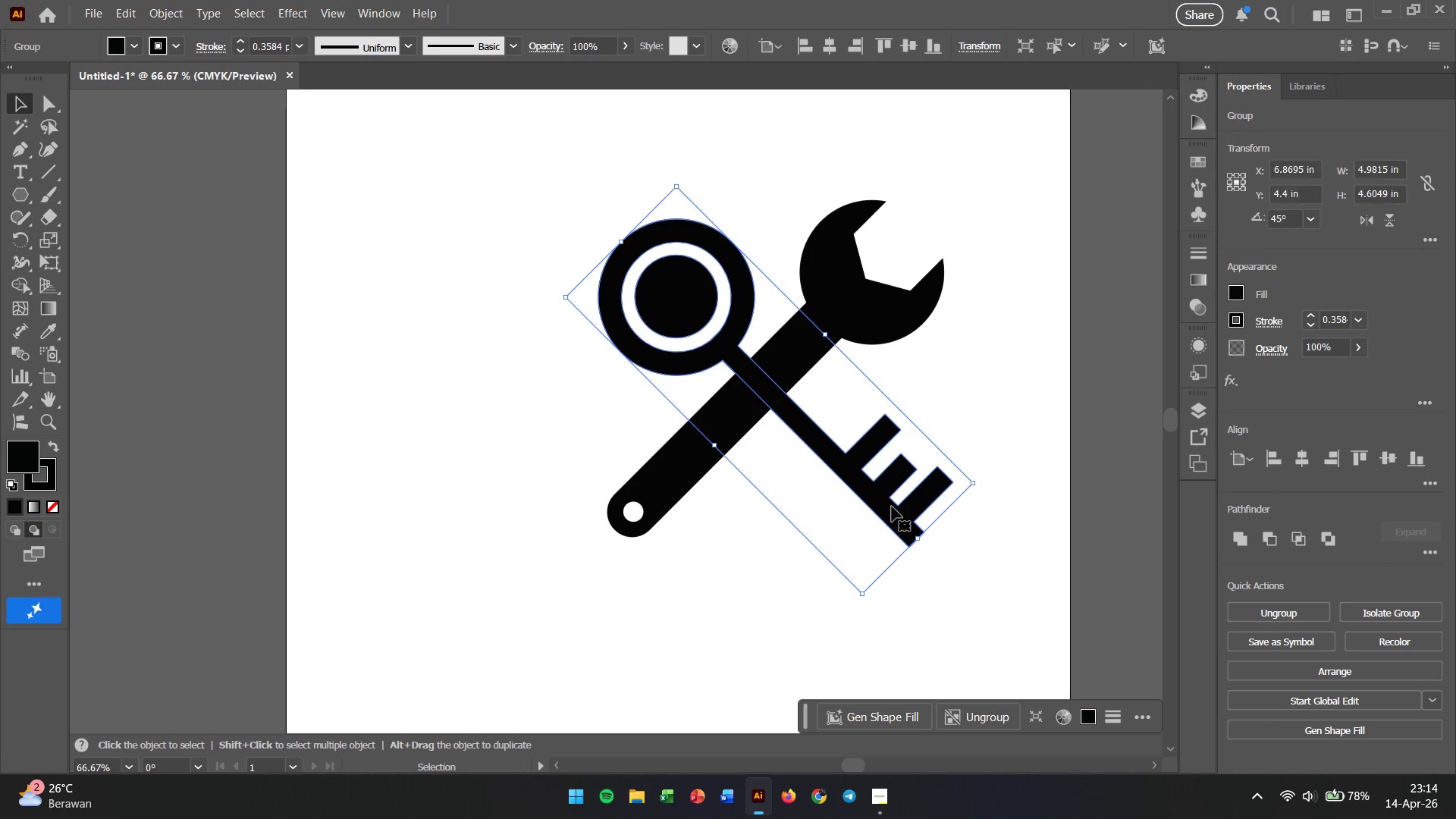 
left_click_drag(start_coordinate=[892, 507], to_coordinate=[847, 491])
 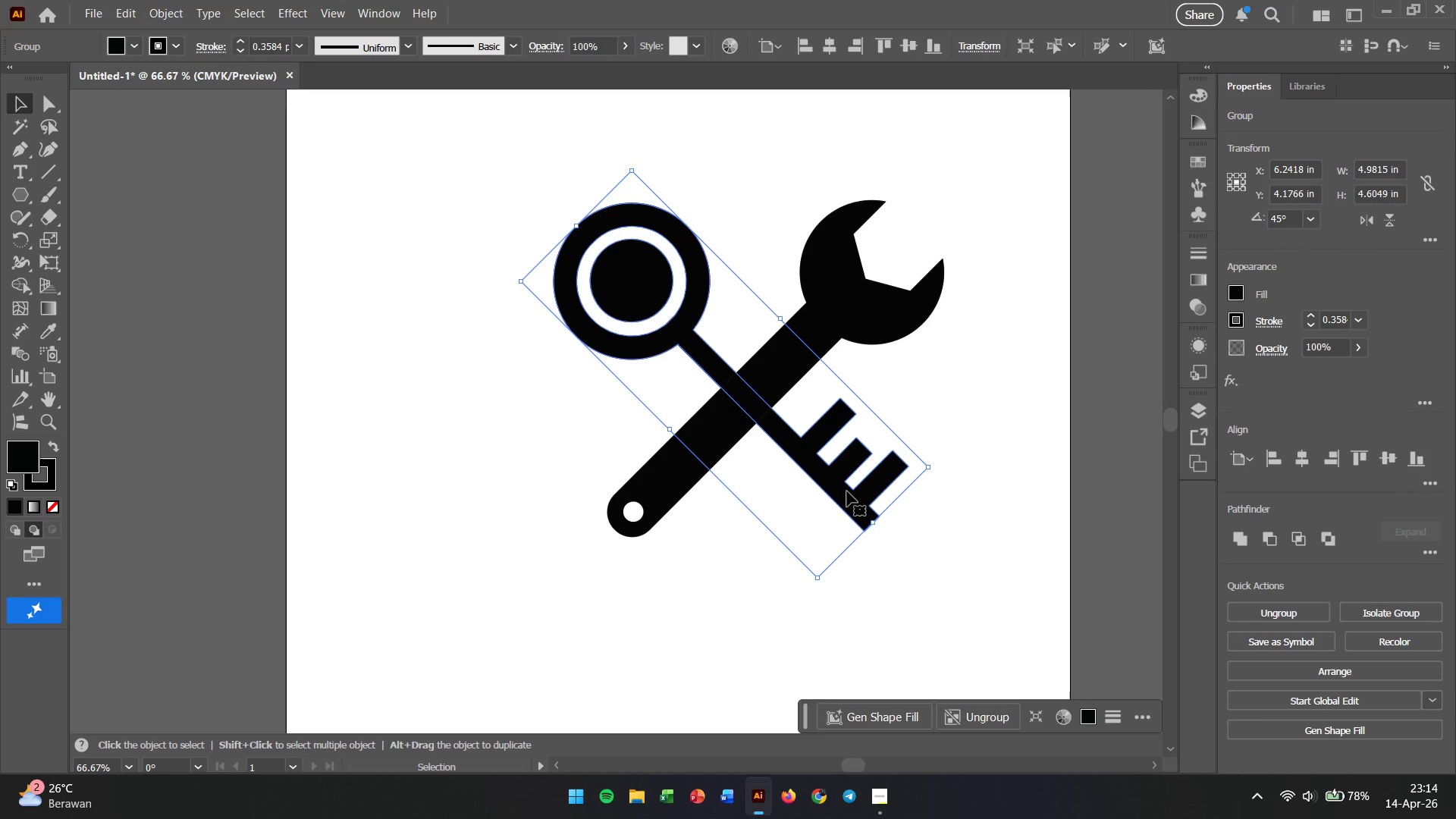 
left_click_drag(start_coordinate=[864, 499], to_coordinate=[560, 551])
 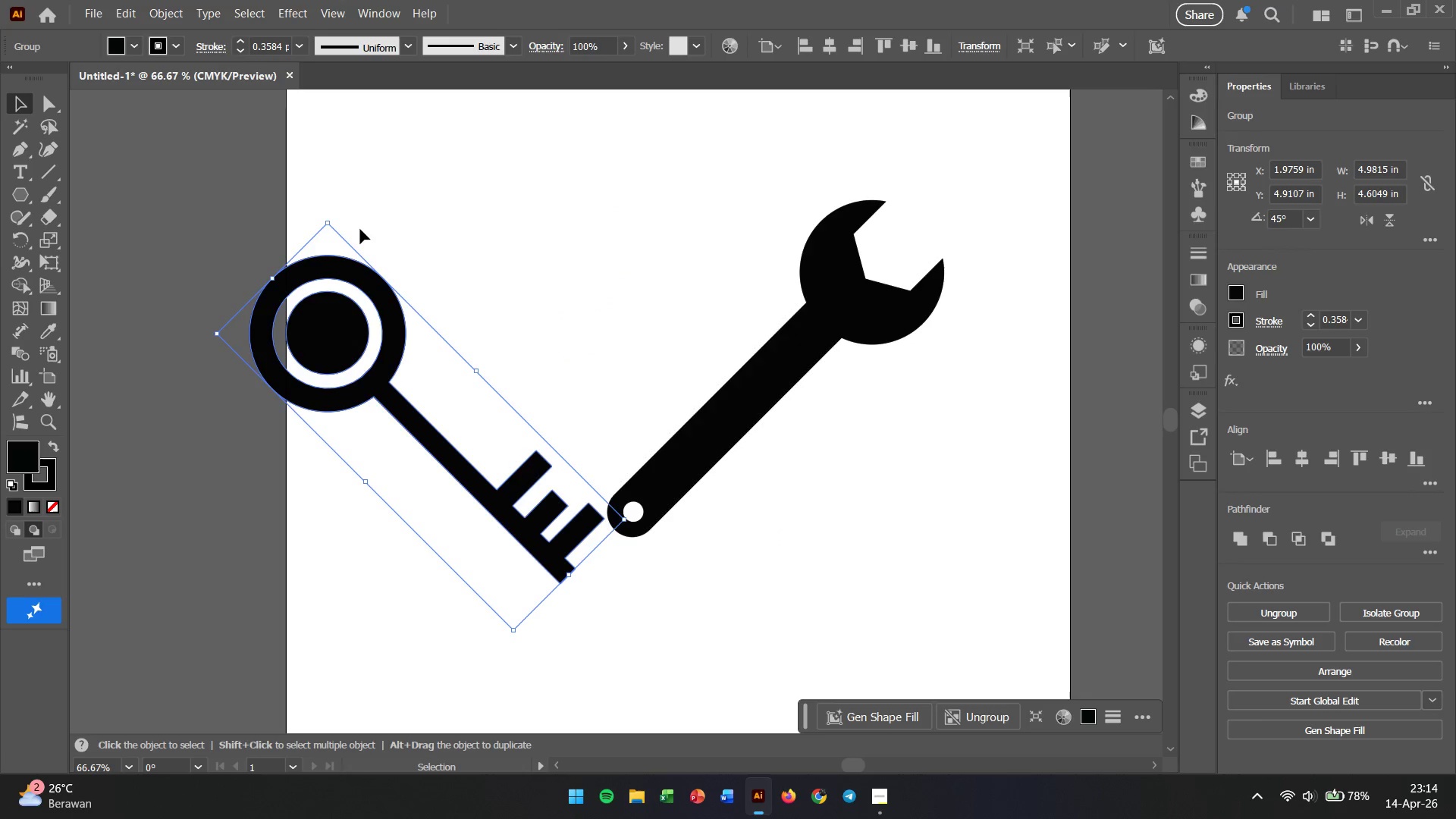 
key(Control+Z)
 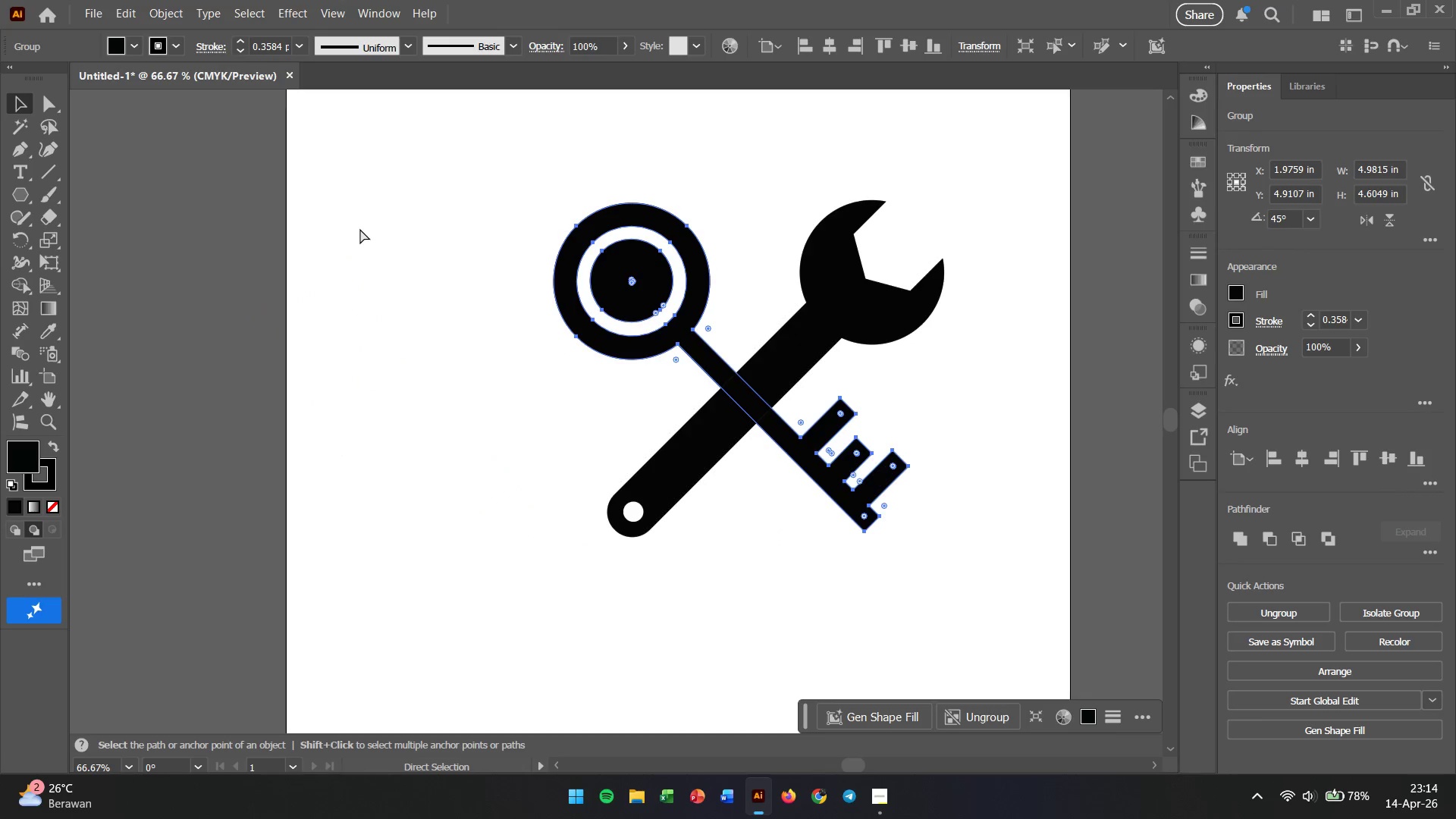 
key(Control+Z)
 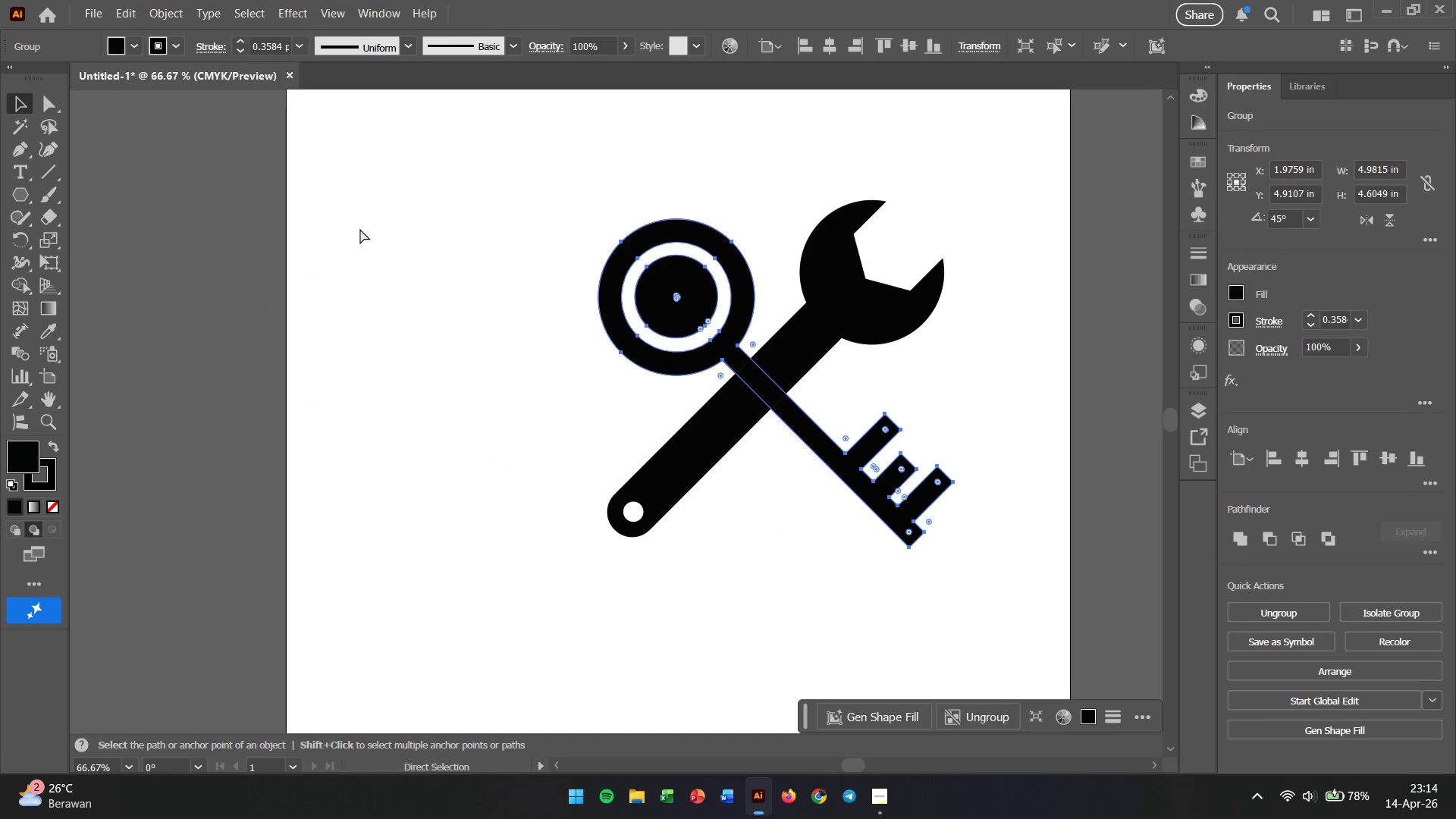 
key(Control+Z)
 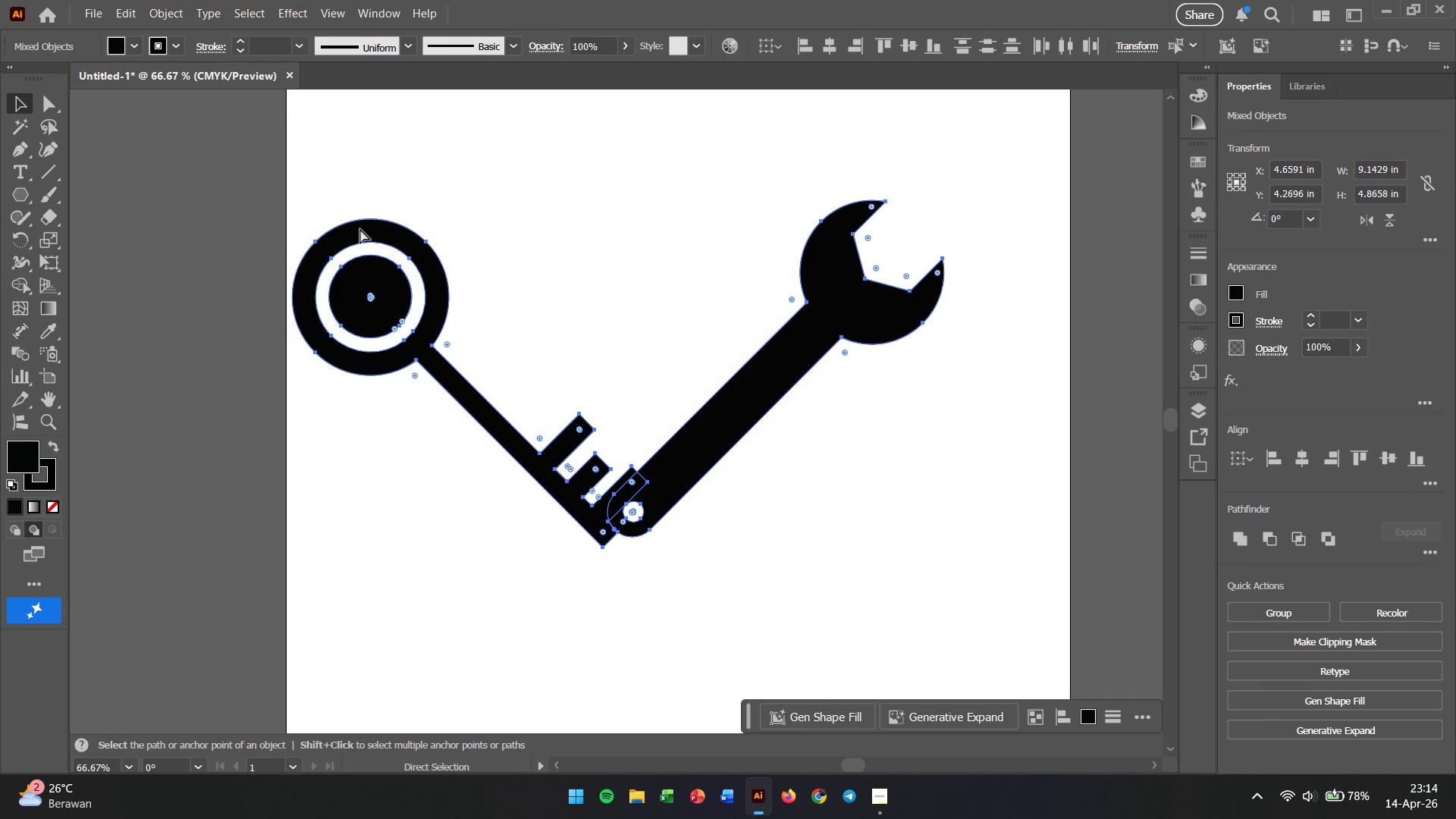 
key(Control+Z)
 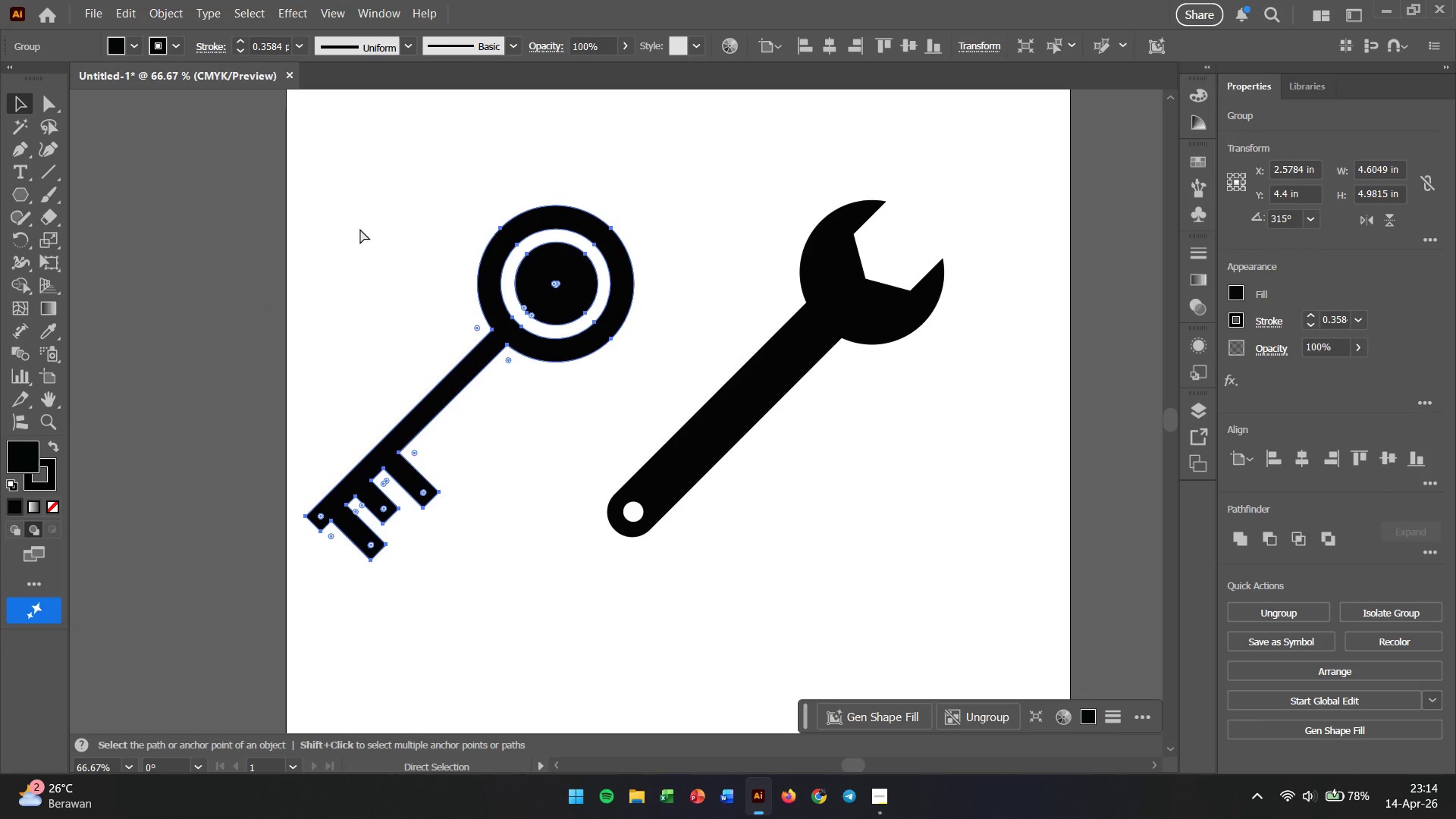 
key(Control+Z)
 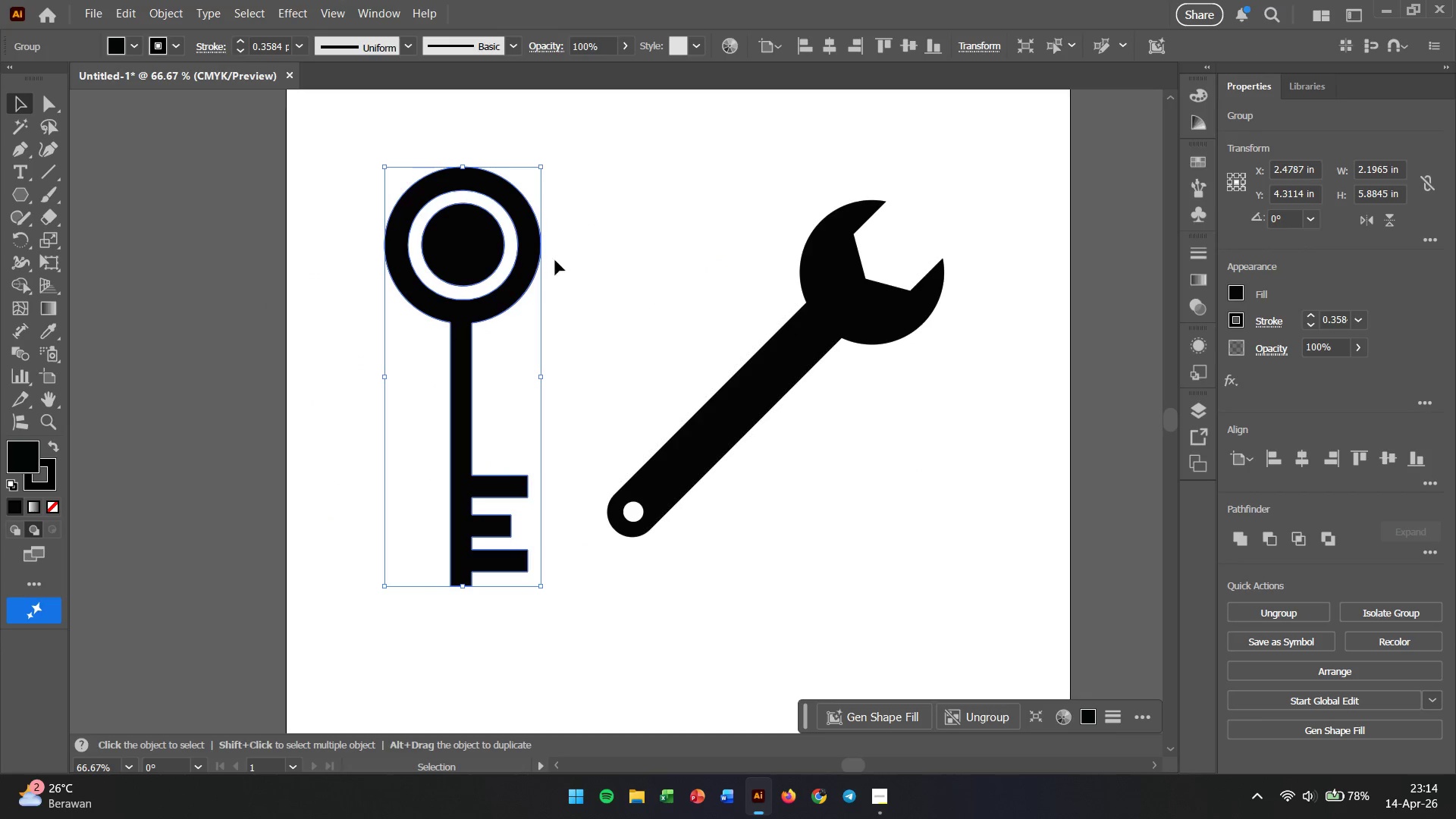 
left_click([557, 343])
 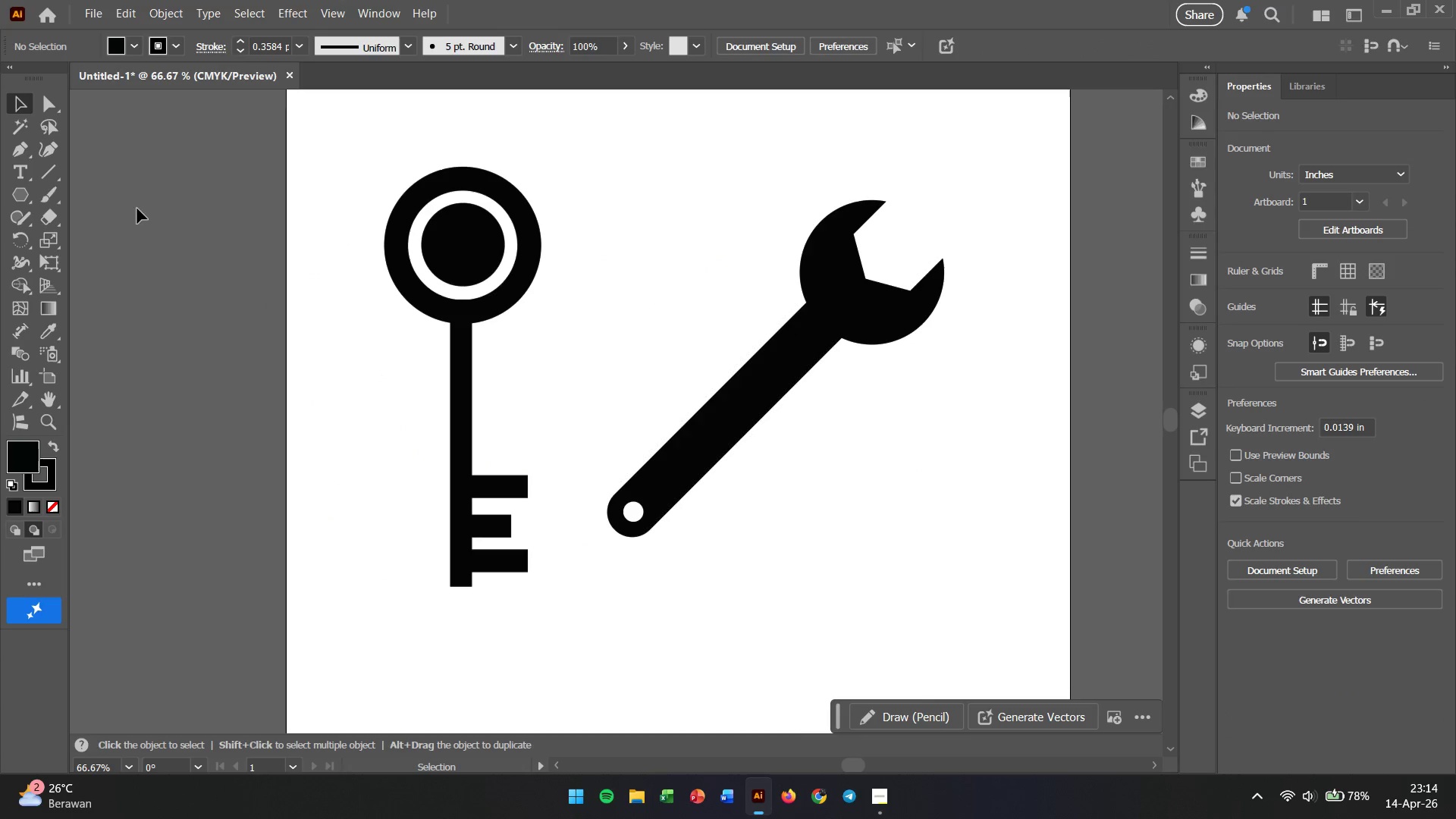 
right_click([17, 195])
 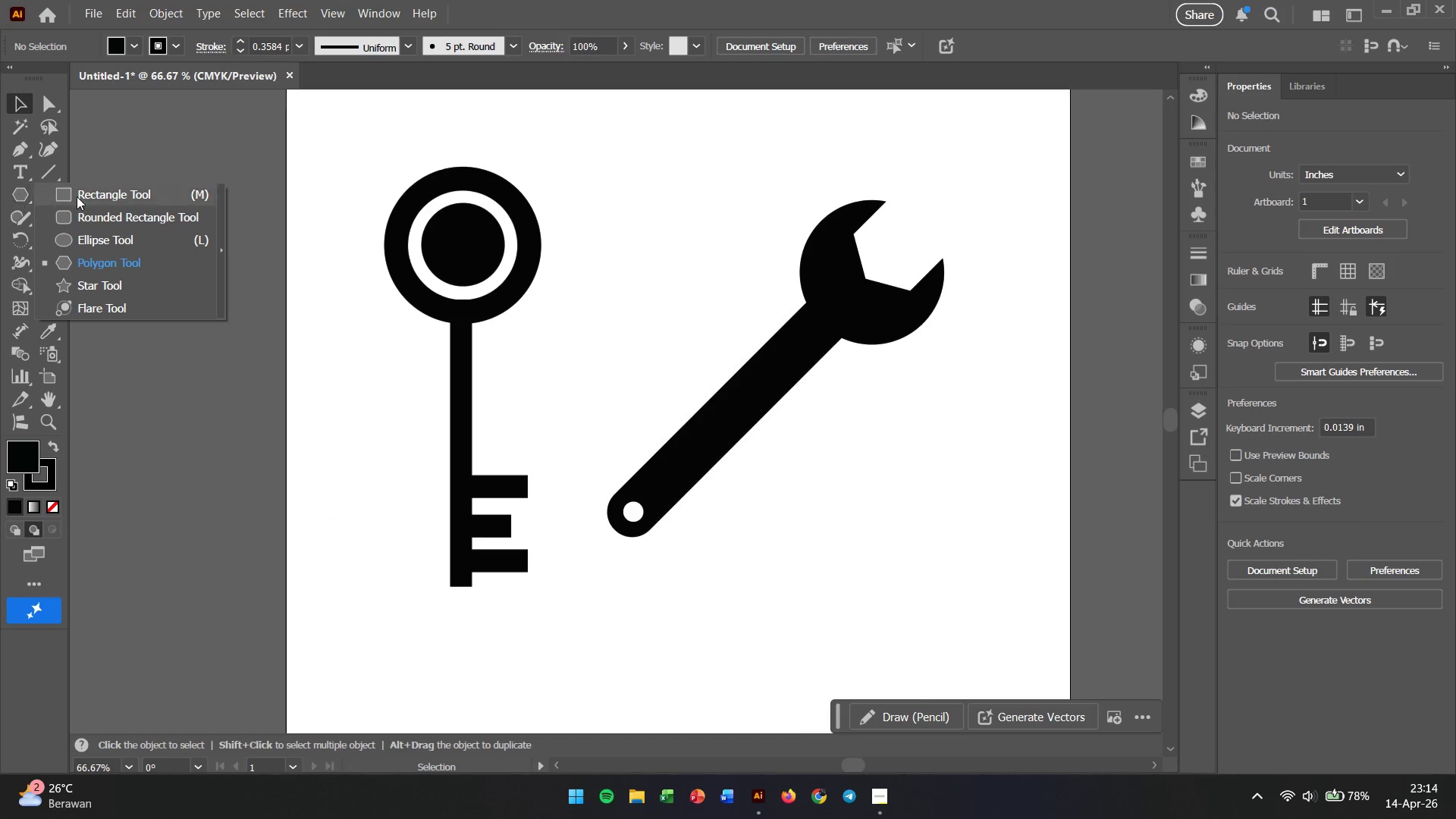 
left_click([77, 196])
 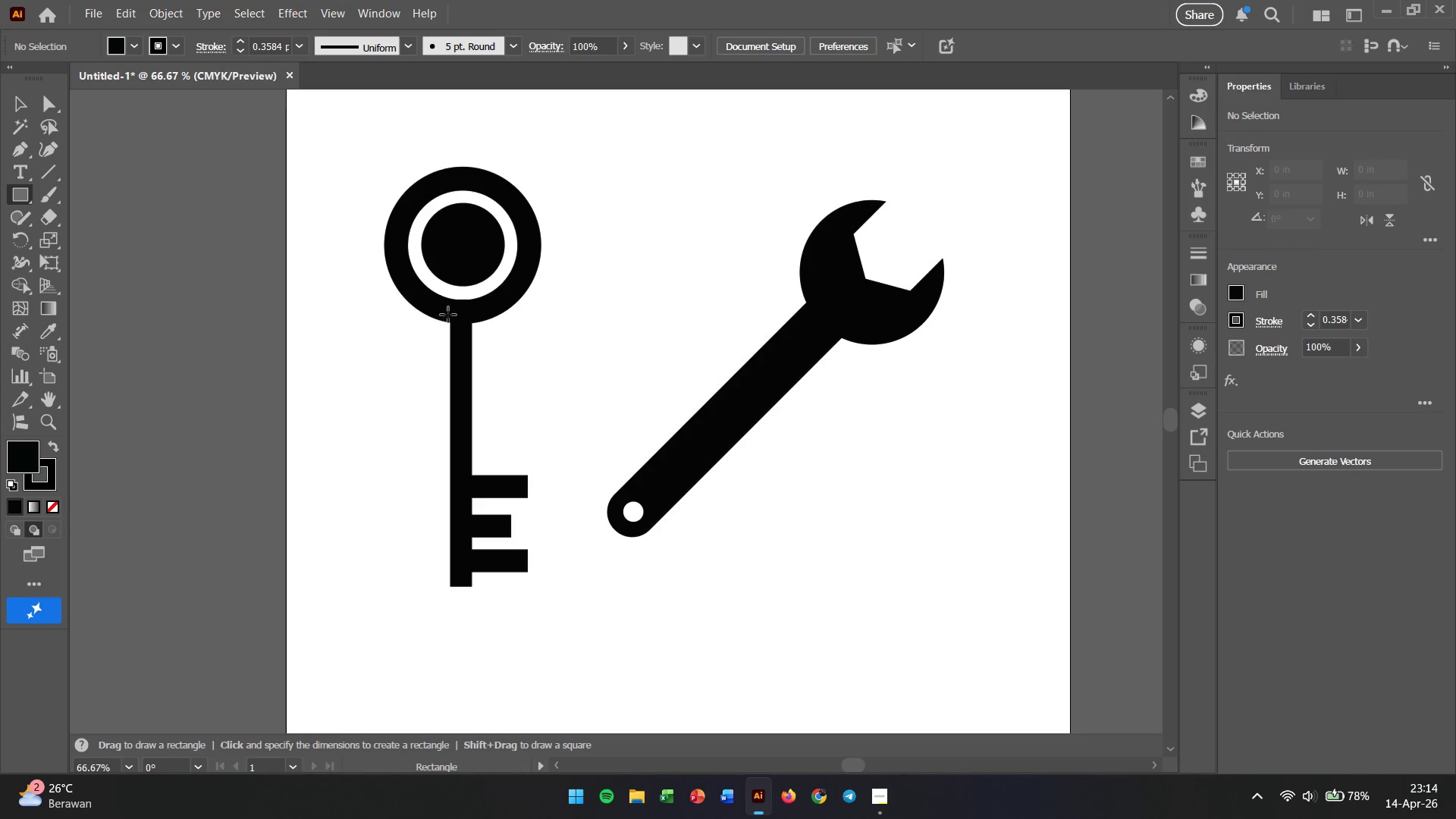 
left_click_drag(start_coordinate=[447, 315], to_coordinate=[481, 588])
 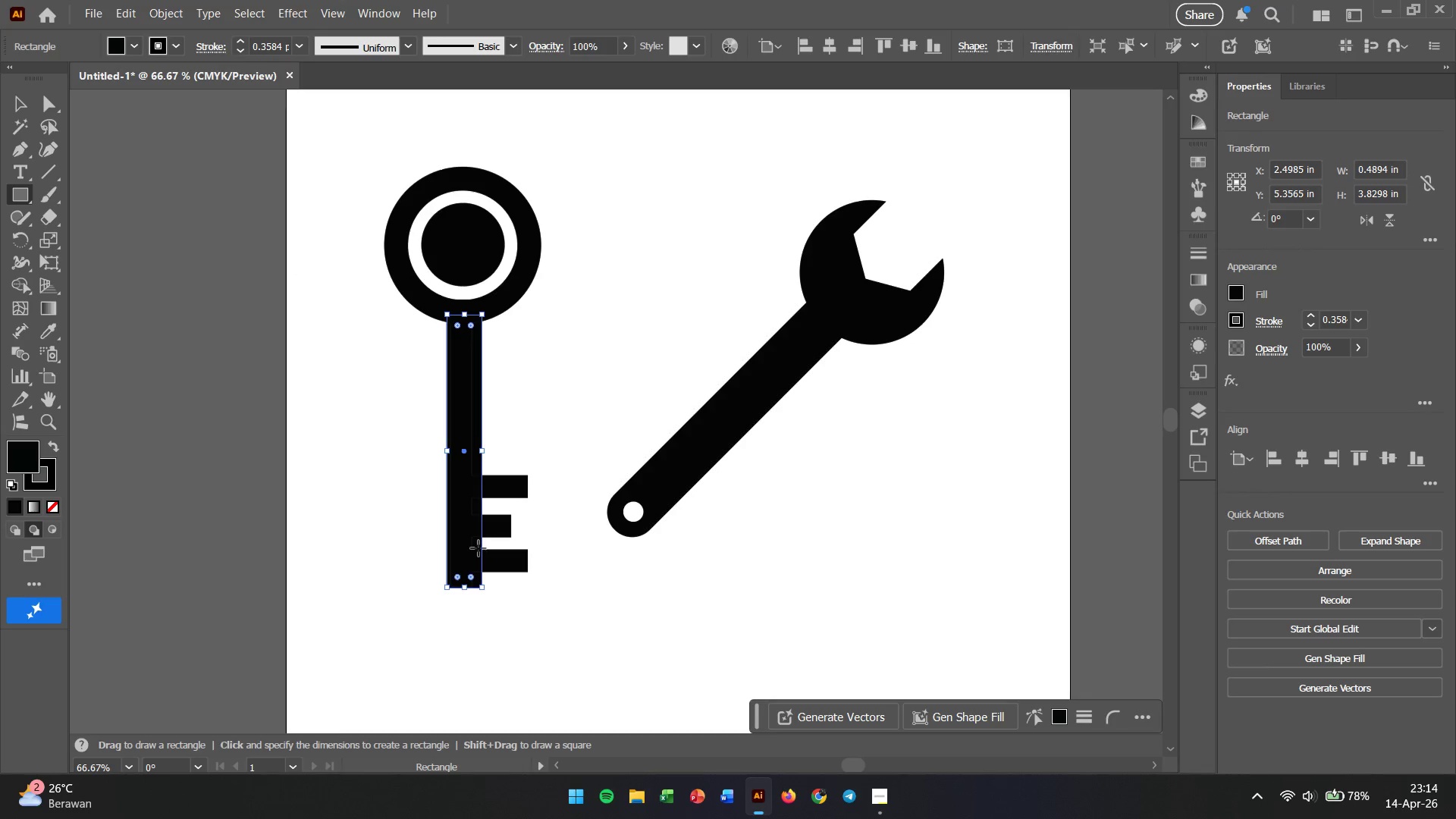 
key(V)
 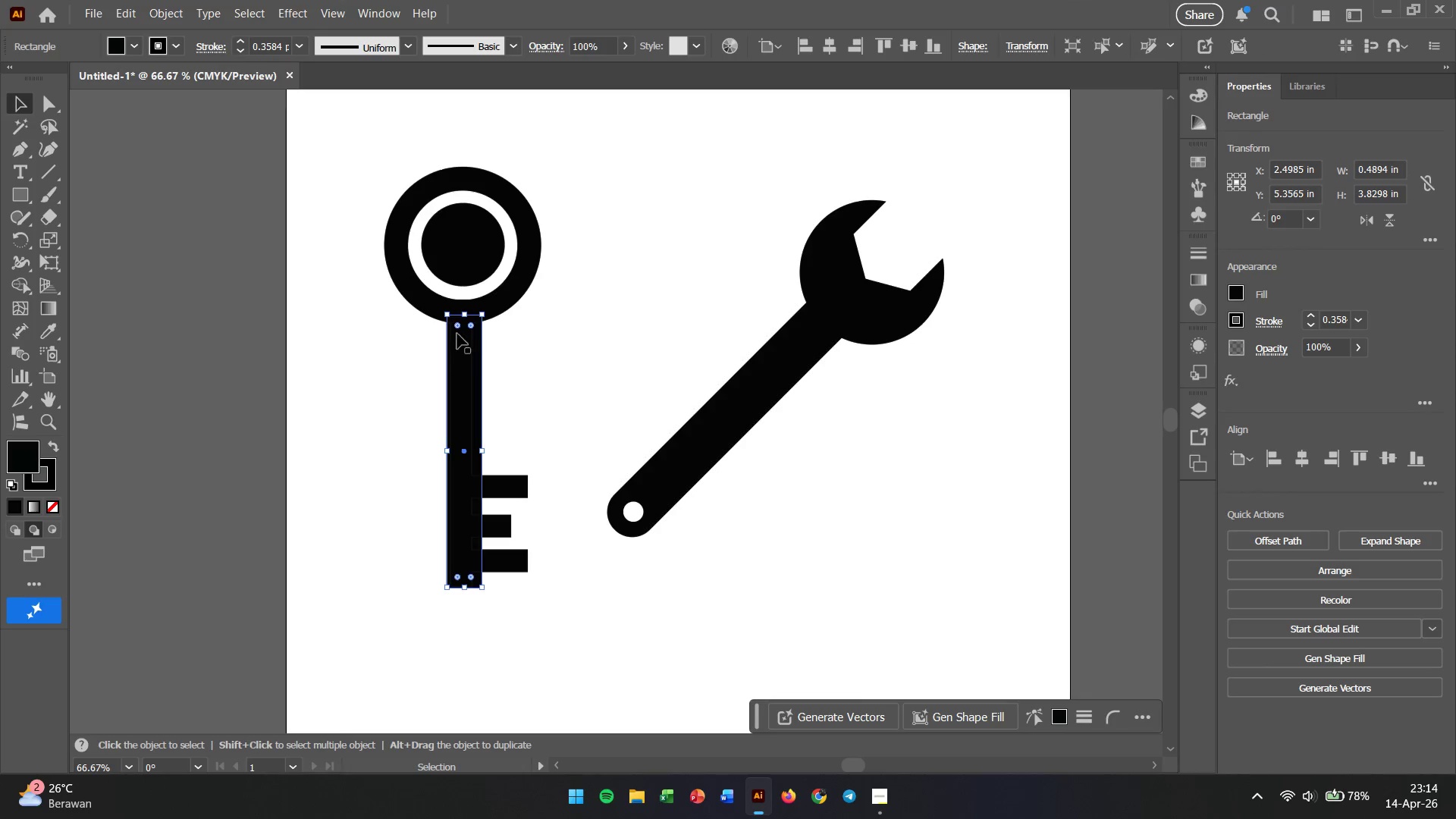 
hold_key(key=ShiftLeft, duration=0.83)
left_click([482, 292])
 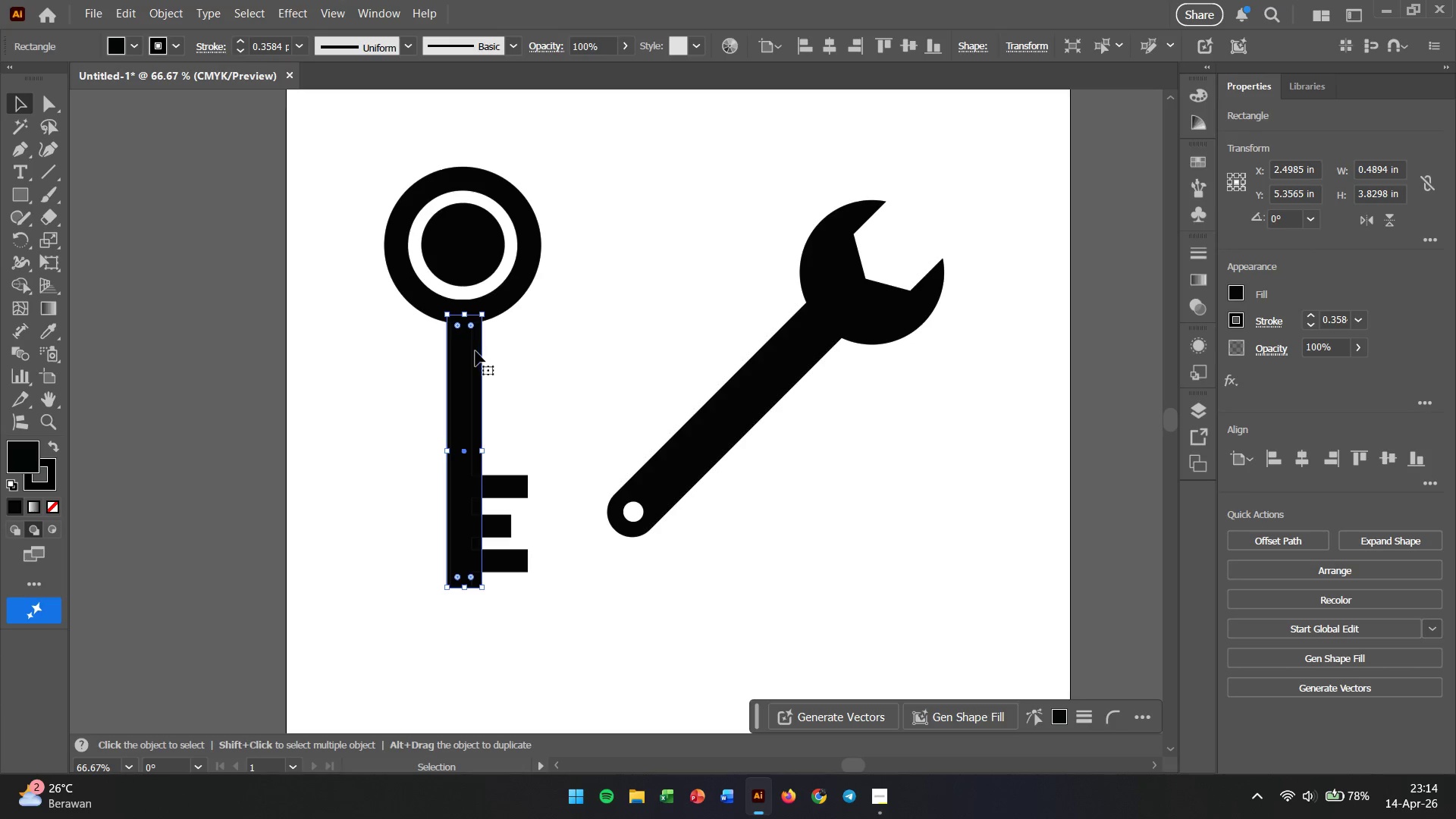 
left_click_drag(start_coordinate=[466, 363], to_coordinate=[463, 363])
 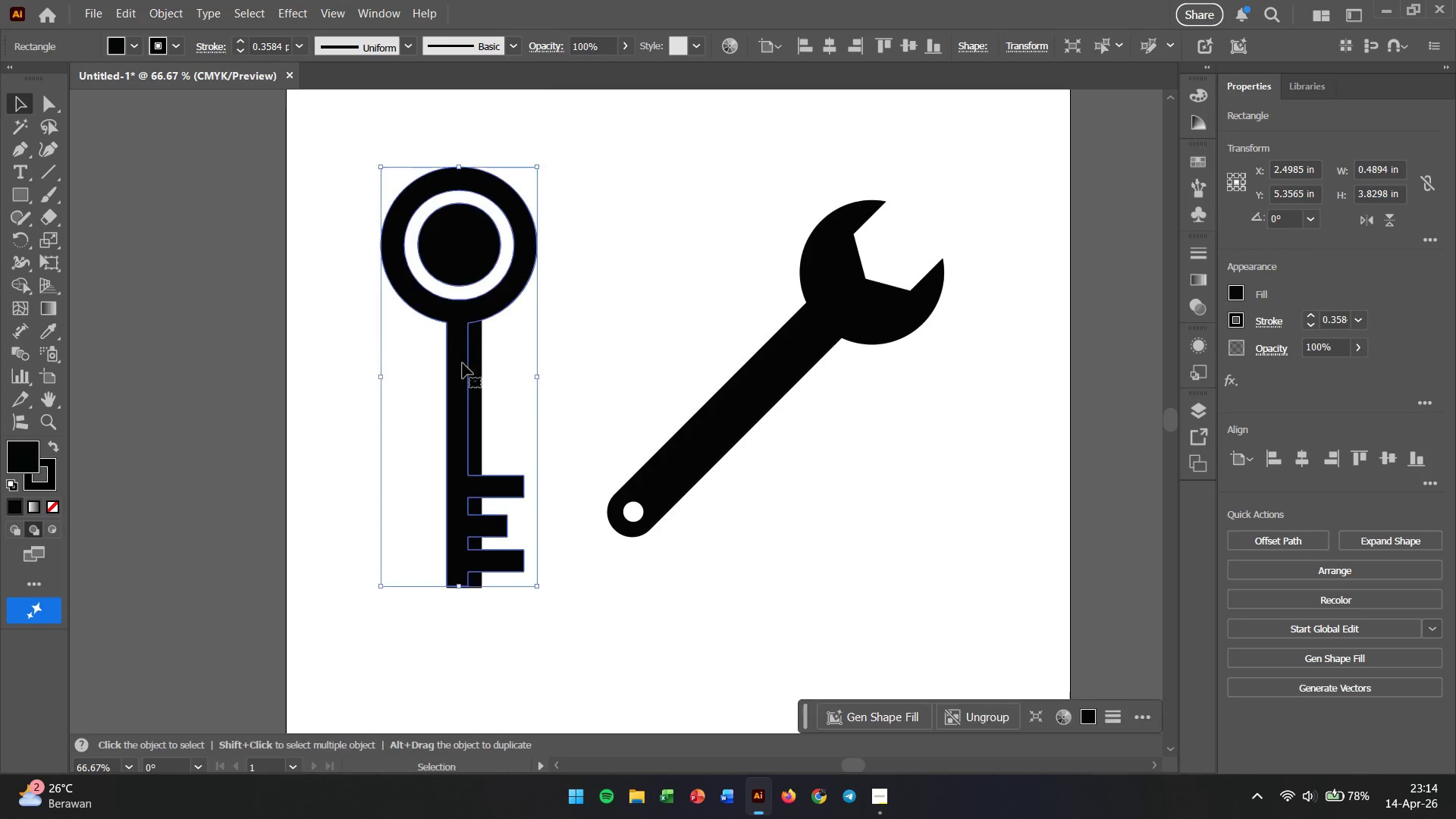 
key(Control+Z)
 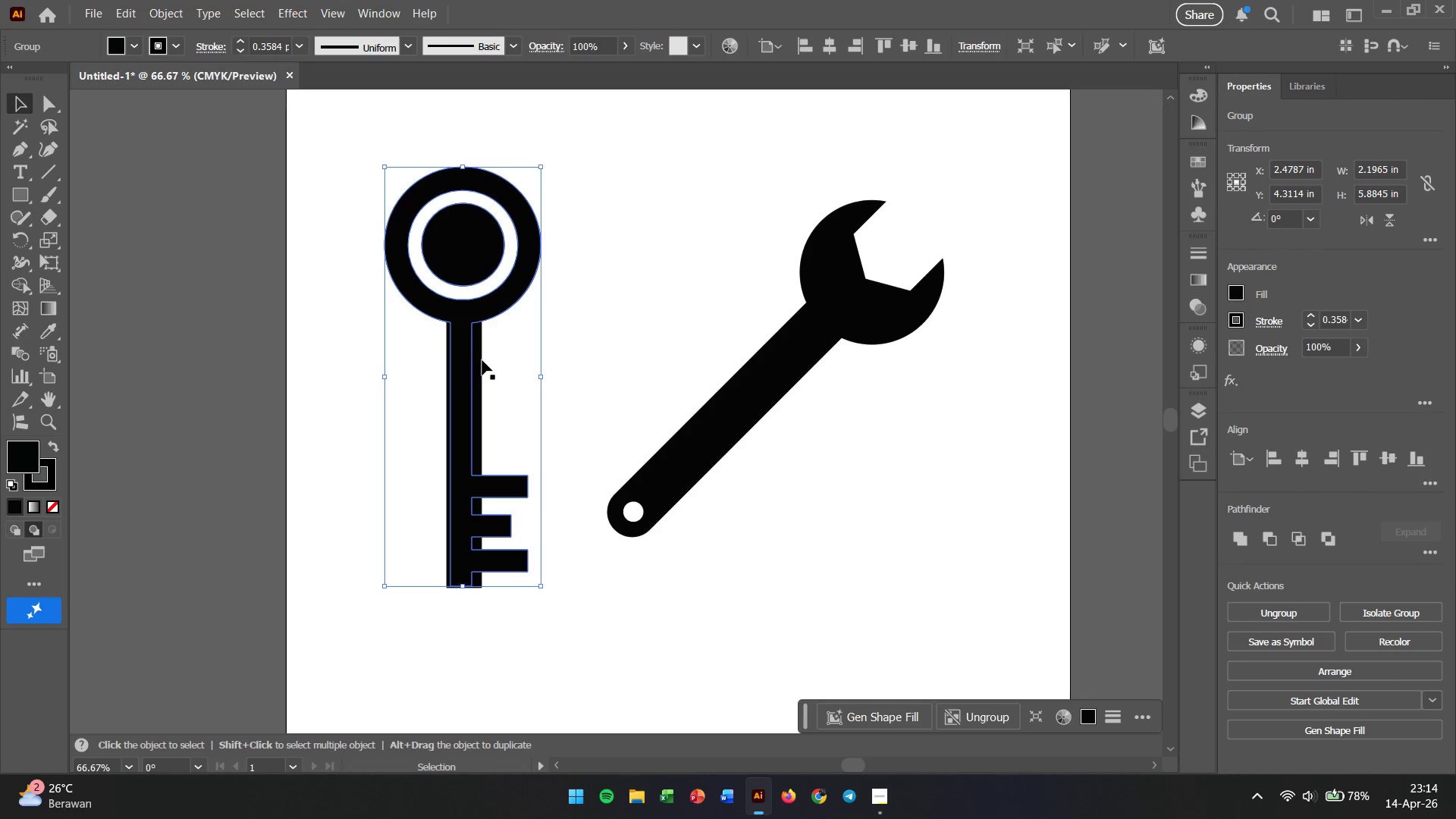 
right_click([472, 309])
 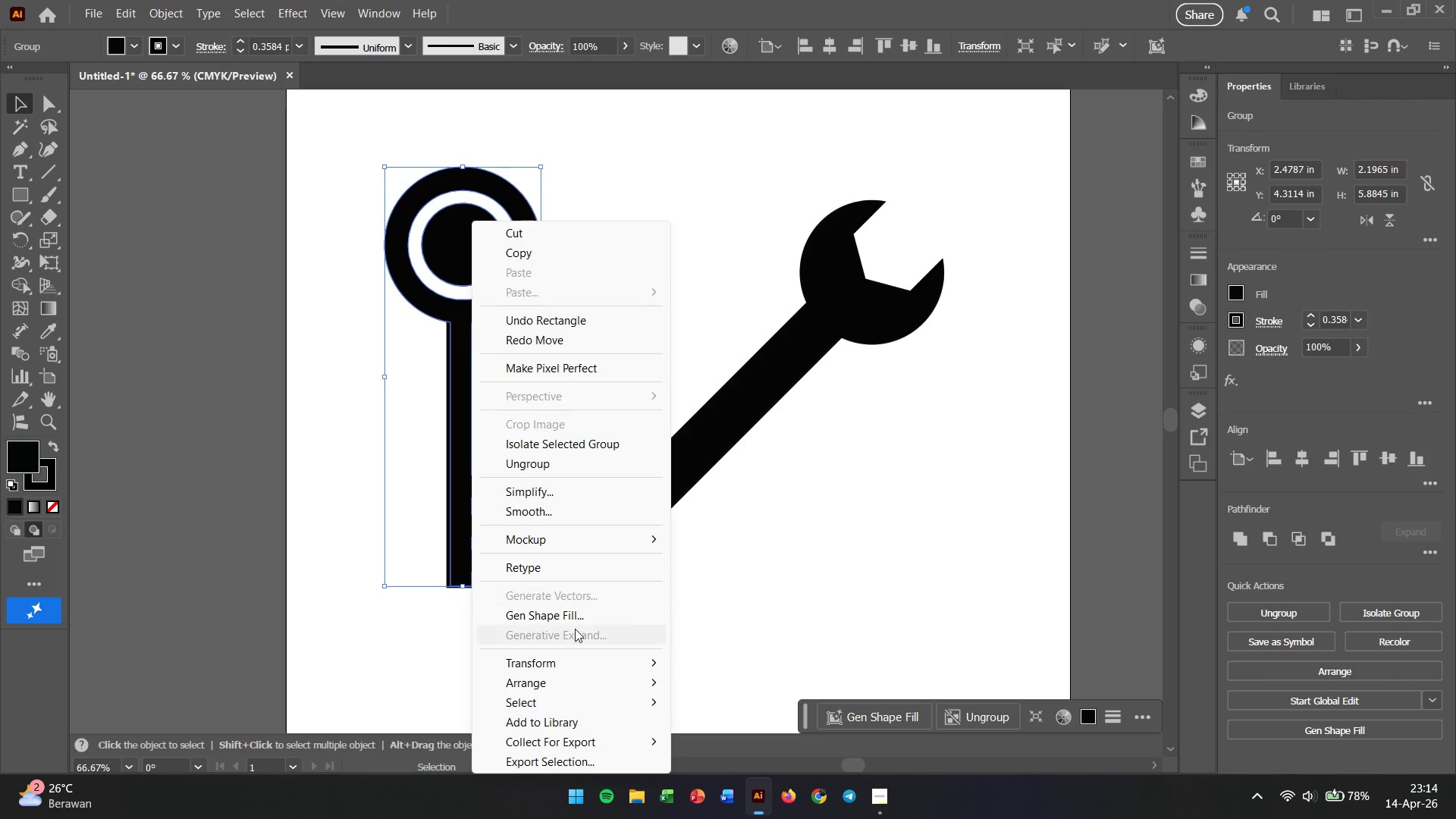 
left_click([556, 683])
 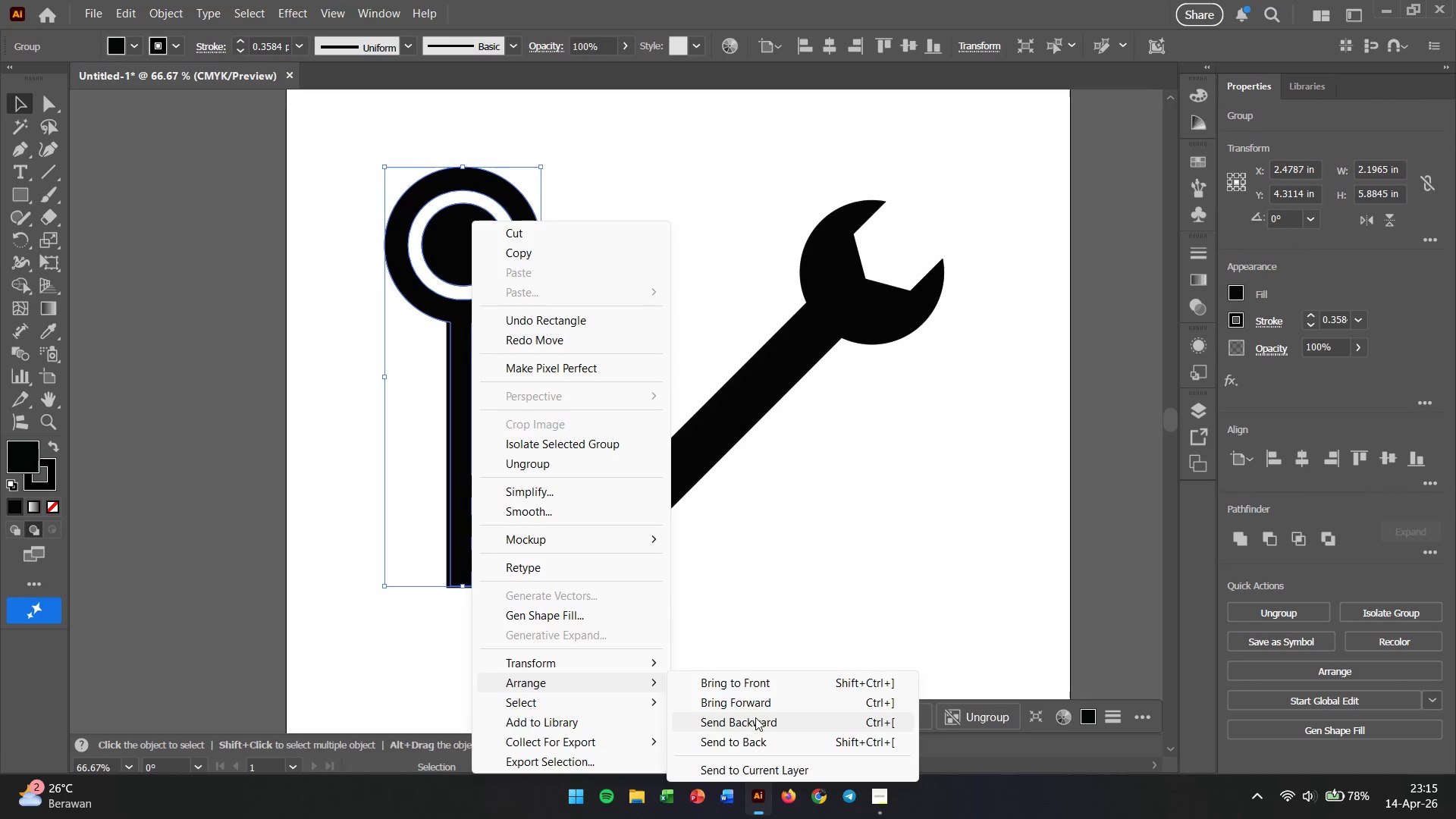 
left_click([753, 735])
 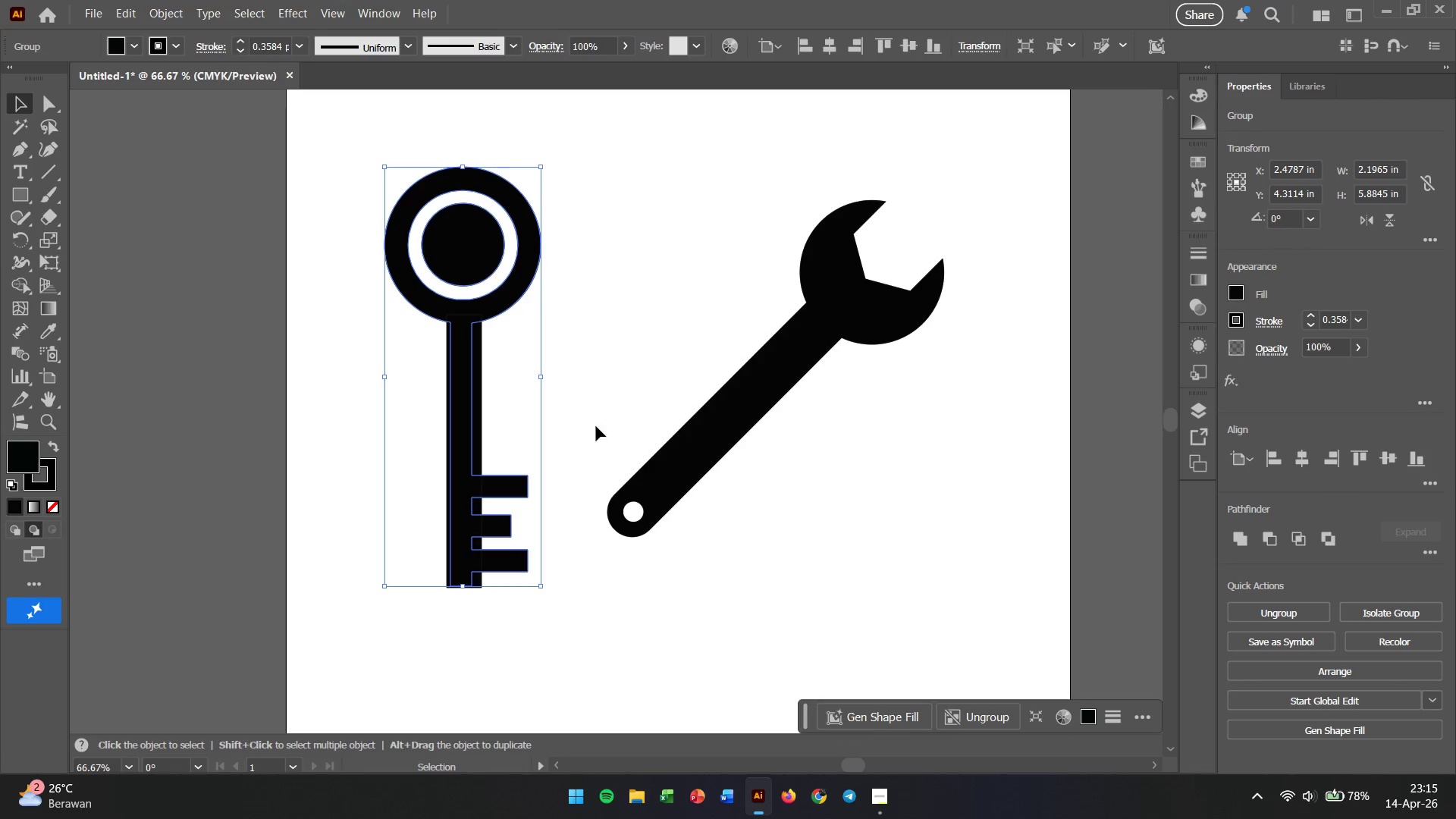 
left_click([599, 405])
 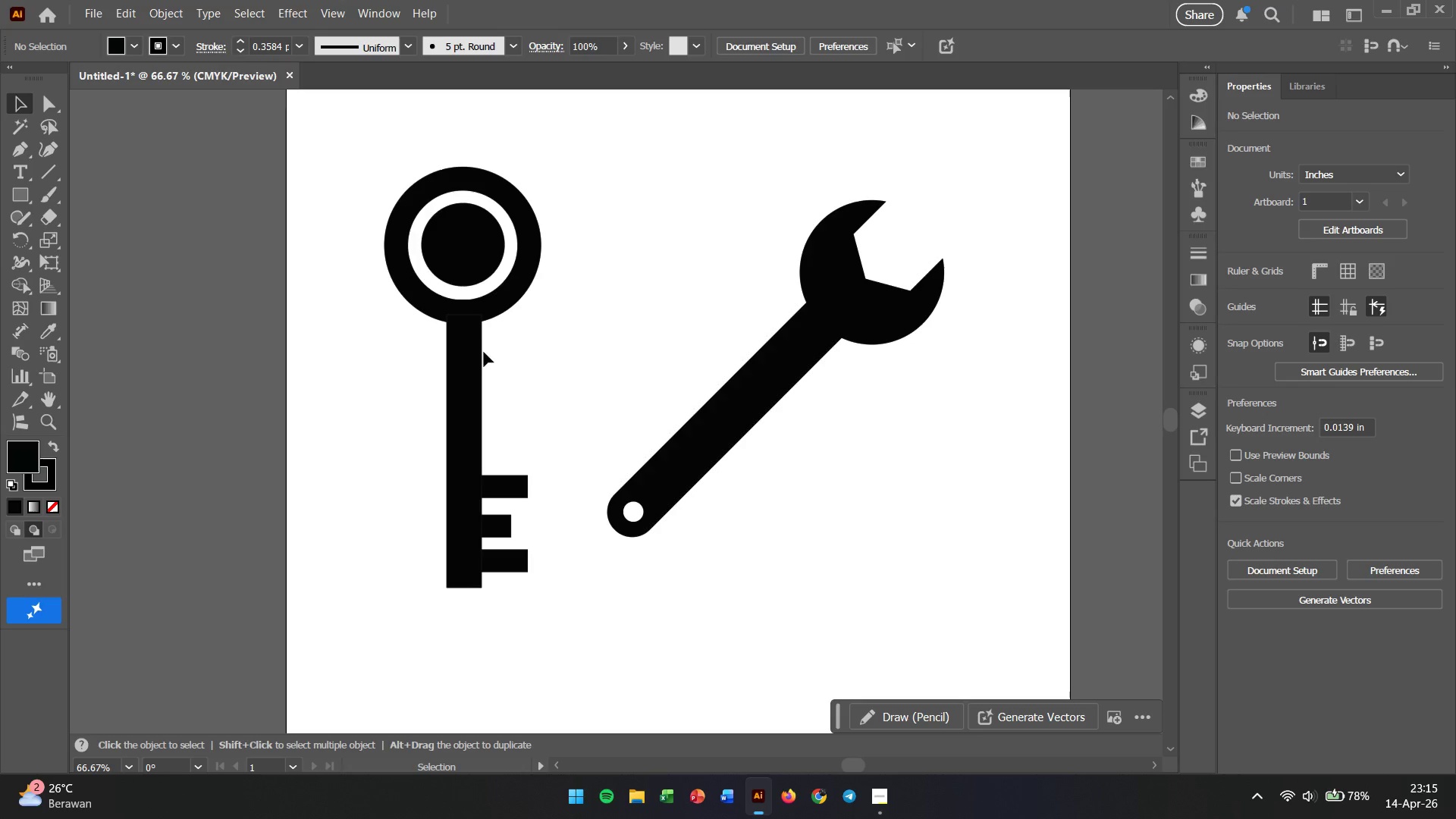 
left_click([476, 340])
 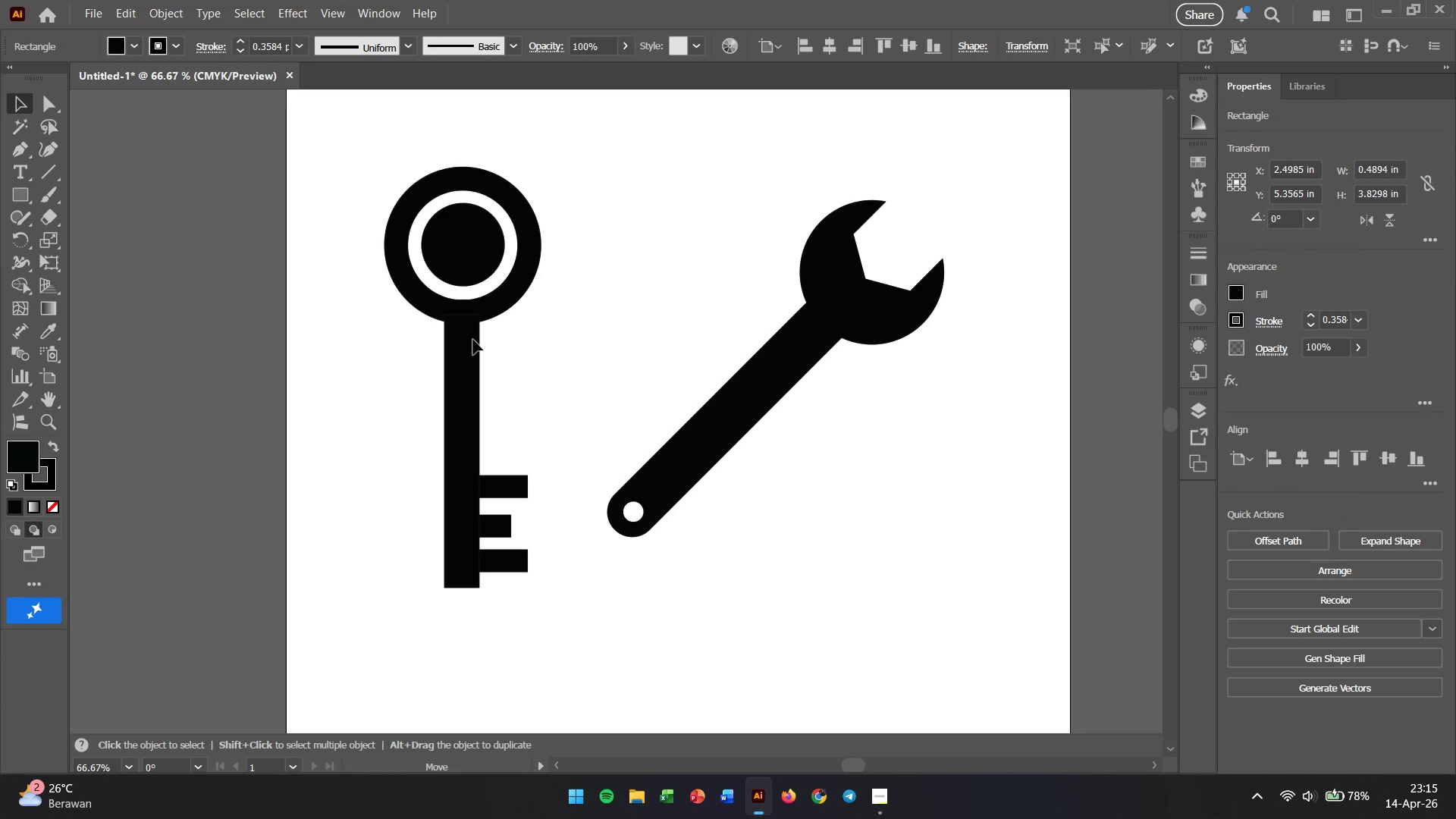 
wait(8.03)
 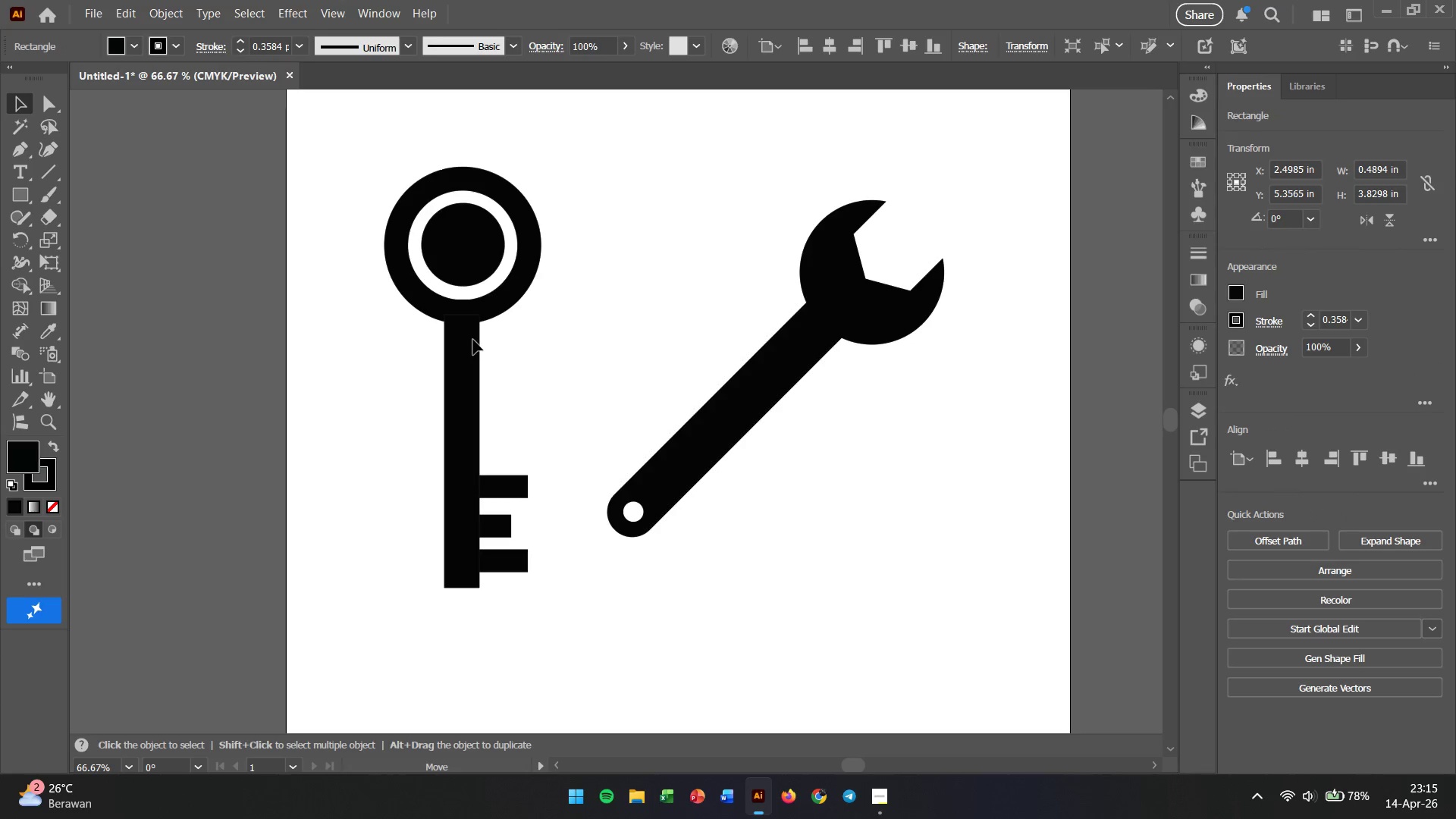 
hold_key(key=ShiftLeft, duration=0.45)
left_click([514, 287])
 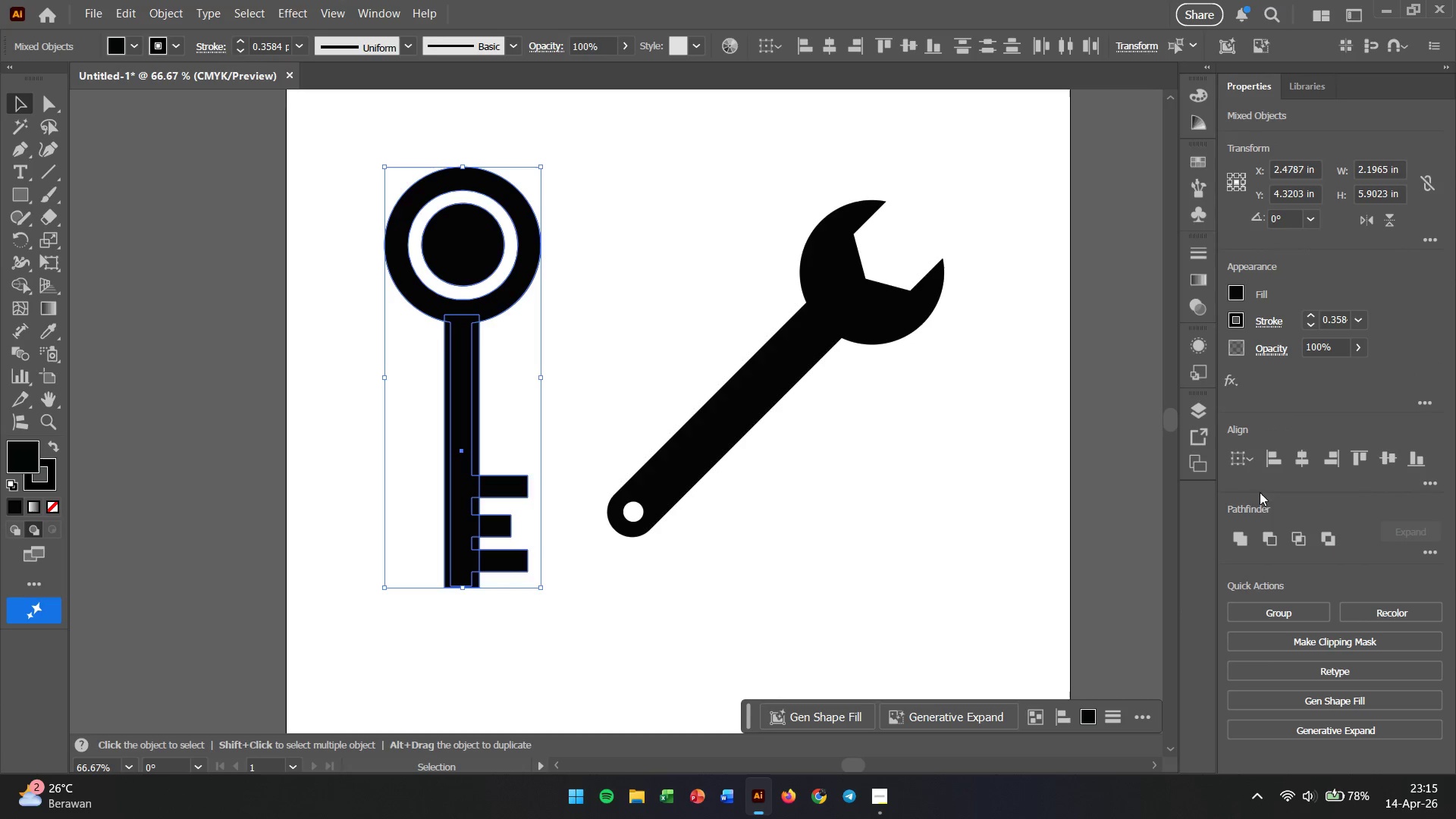 
left_click([1232, 535])
 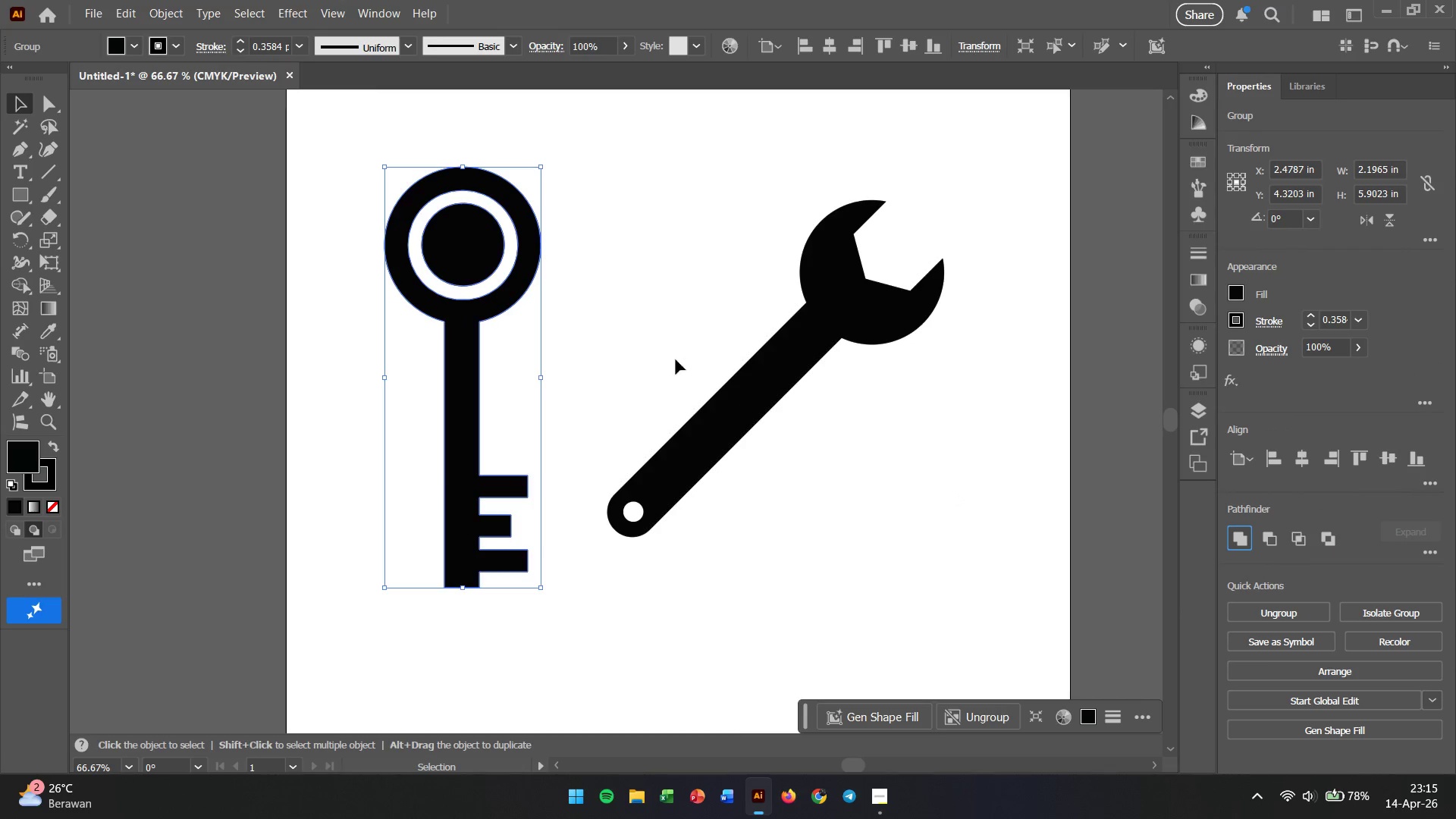 
left_click([630, 333])
 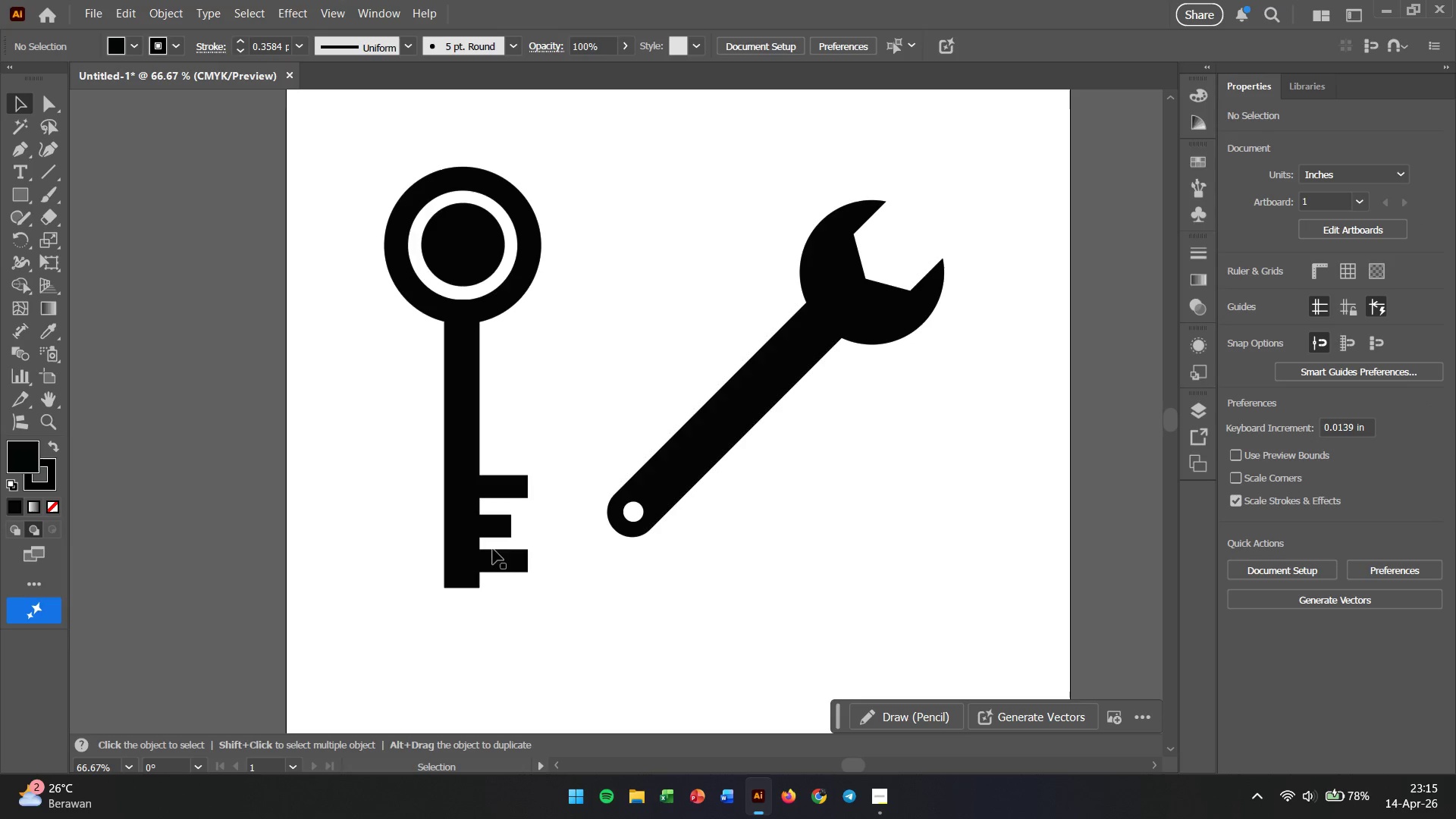 
left_click([453, 557])
 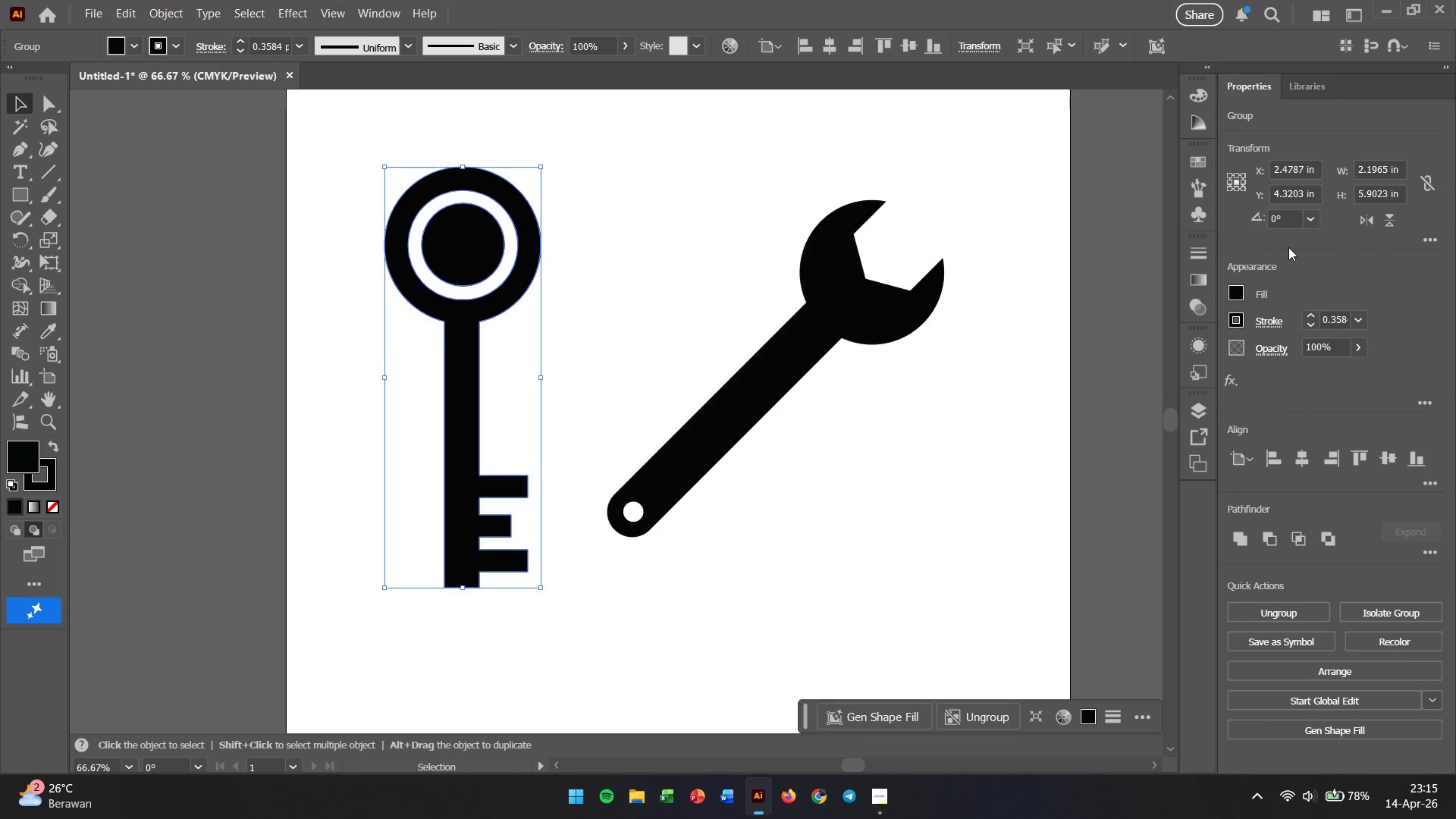 
double_click([1285, 214])
 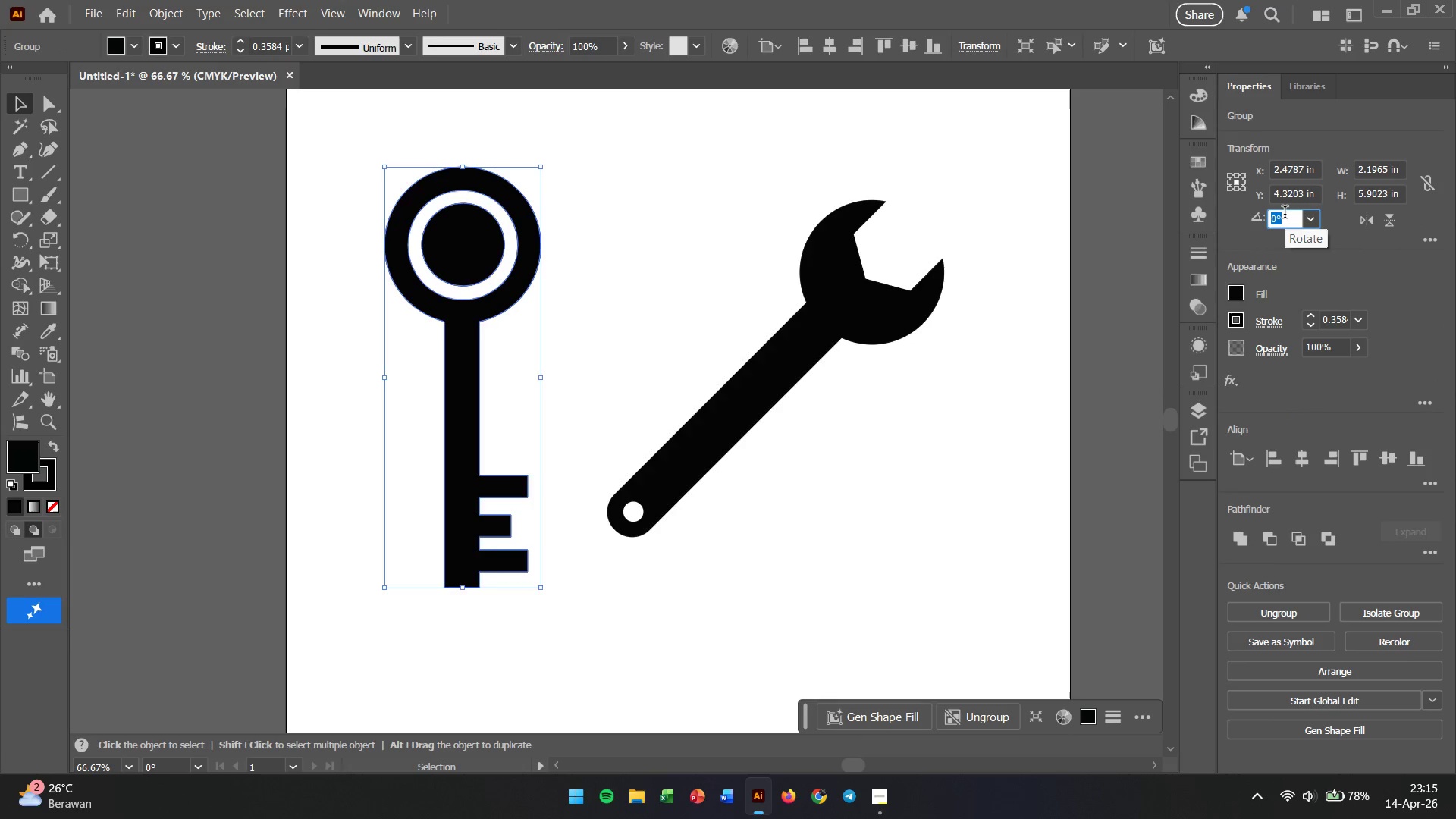 
key(Numpad4)
 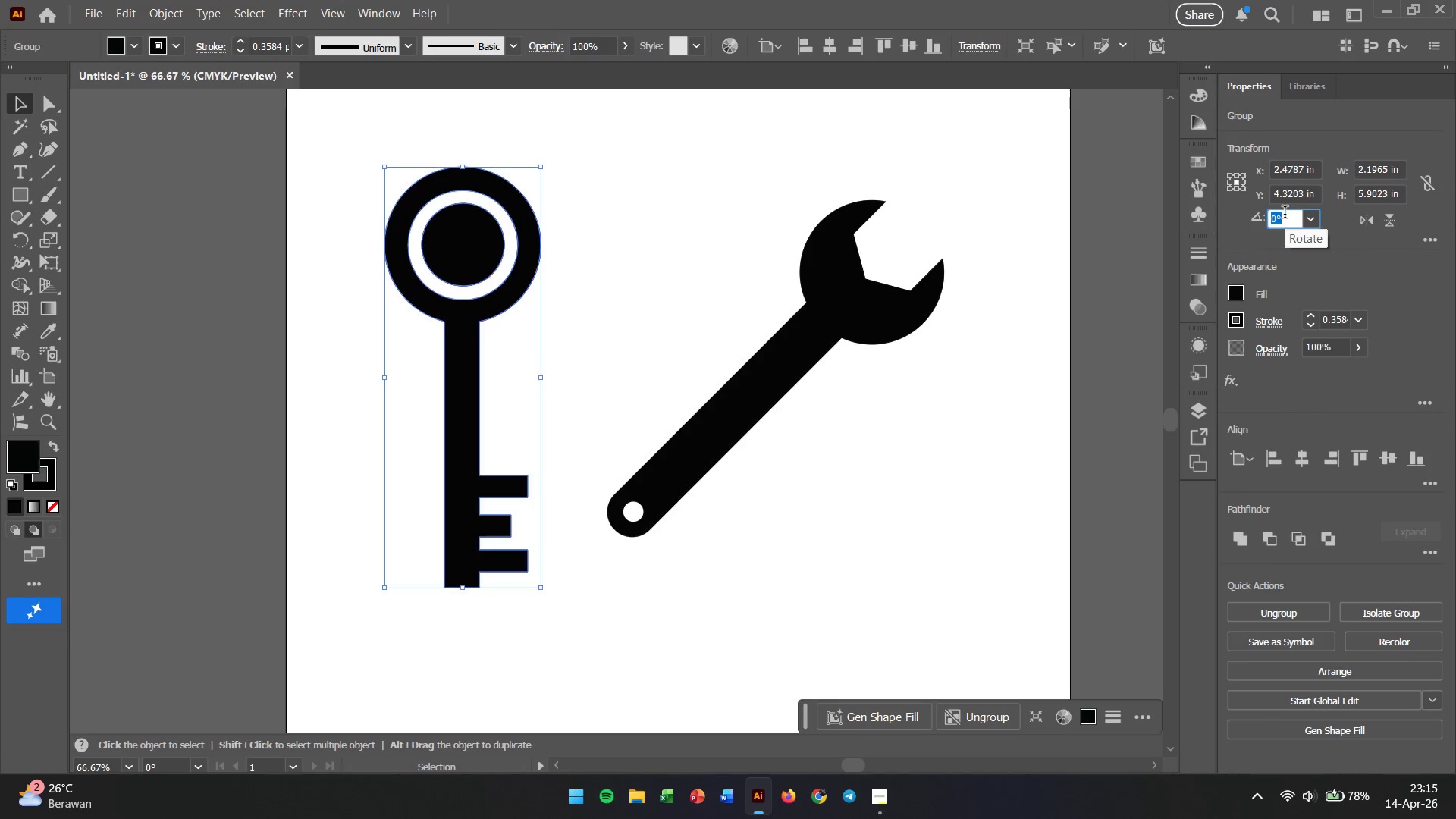 
key(Numpad5)
 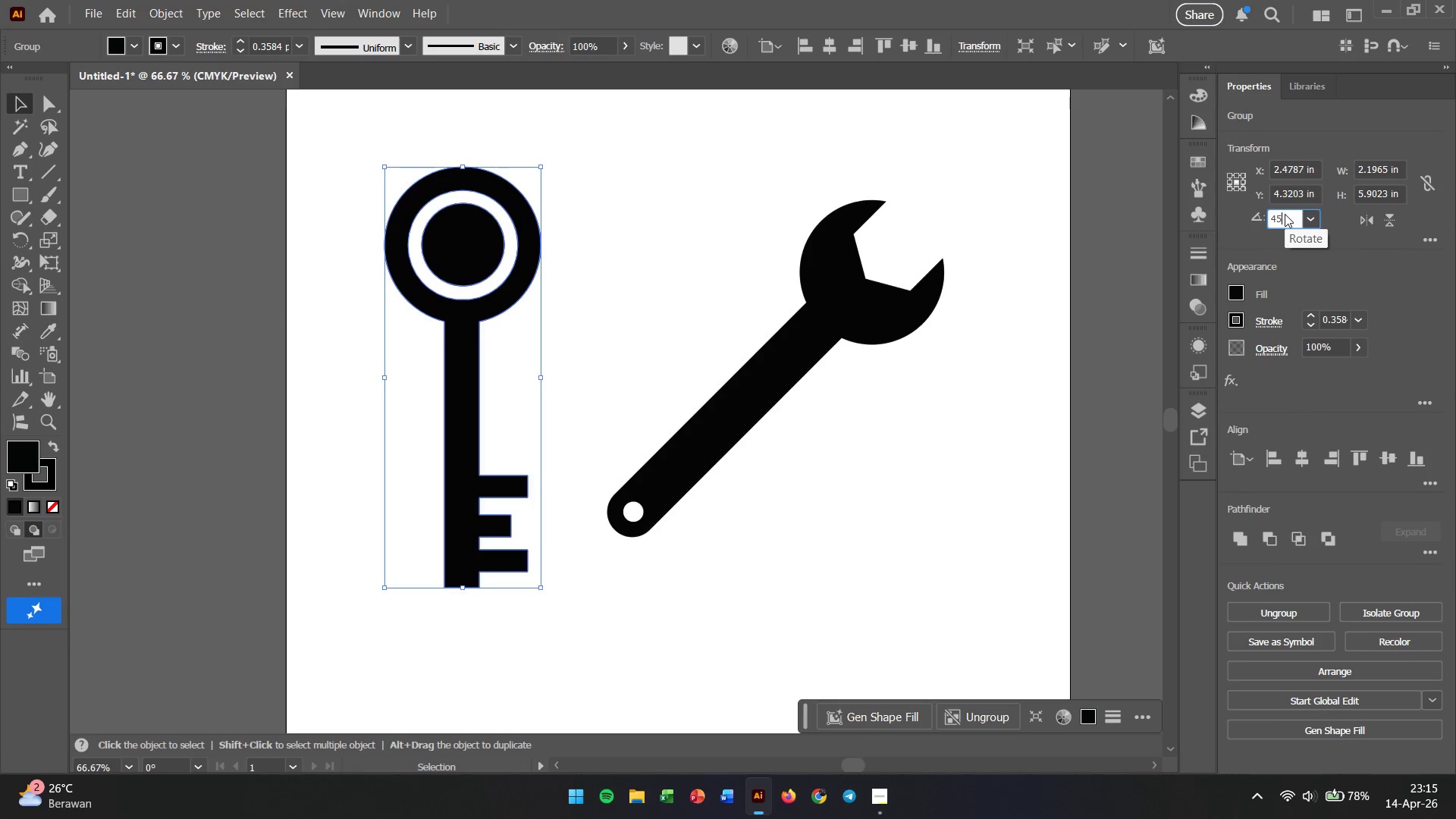 
key(Enter)
 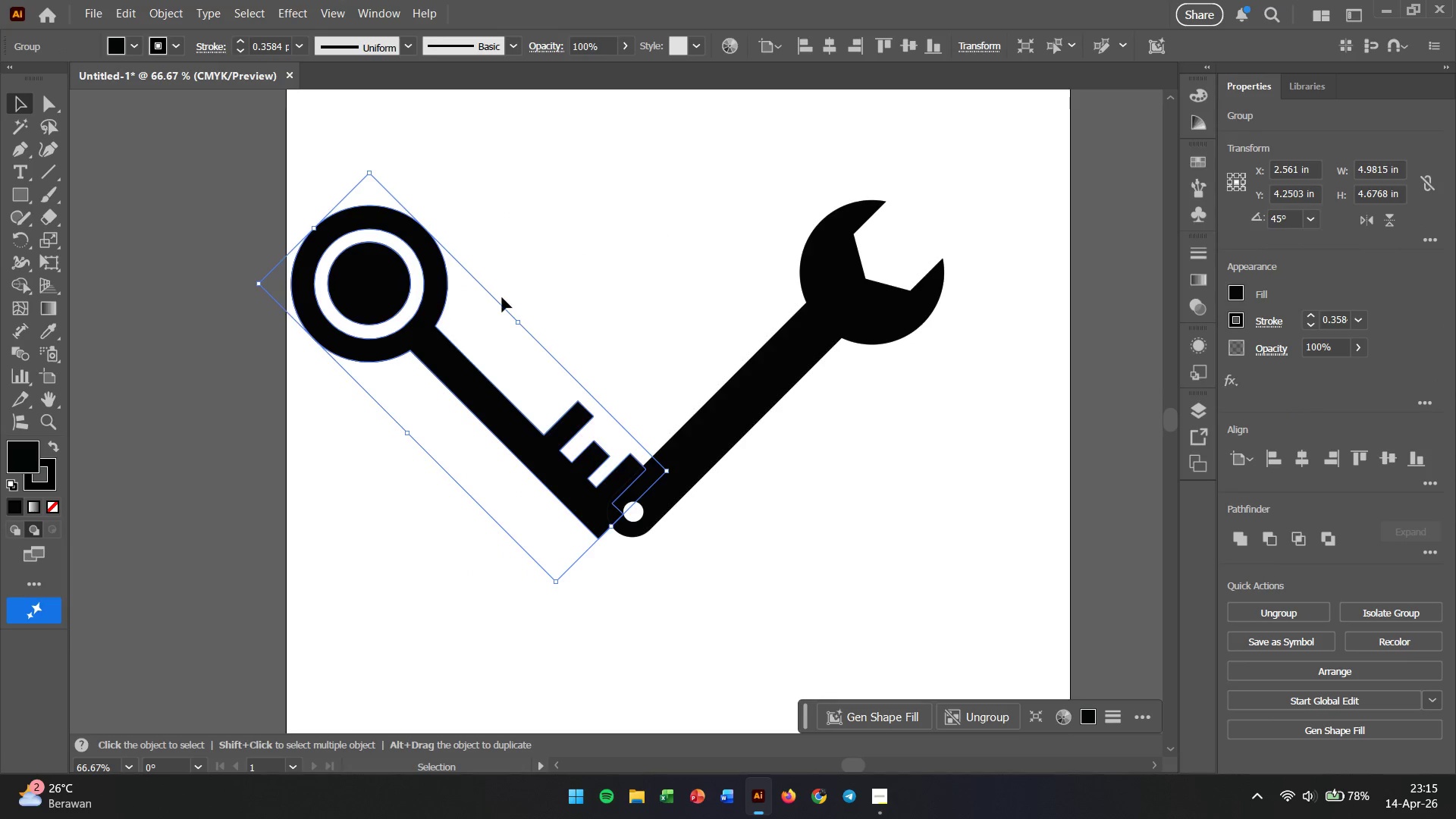 
left_click_drag(start_coordinate=[450, 369], to_coordinate=[735, 367])
 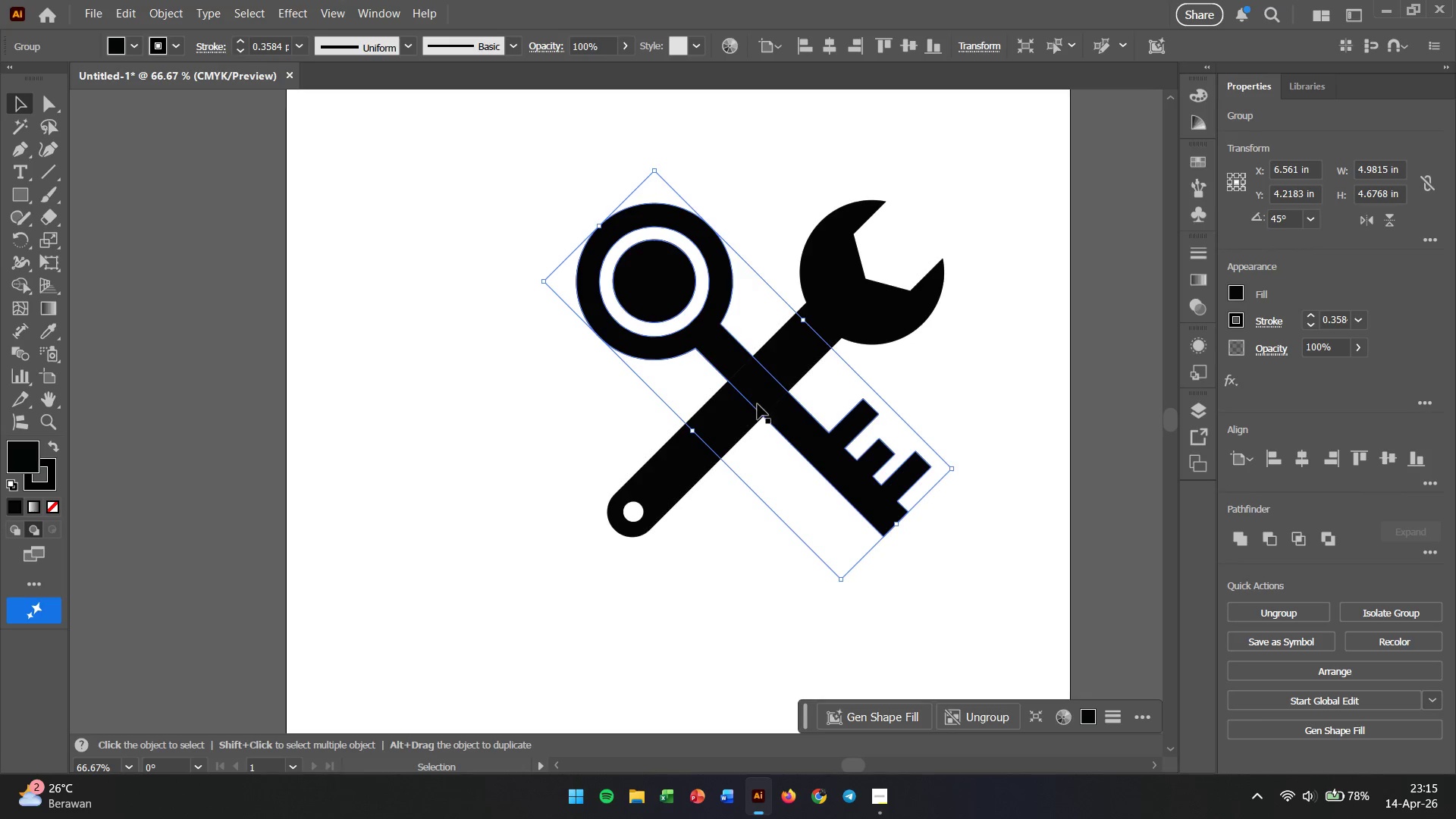 
left_click_drag(start_coordinate=[780, 410], to_coordinate=[755, 413])
 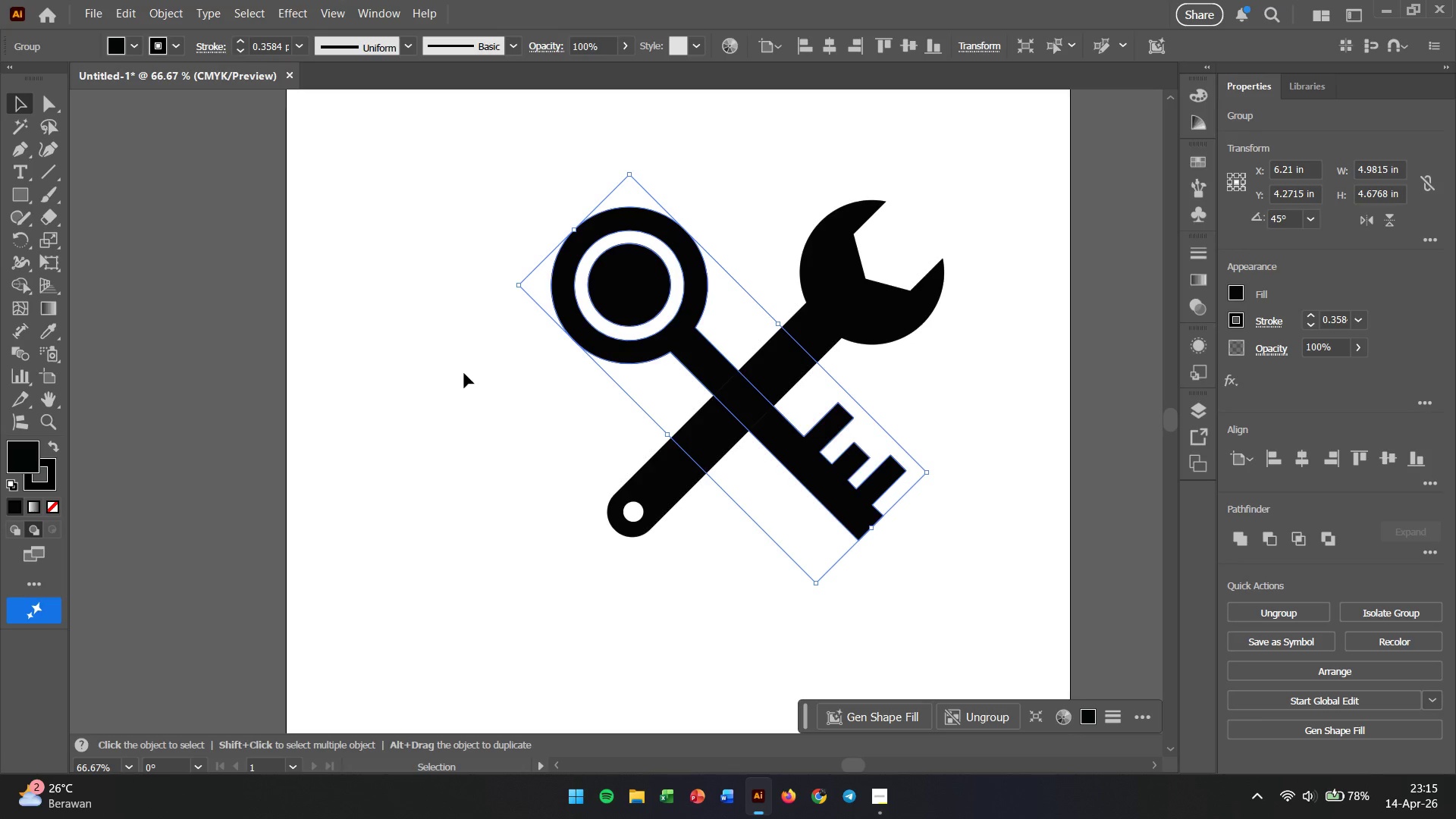 
left_click([464, 373])
 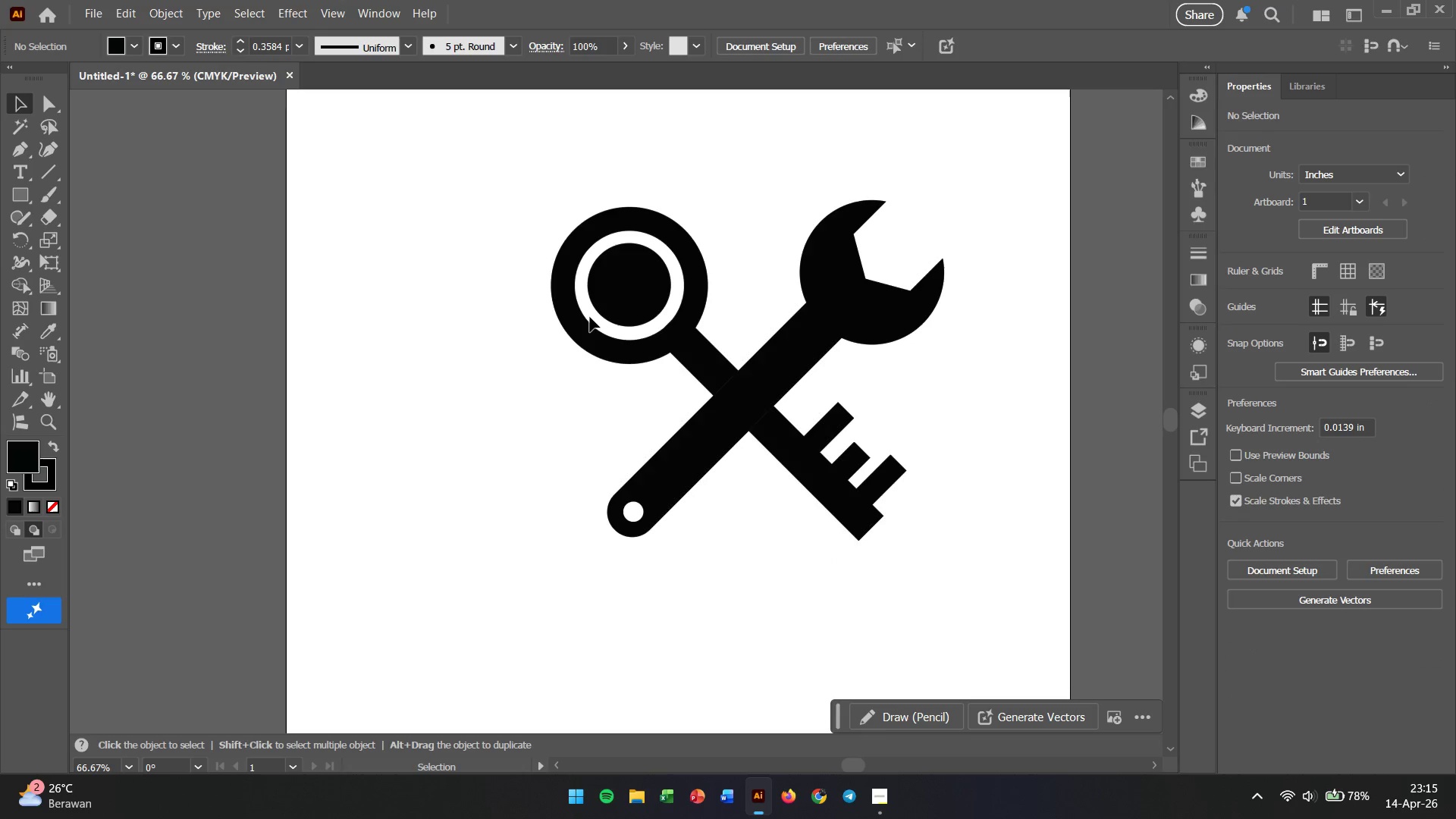 
left_click_drag(start_coordinate=[733, 378], to_coordinate=[725, 384])
 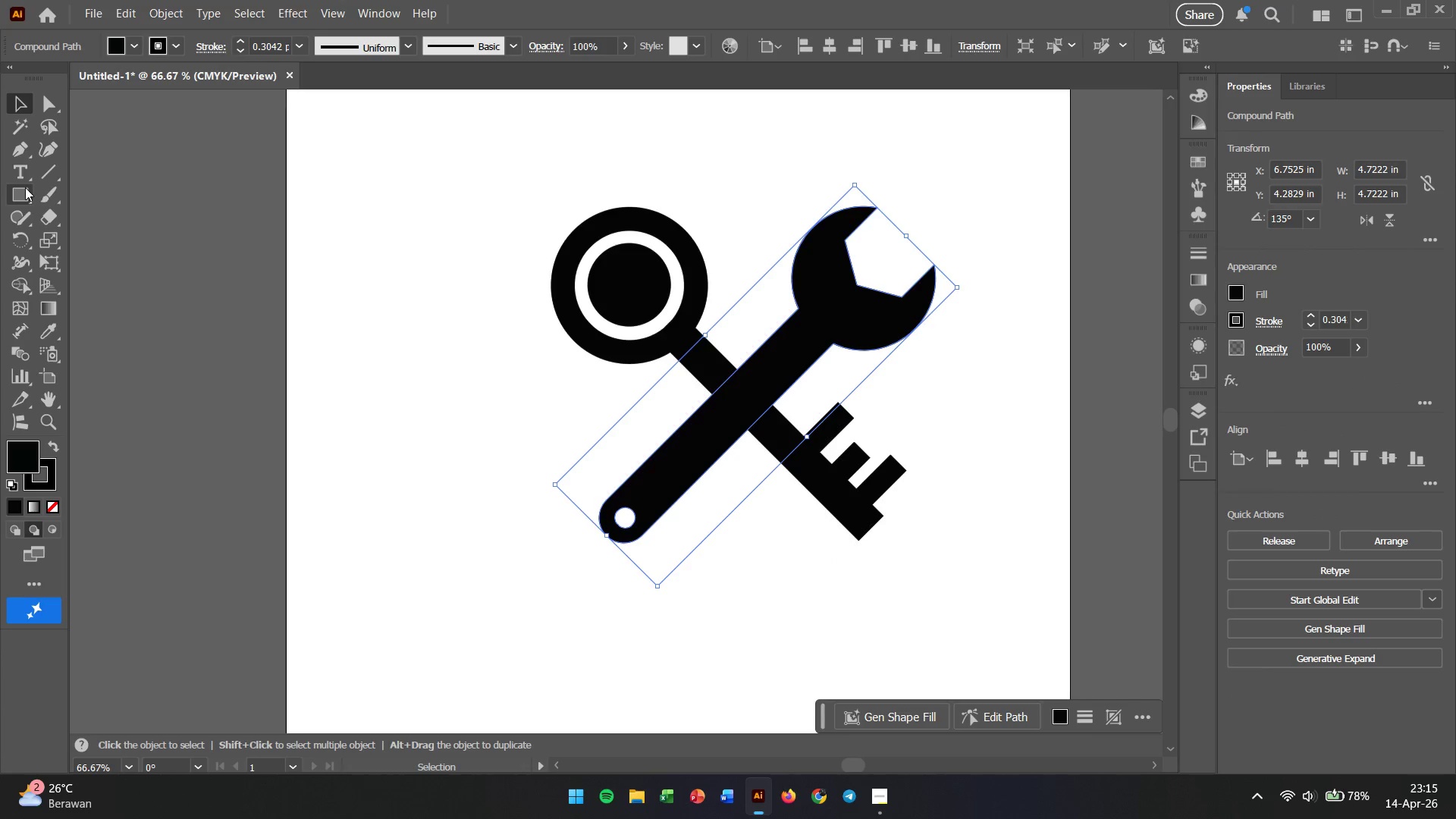 
right_click([25, 192])
 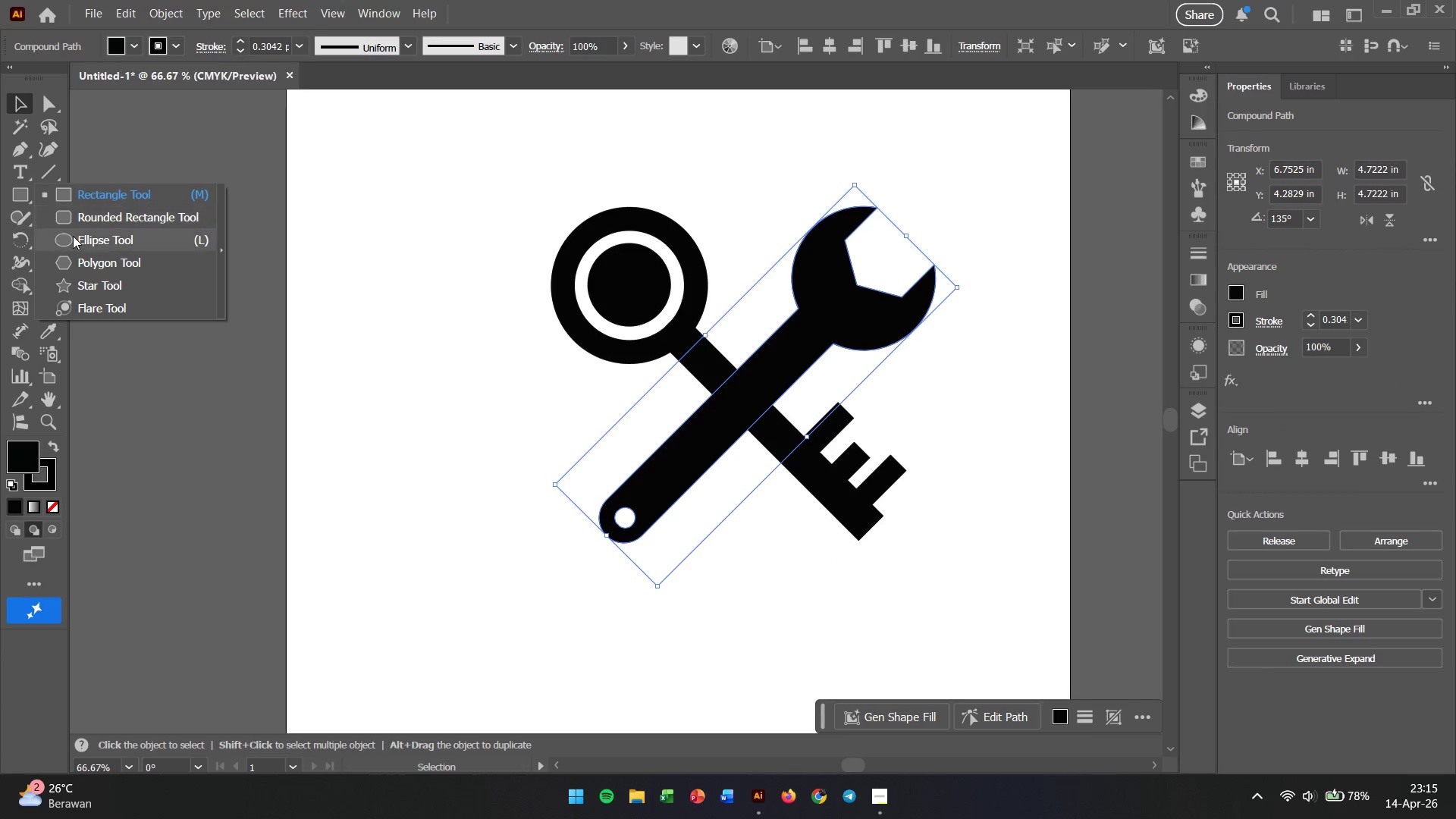 
left_click([73, 236])
 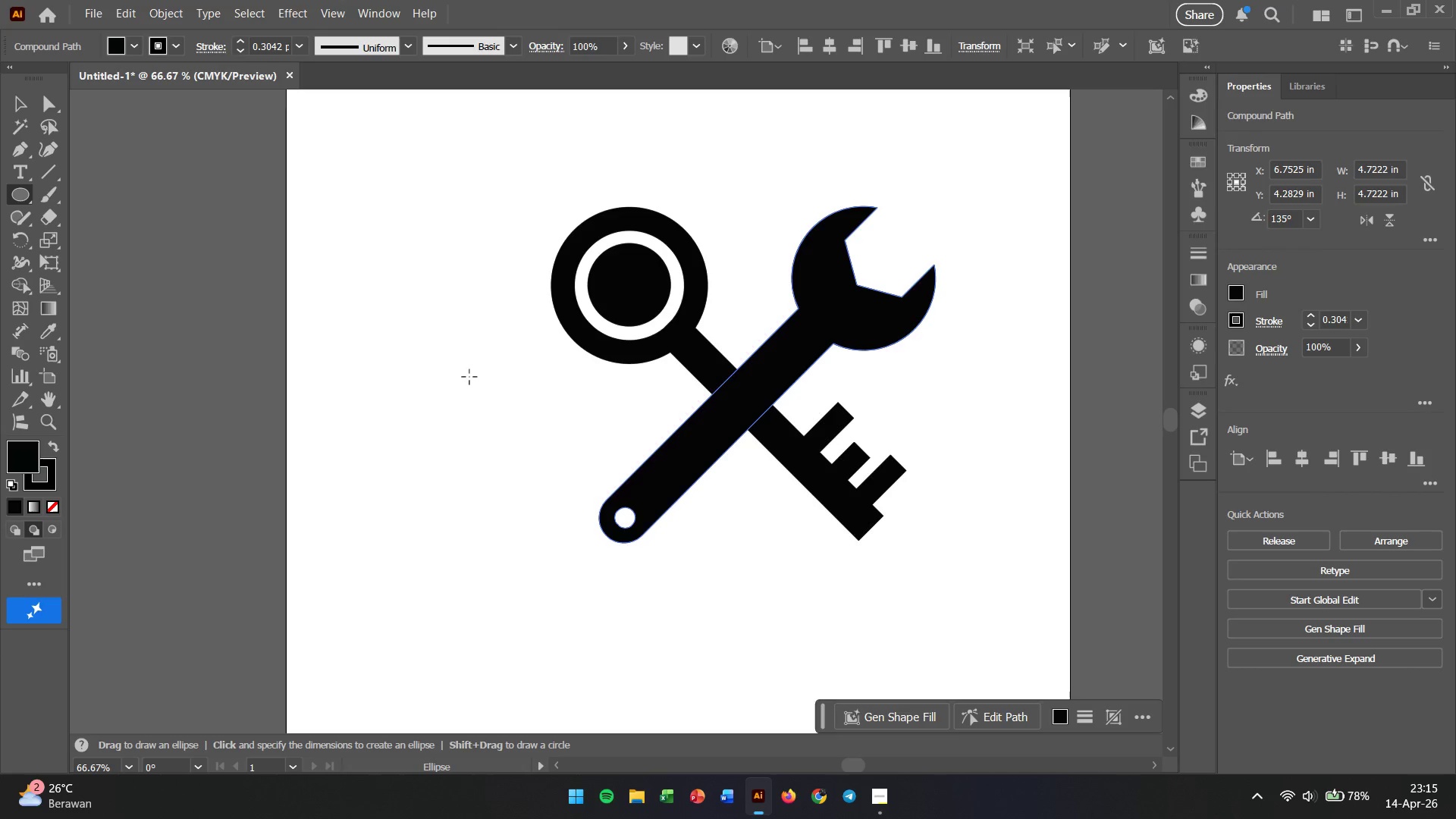 
left_click_drag(start_coordinate=[469, 377], to_coordinate=[580, 520])
 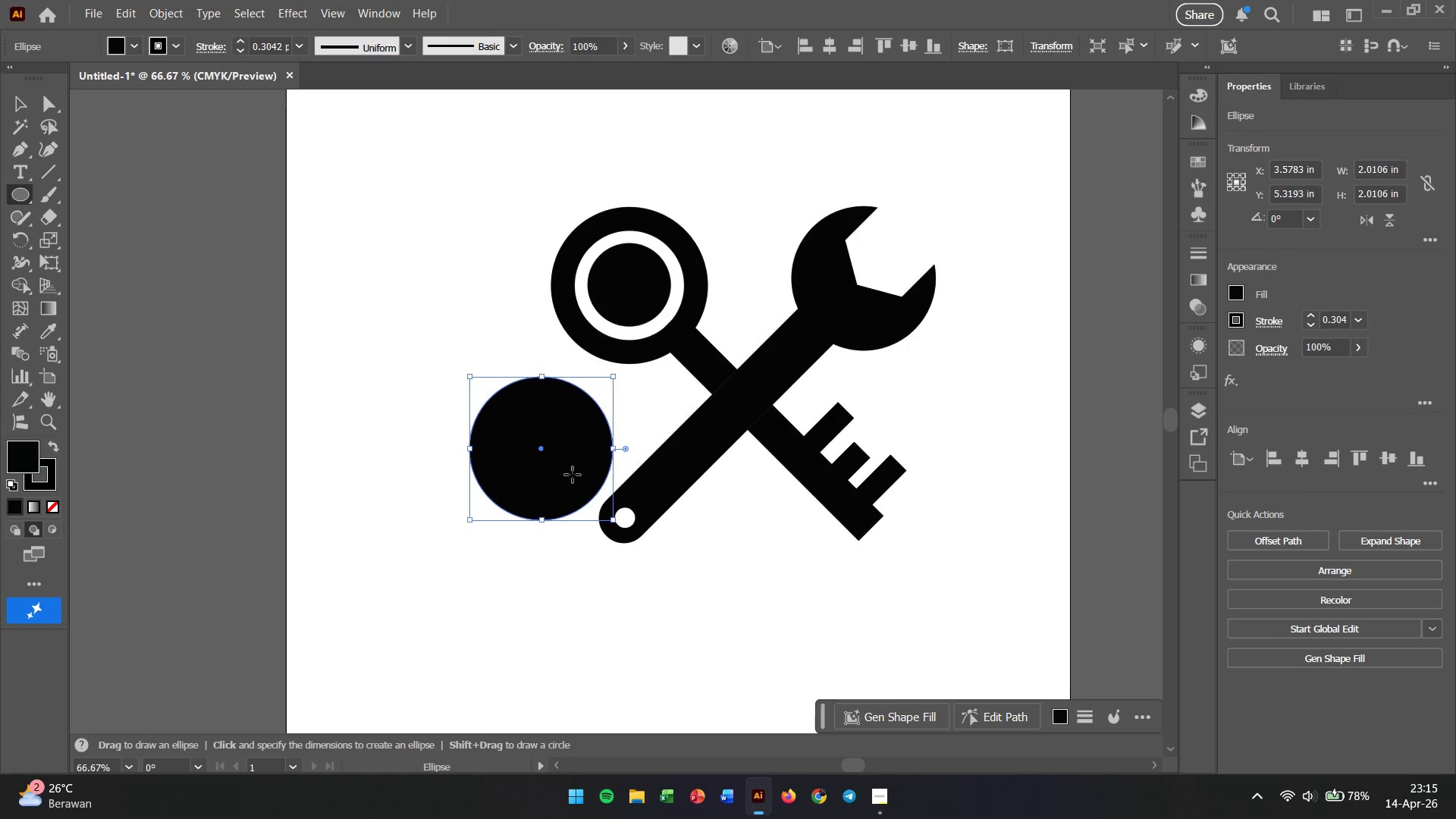 
hold_key(key=ShiftLeft, duration=1.62)
 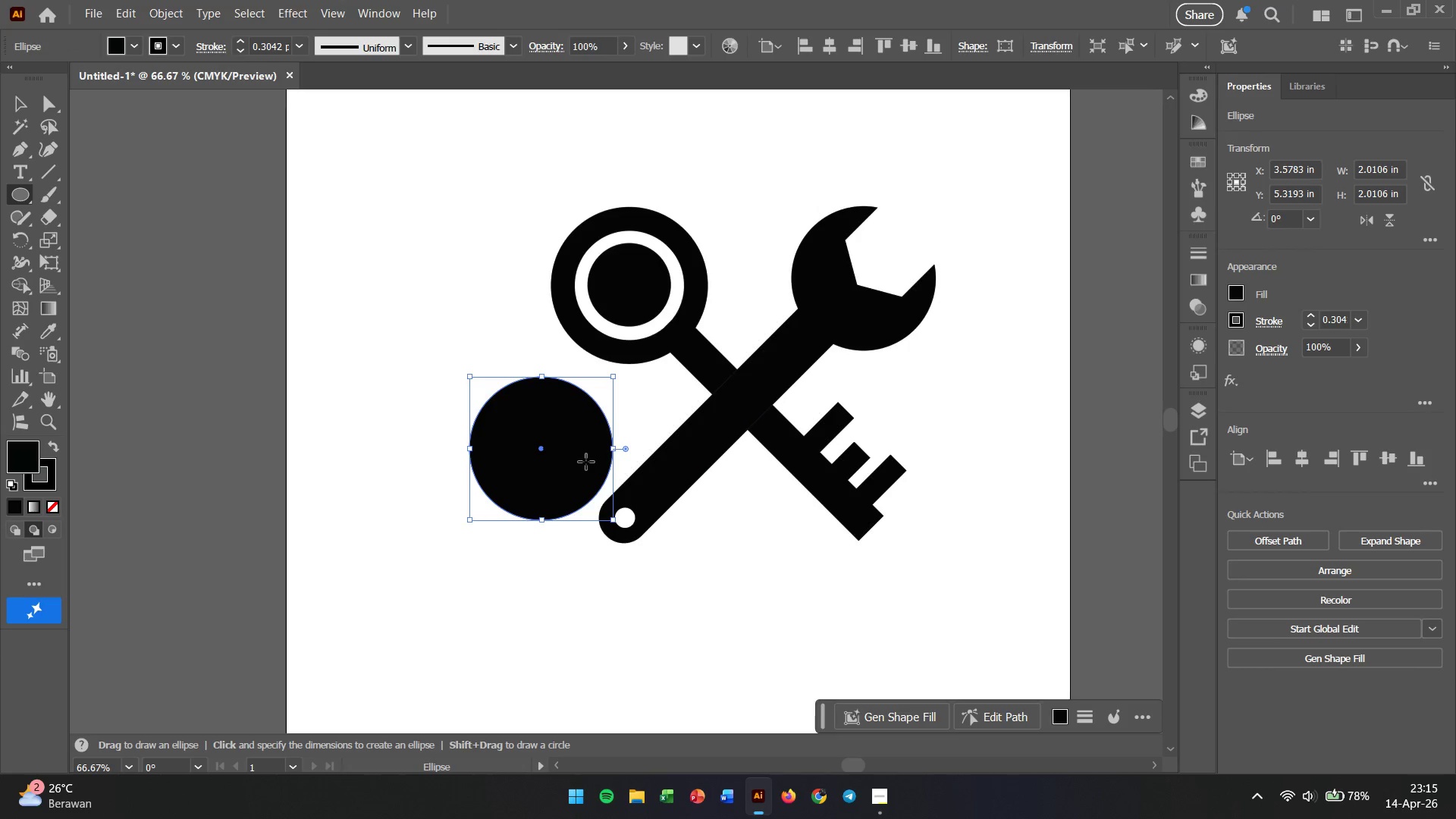 
key(V)
 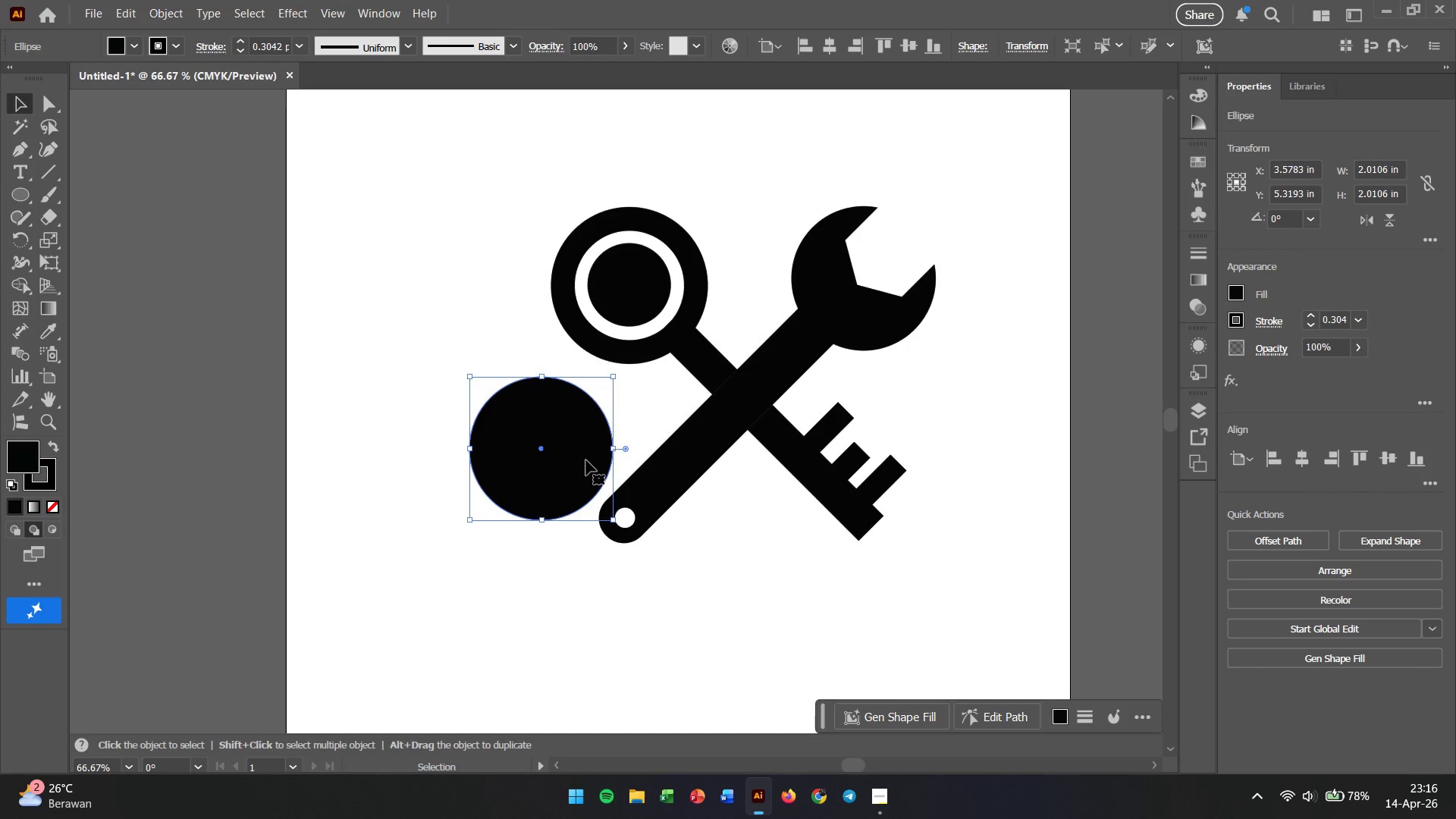 
left_click_drag(start_coordinate=[586, 460], to_coordinate=[514, 442])
 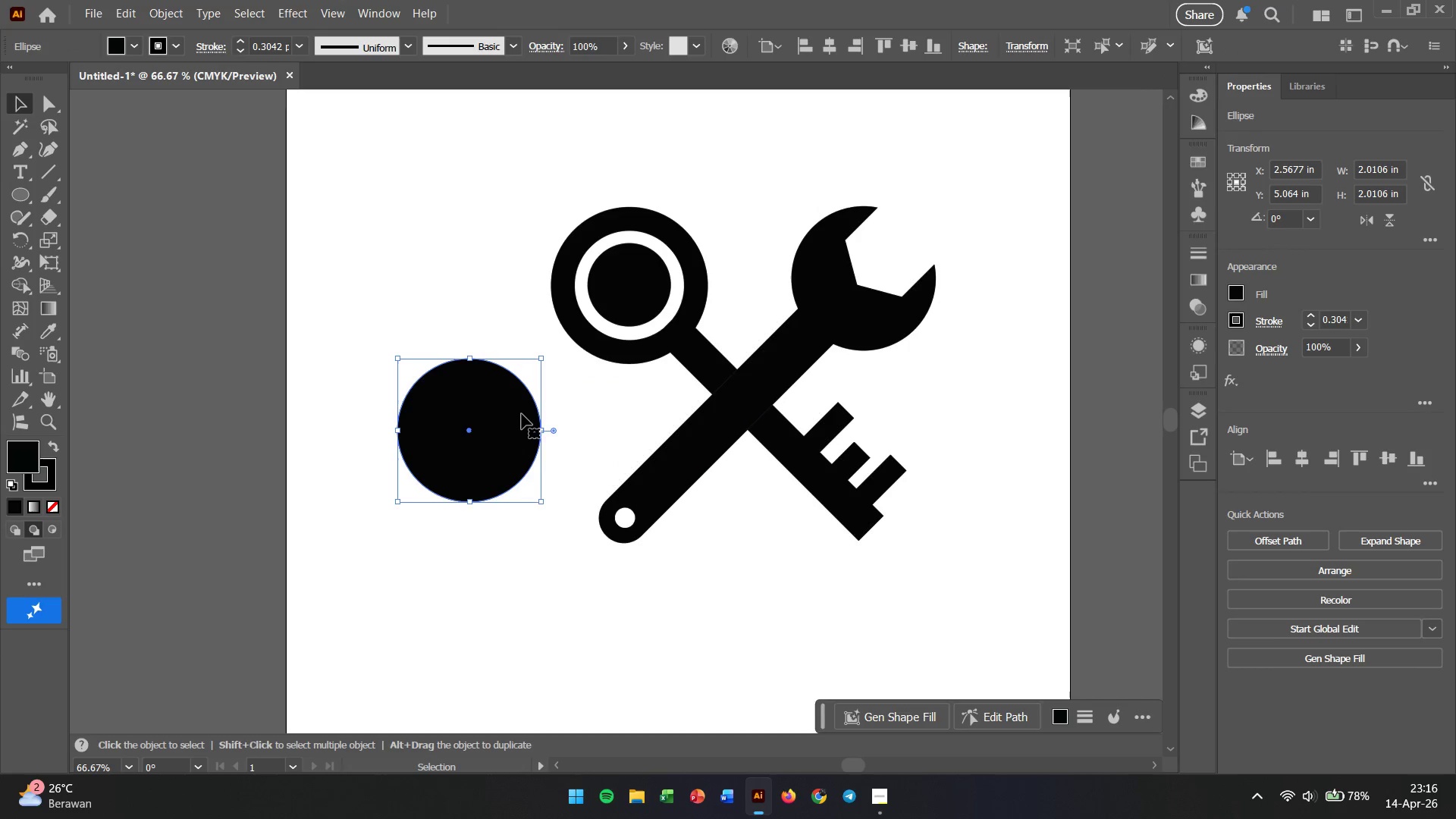 
left_click_drag(start_coordinate=[512, 426], to_coordinate=[783, 393])
 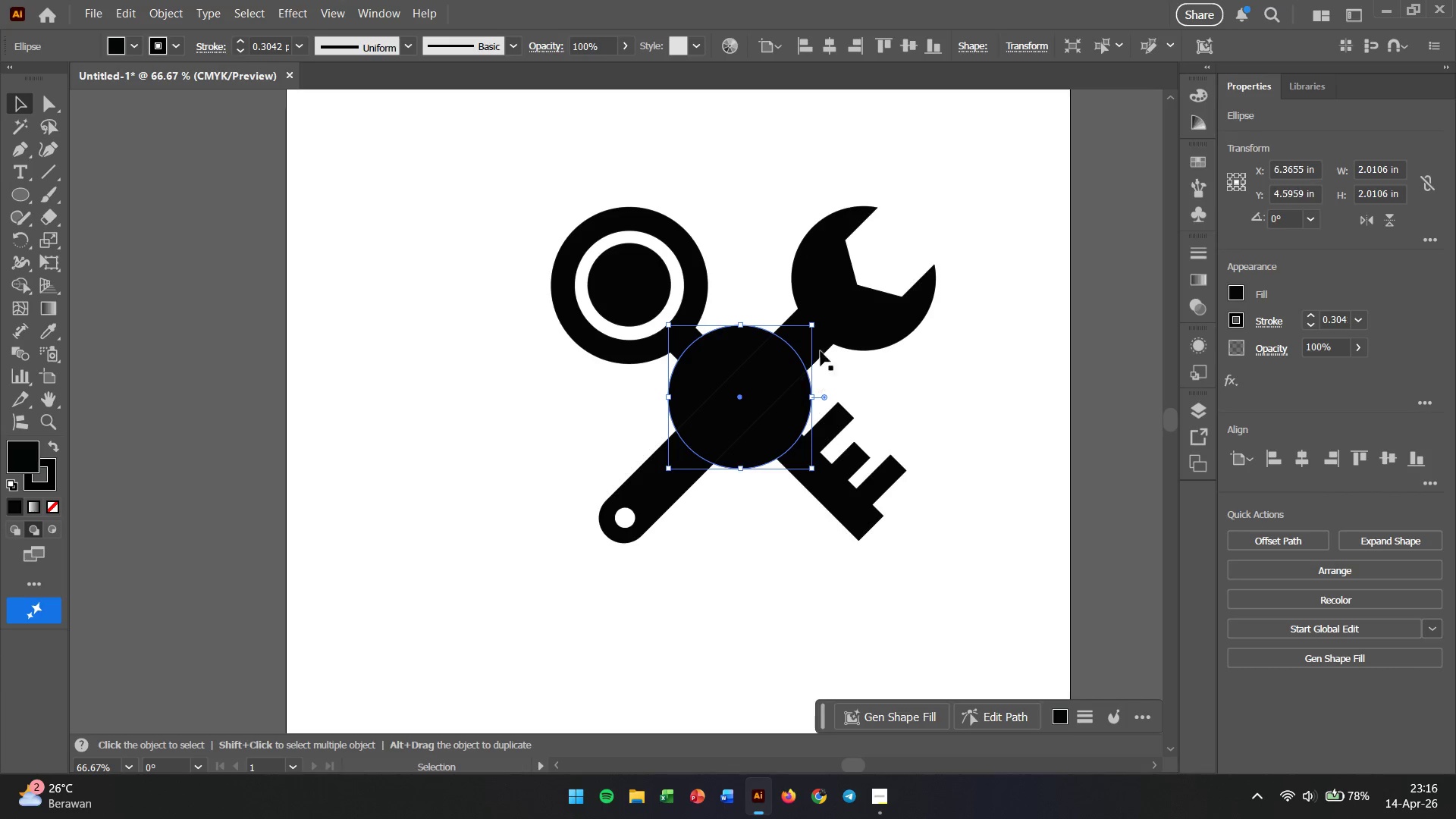 
hold_key(key=ShiftLeft, duration=2.28)
left_click([839, 316])
 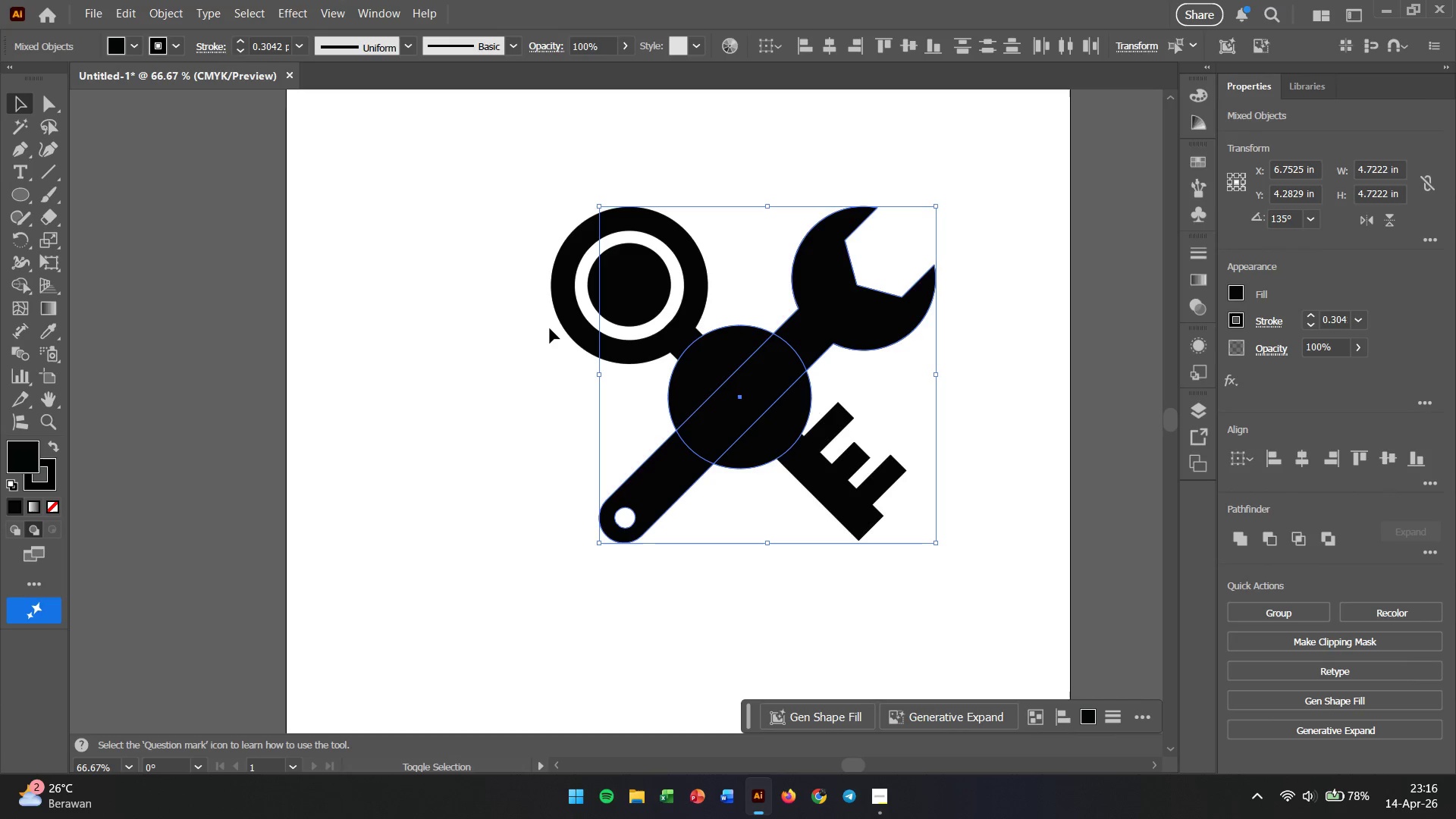 
left_click([527, 330])
 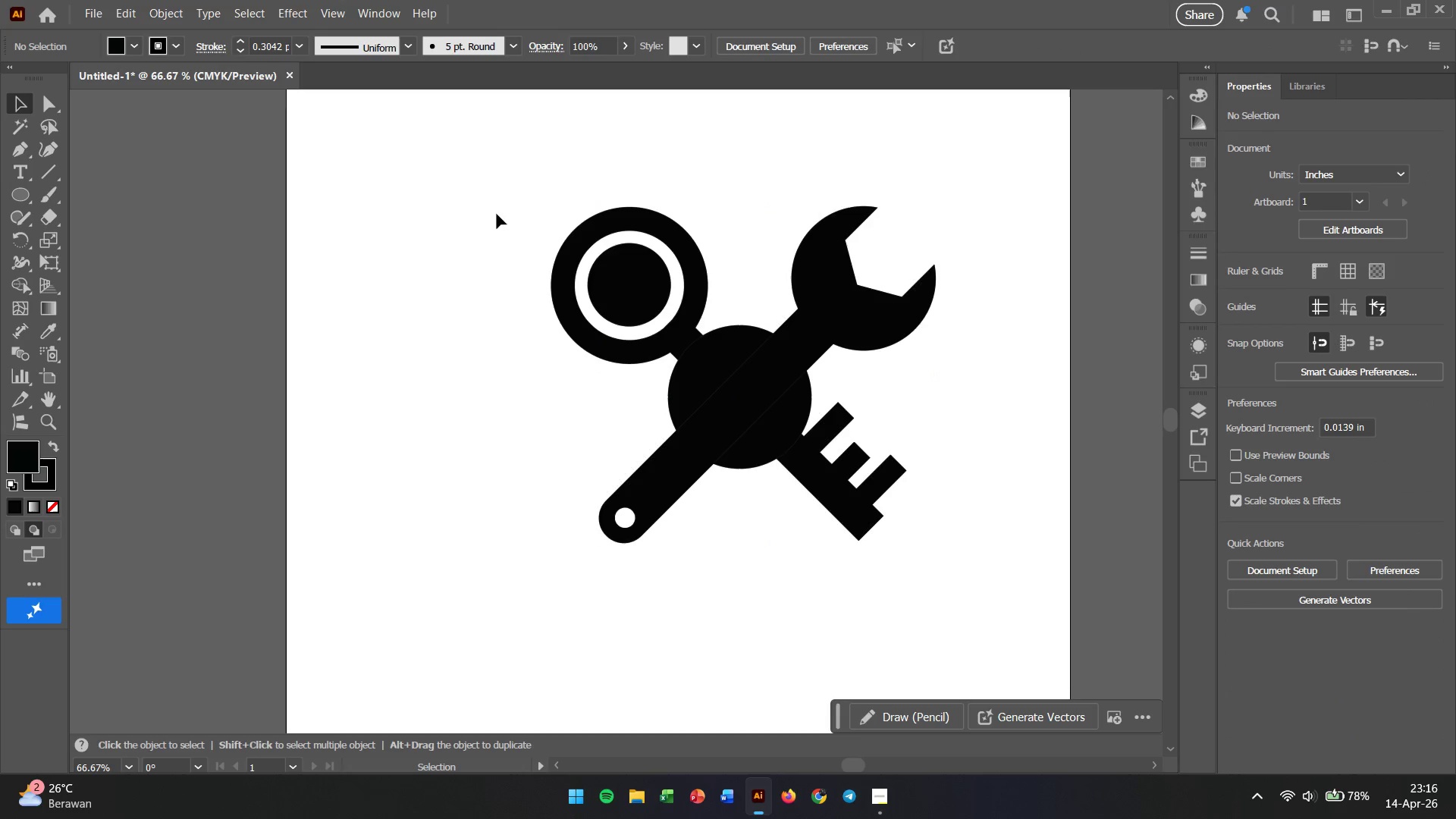 
left_click_drag(start_coordinate=[478, 176], to_coordinate=[1007, 570])
 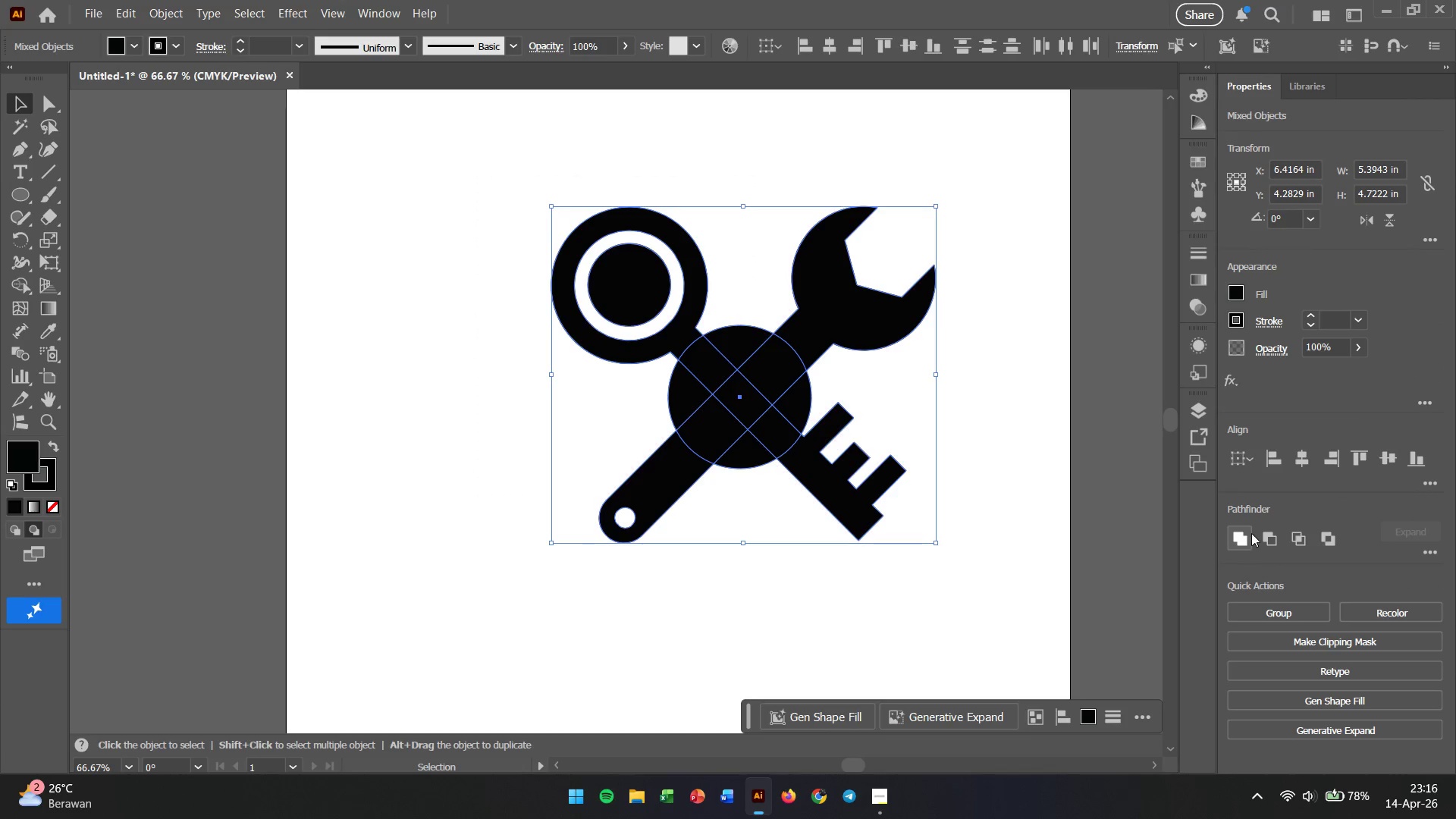 
left_click([1244, 533])
 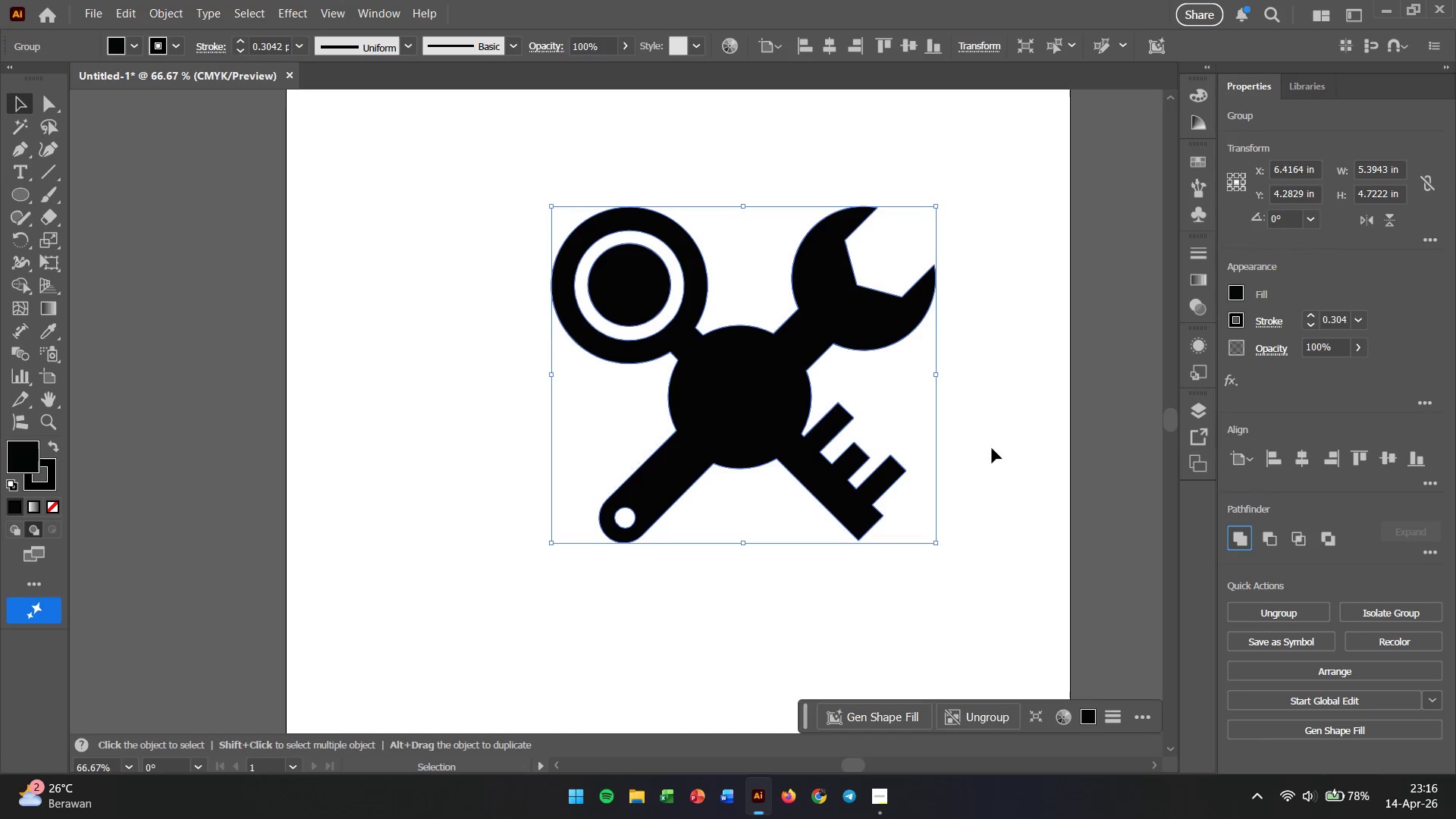 
left_click([986, 439])
 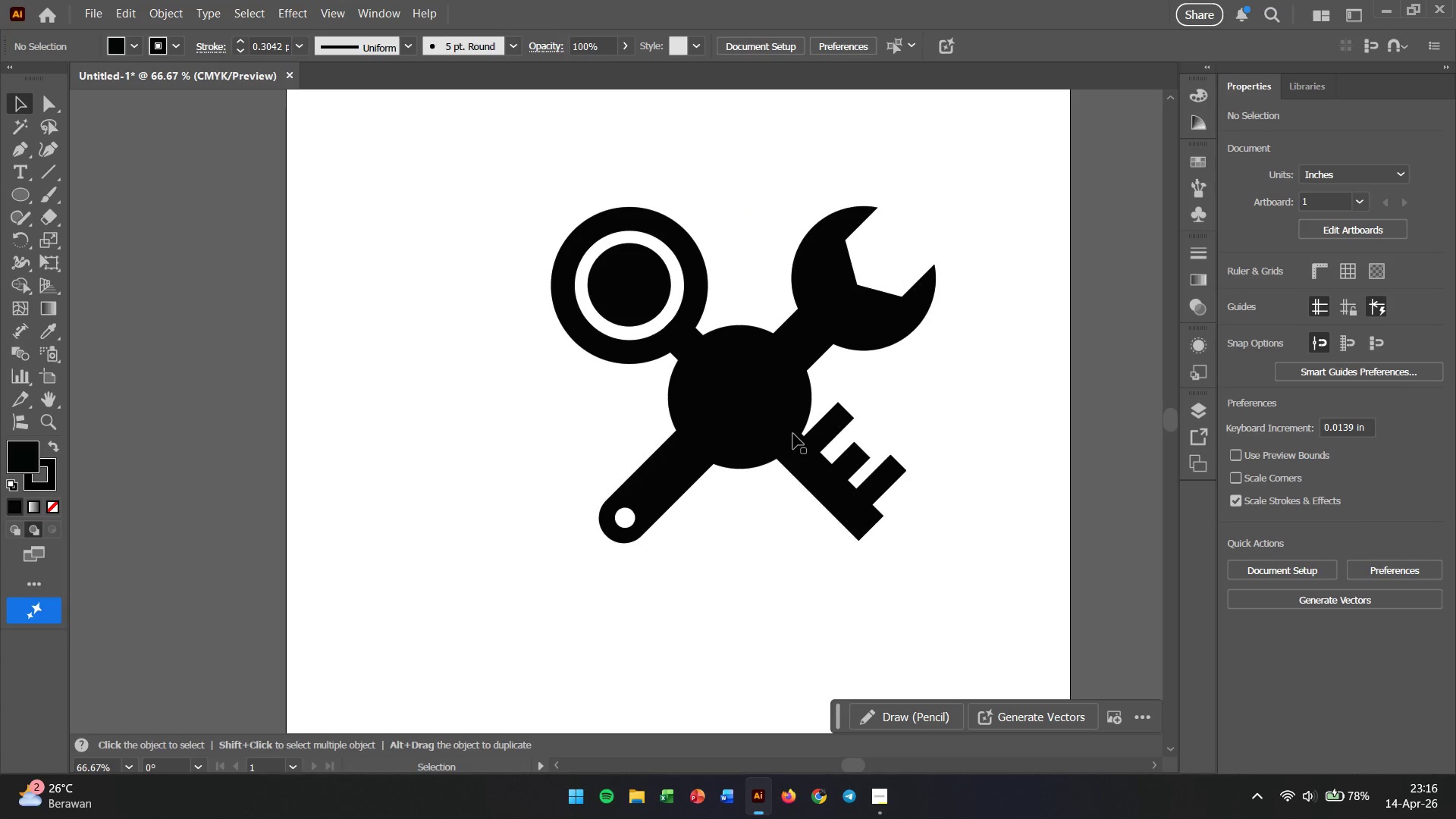 
left_click([774, 412])
 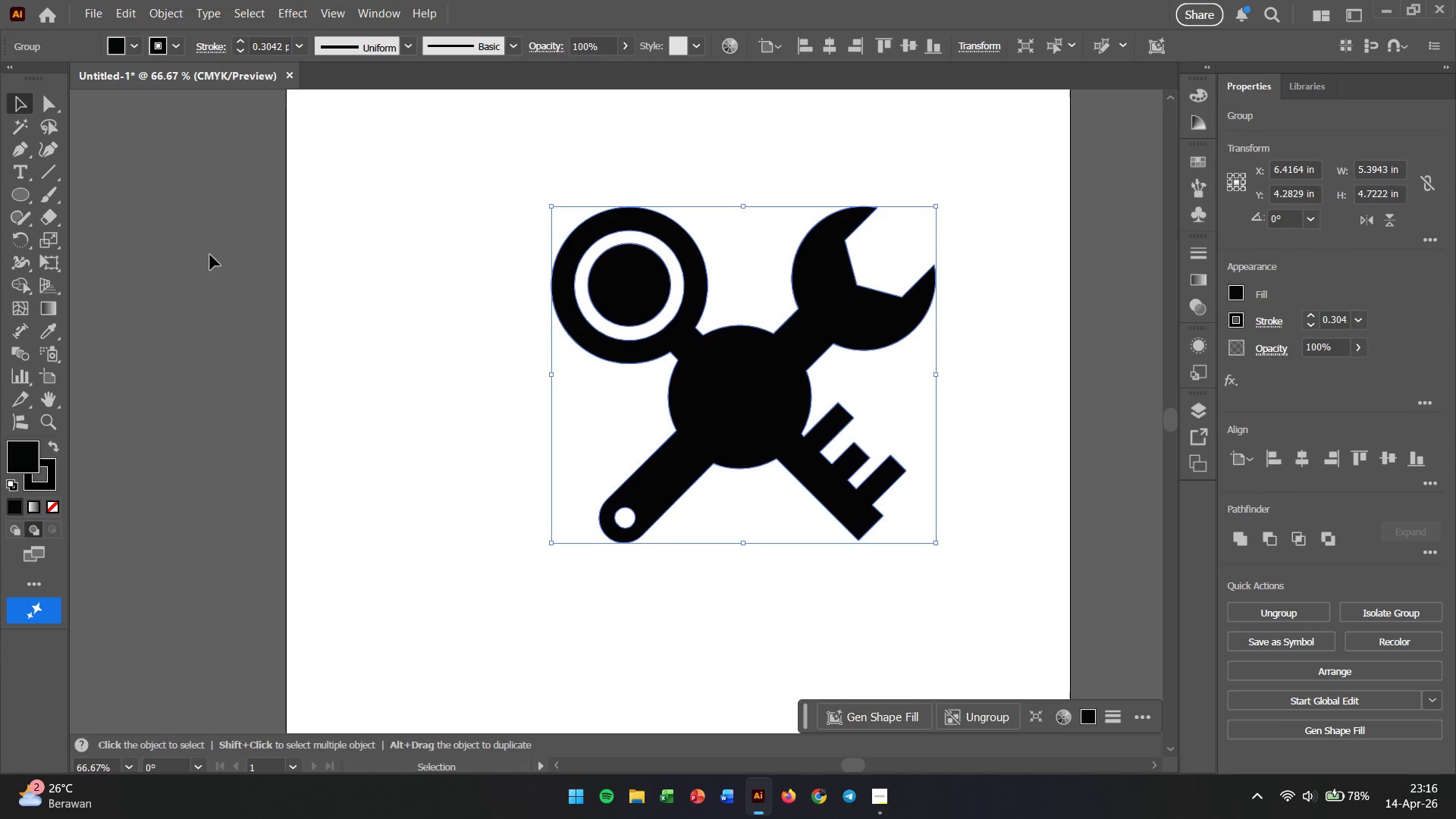 
left_click([21, 197])
 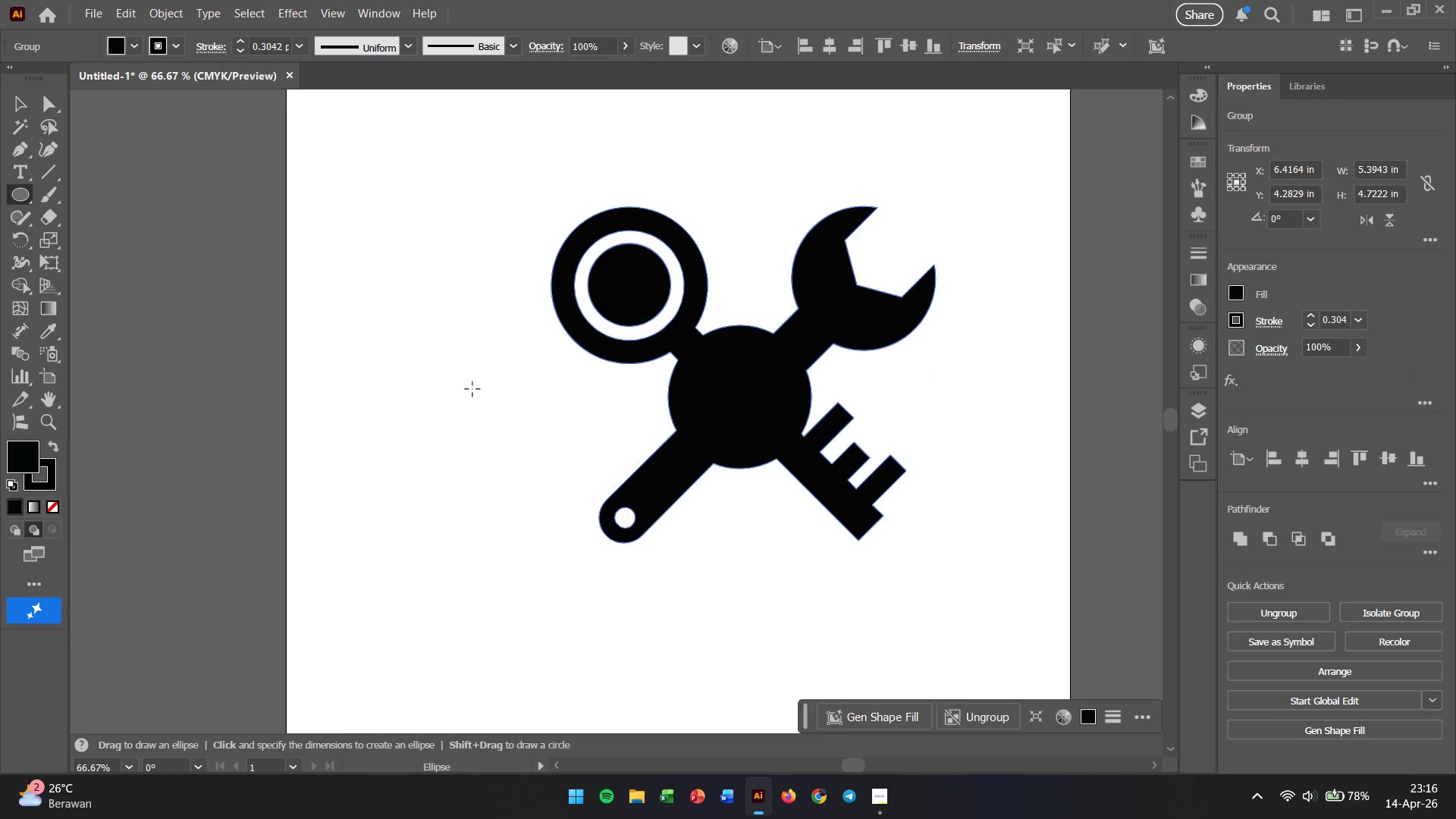 
left_click_drag(start_coordinate=[454, 384], to_coordinate=[535, 484])
 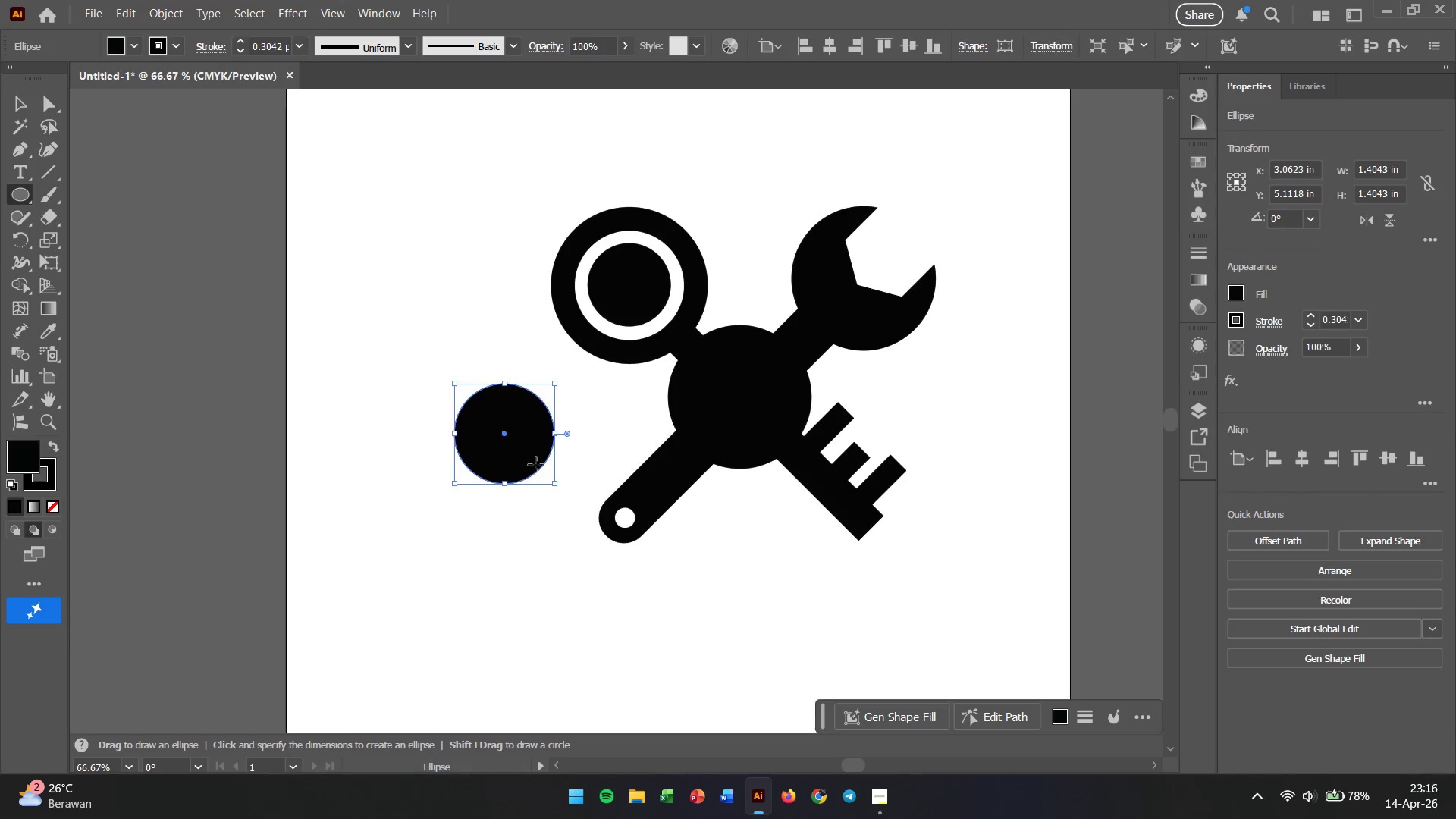 
hold_key(key=ControlLeft, duration=1.3)
 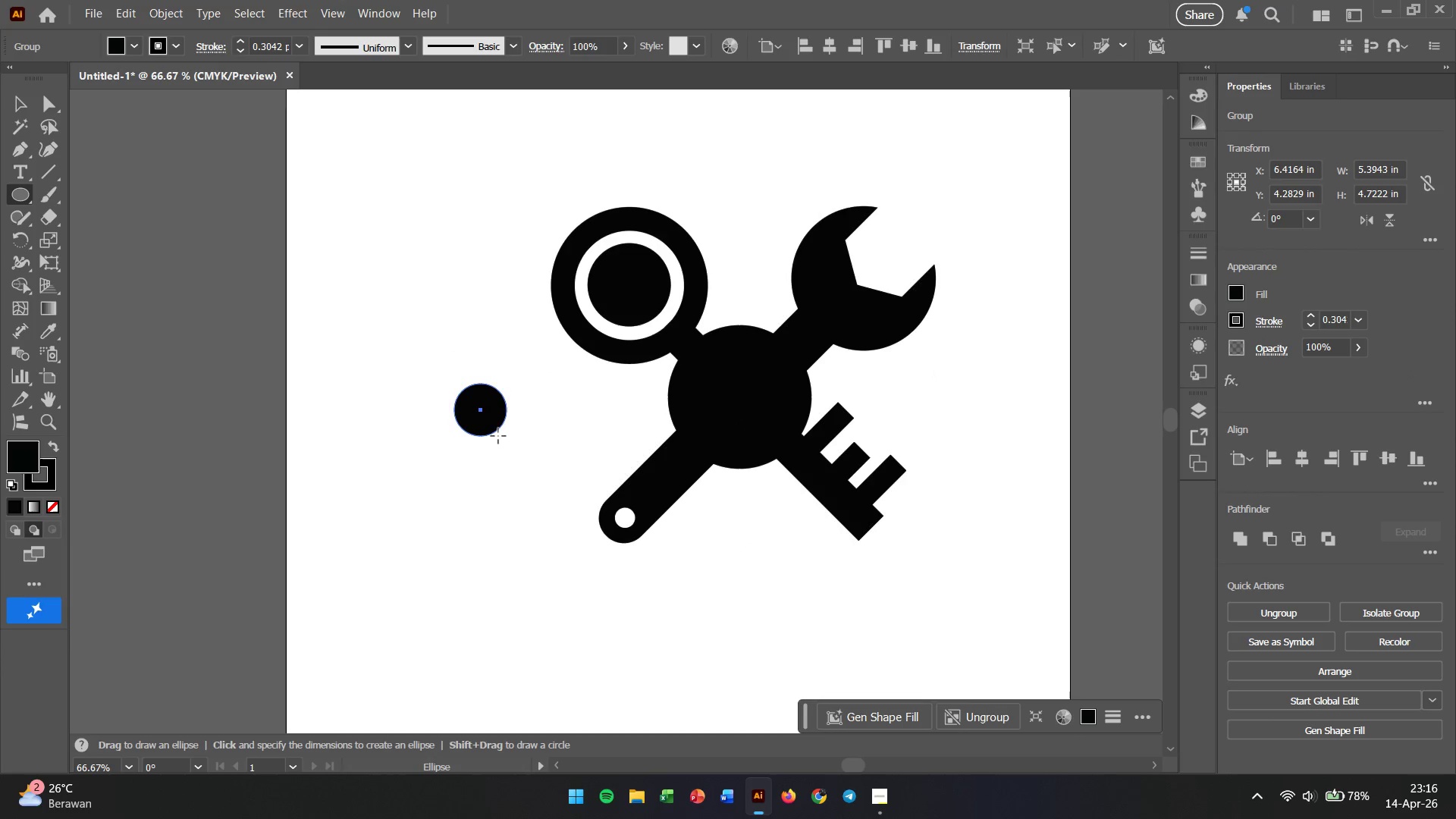 
hold_key(key=ShiftLeft, duration=3.5)
 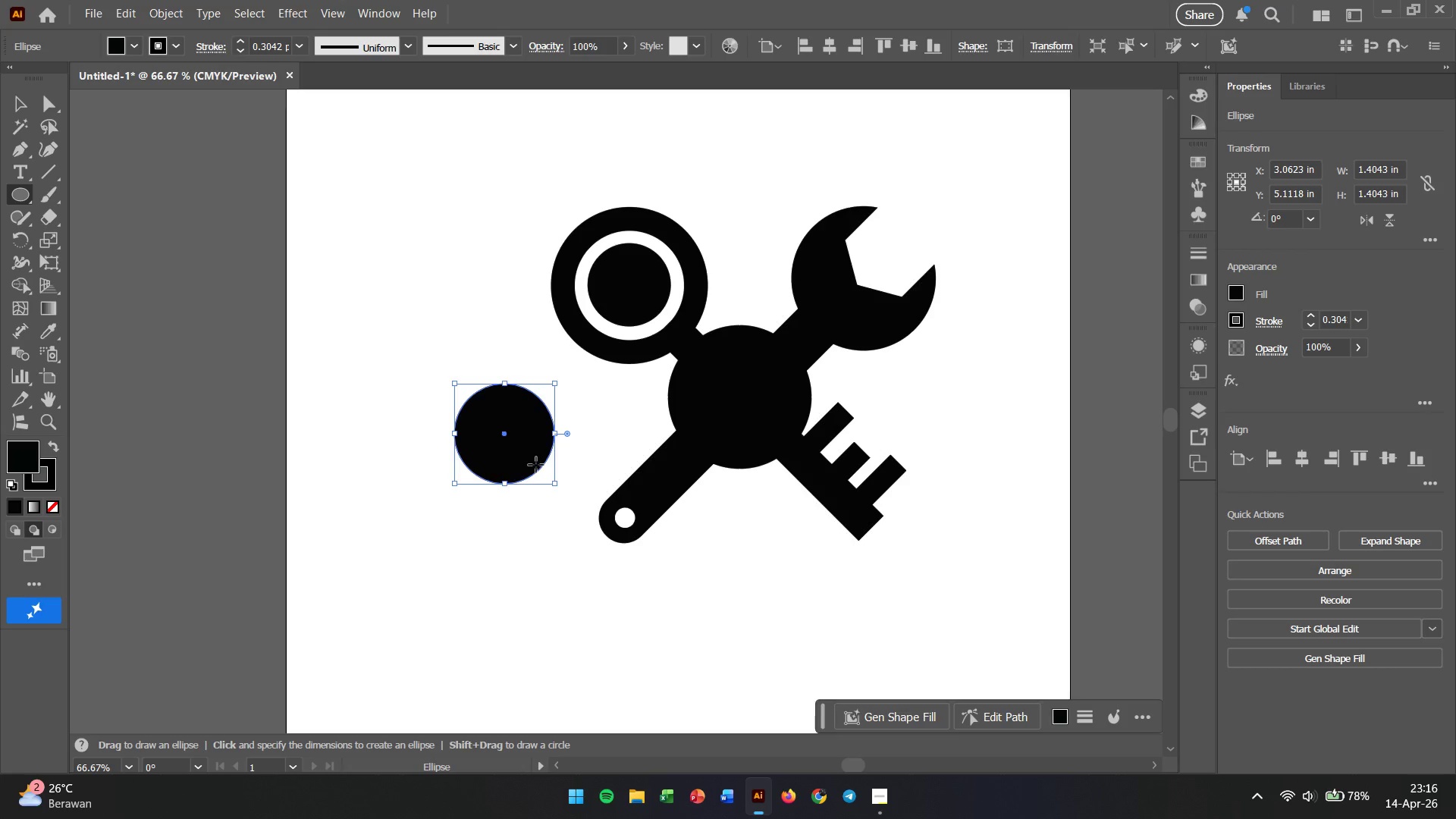 
key(V)
 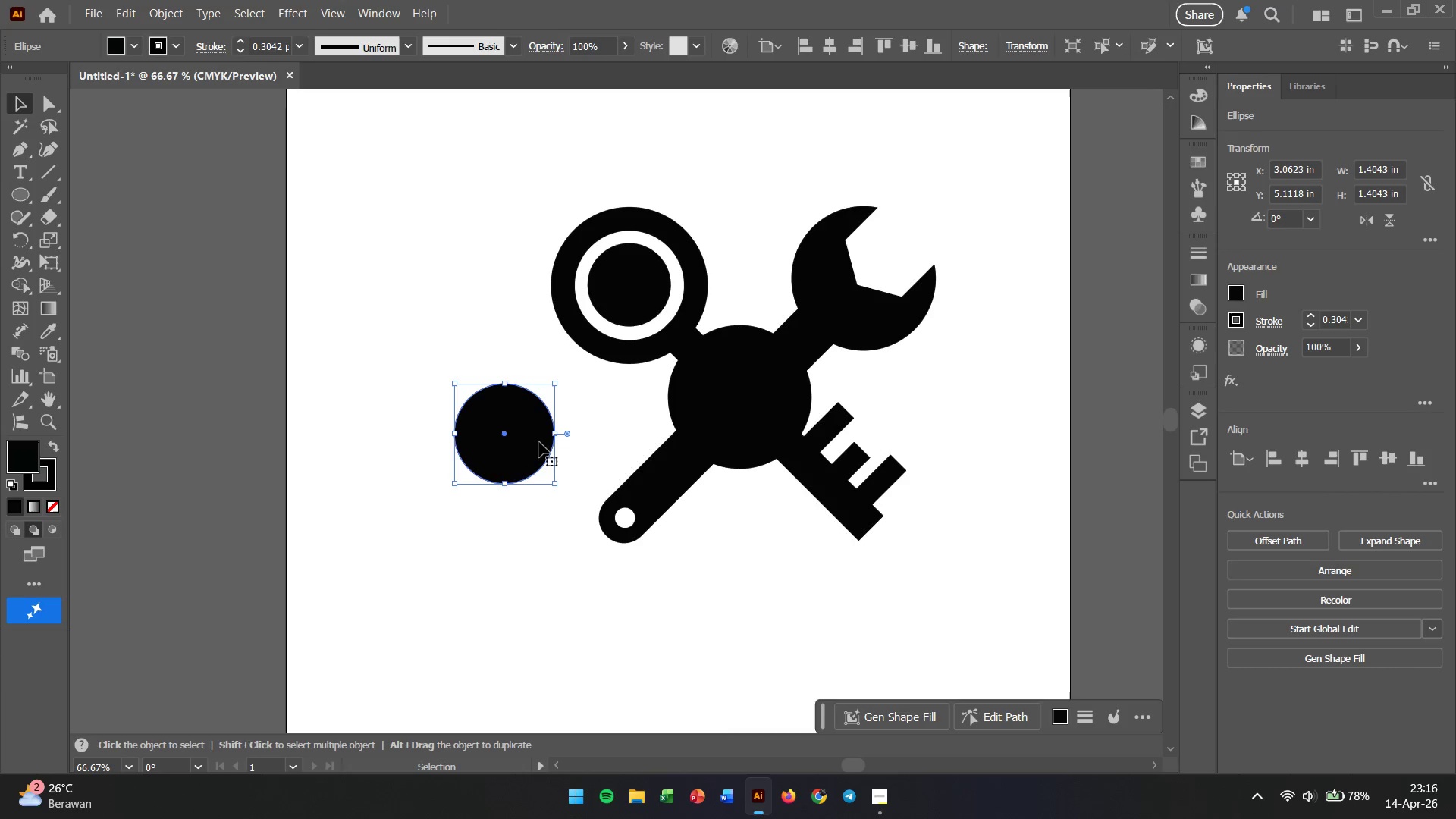 
left_click_drag(start_coordinate=[537, 442], to_coordinate=[594, 430])
 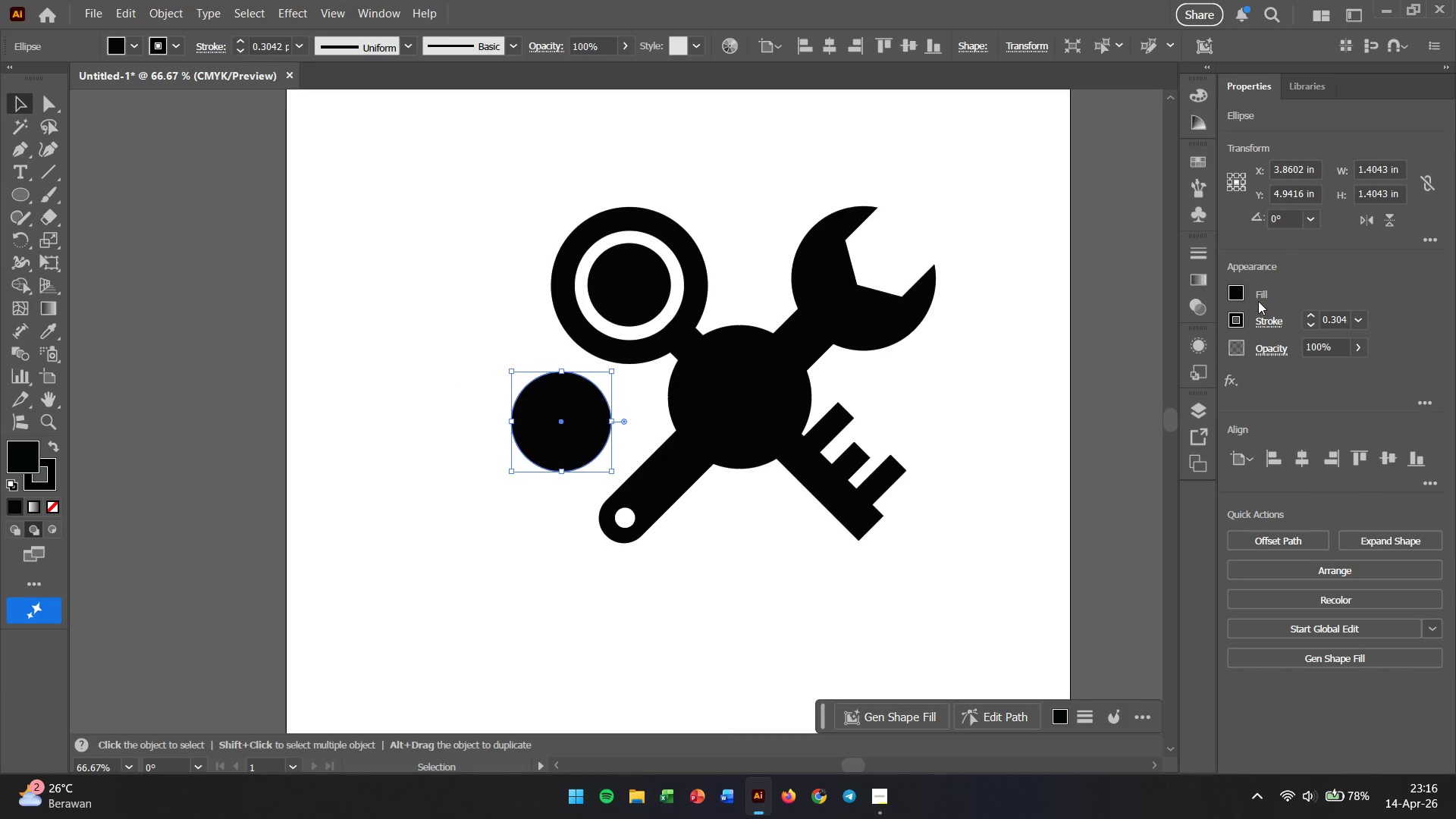 
left_click([1236, 297])
 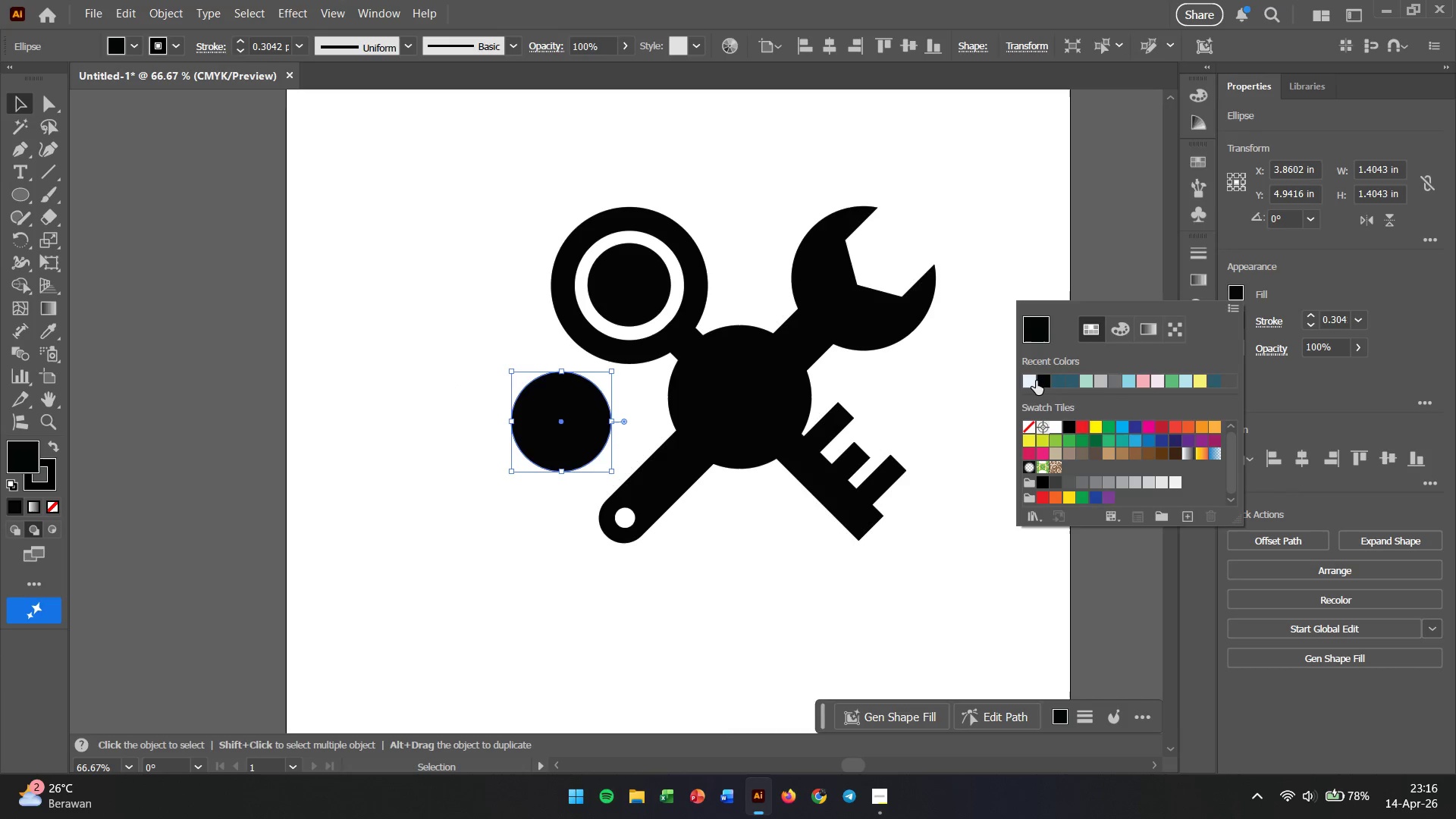 
left_click([1031, 379])
 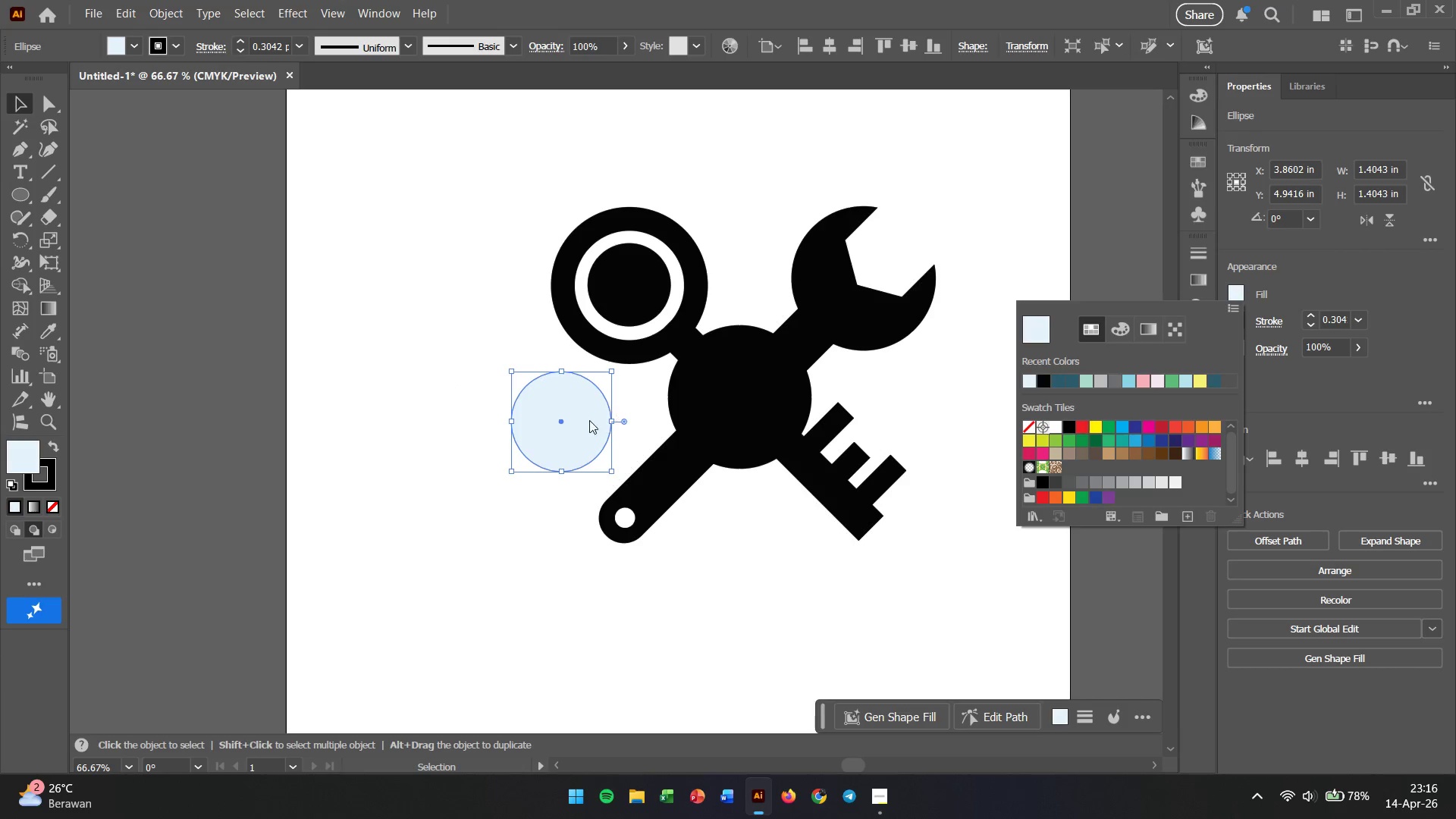 
left_click_drag(start_coordinate=[565, 431], to_coordinate=[722, 422])
 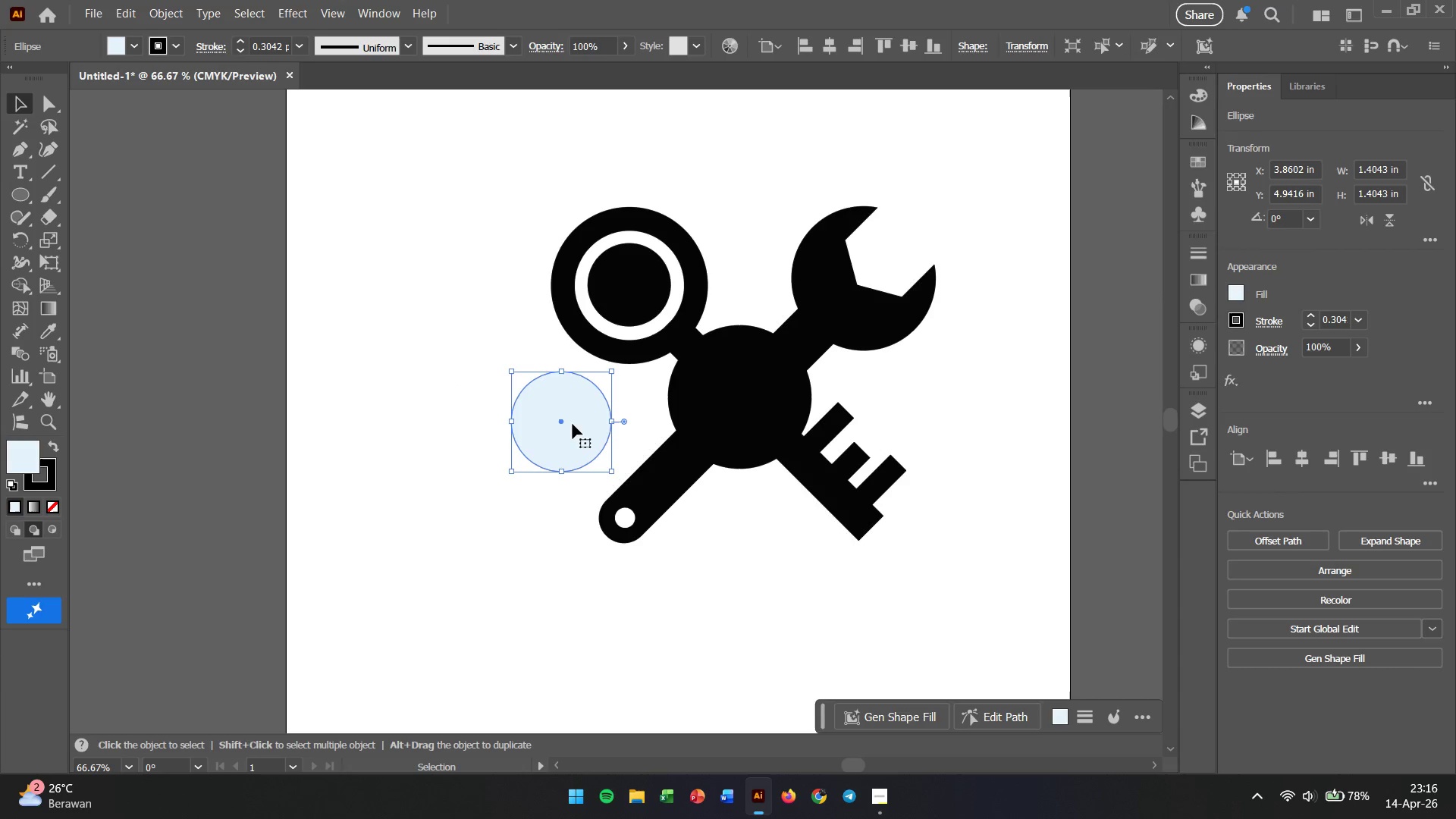 
left_click_drag(start_coordinate=[582, 425], to_coordinate=[607, 417])
 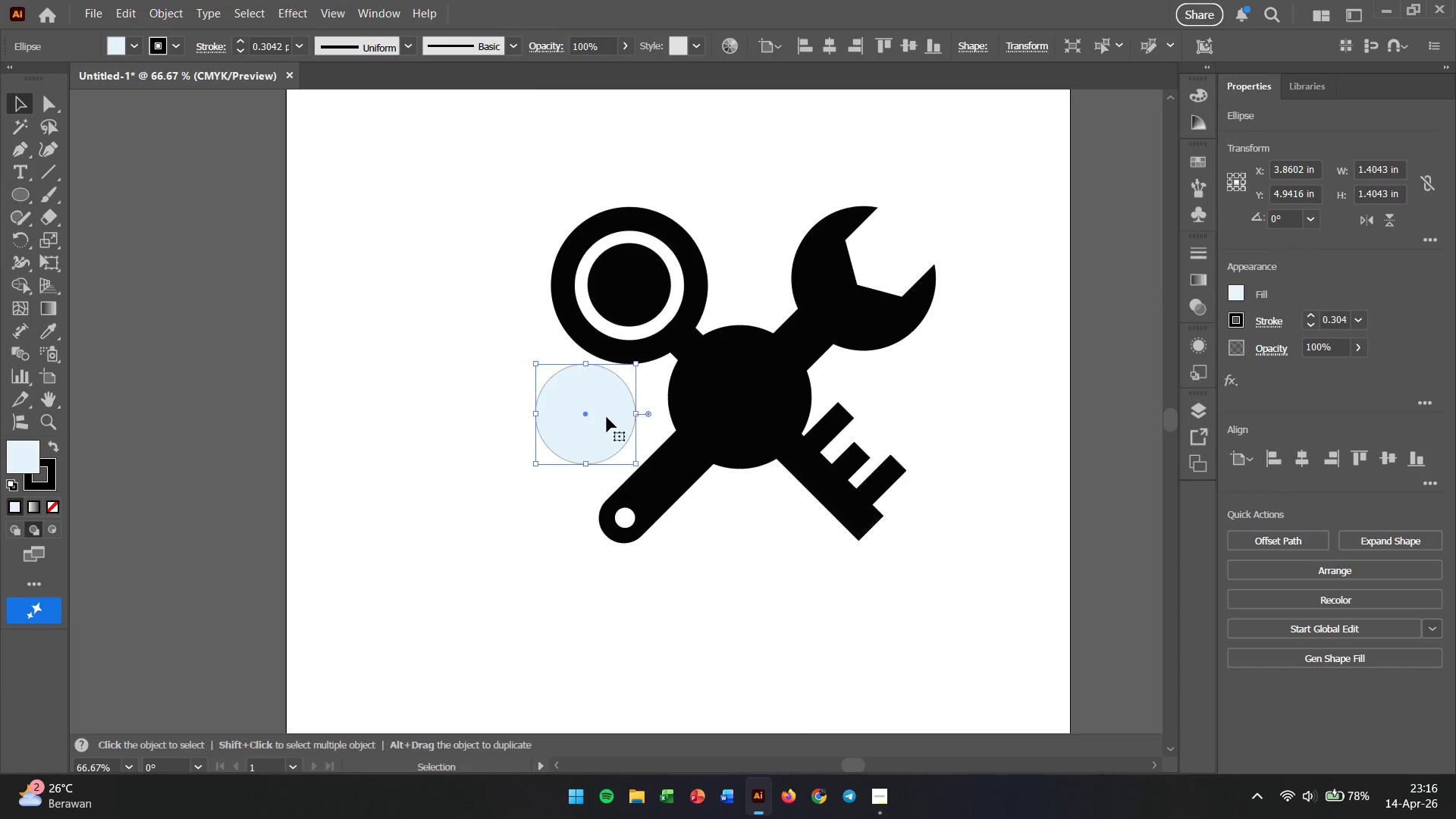 
right_click([607, 417])
 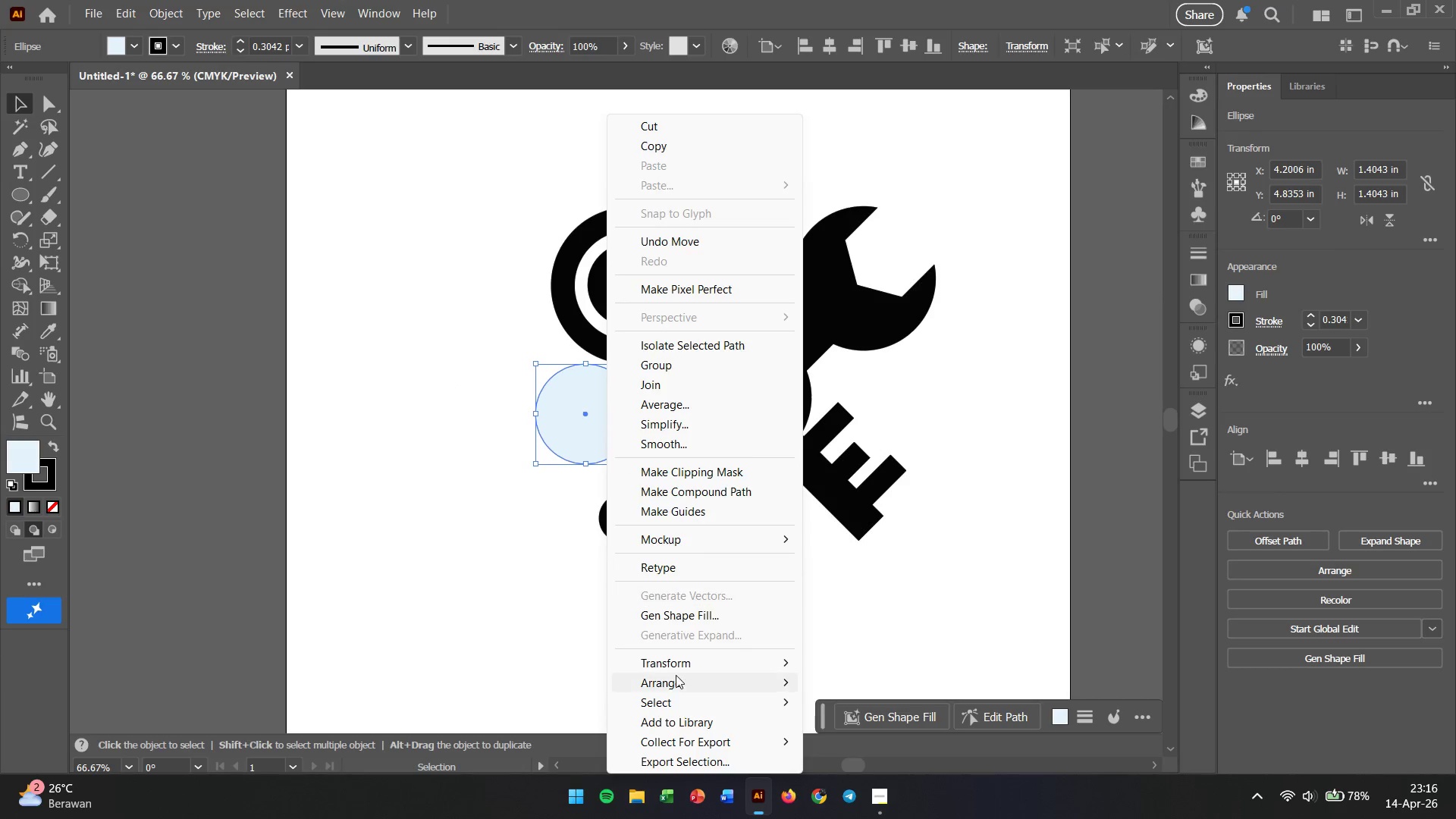 
left_click([676, 681])
 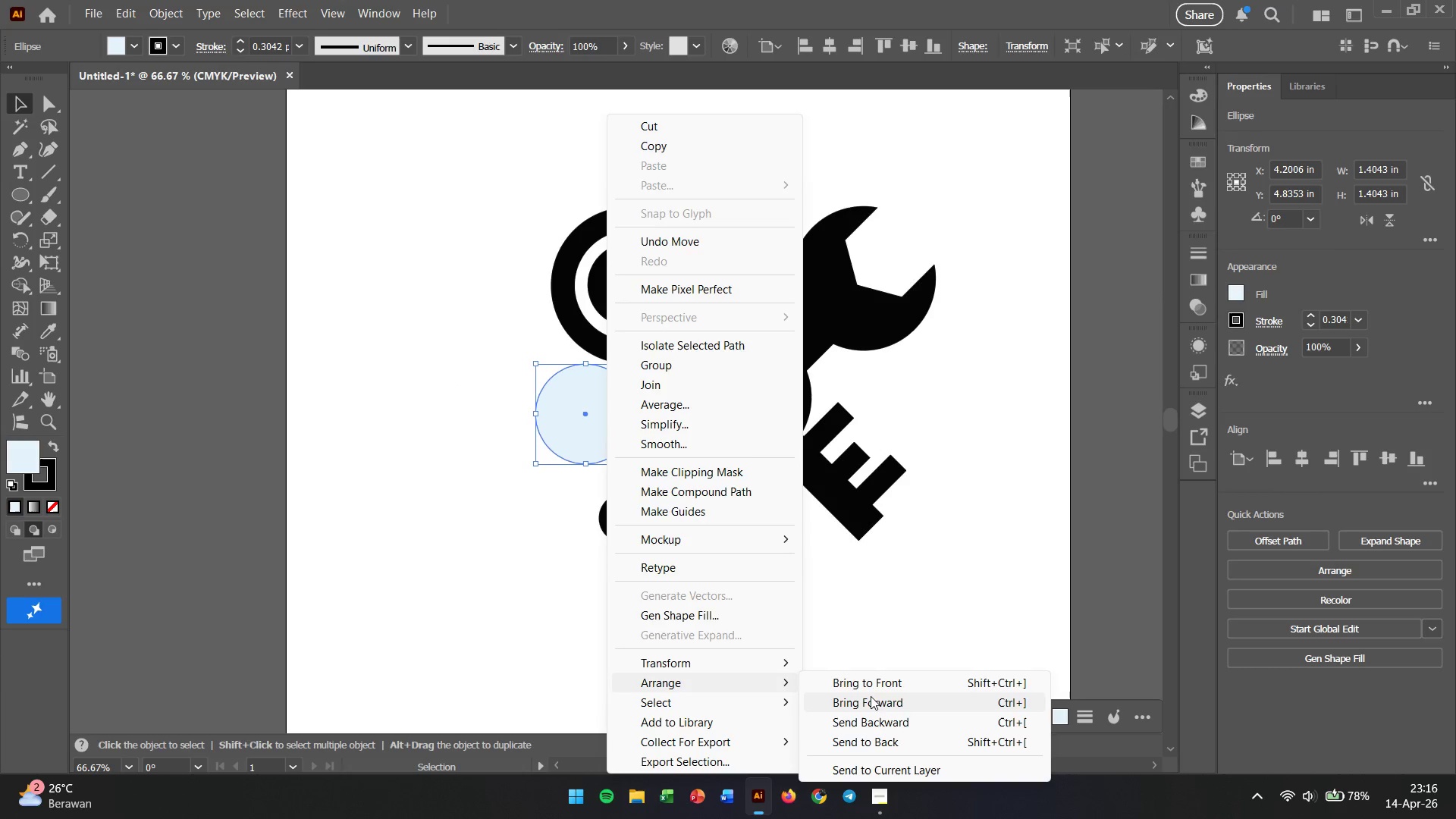 
left_click([876, 686])
 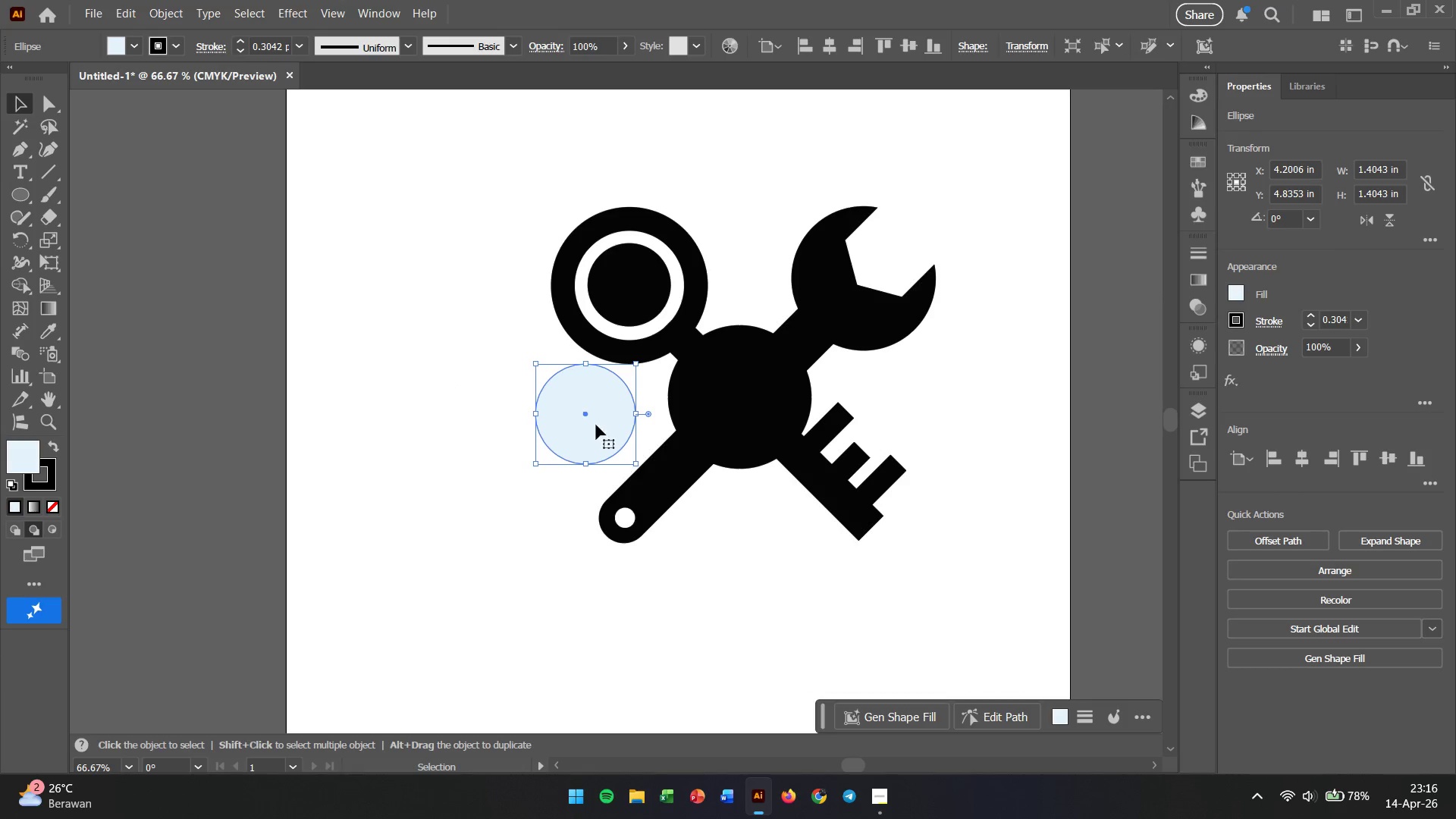 
left_click_drag(start_coordinate=[595, 424], to_coordinate=[749, 405])
 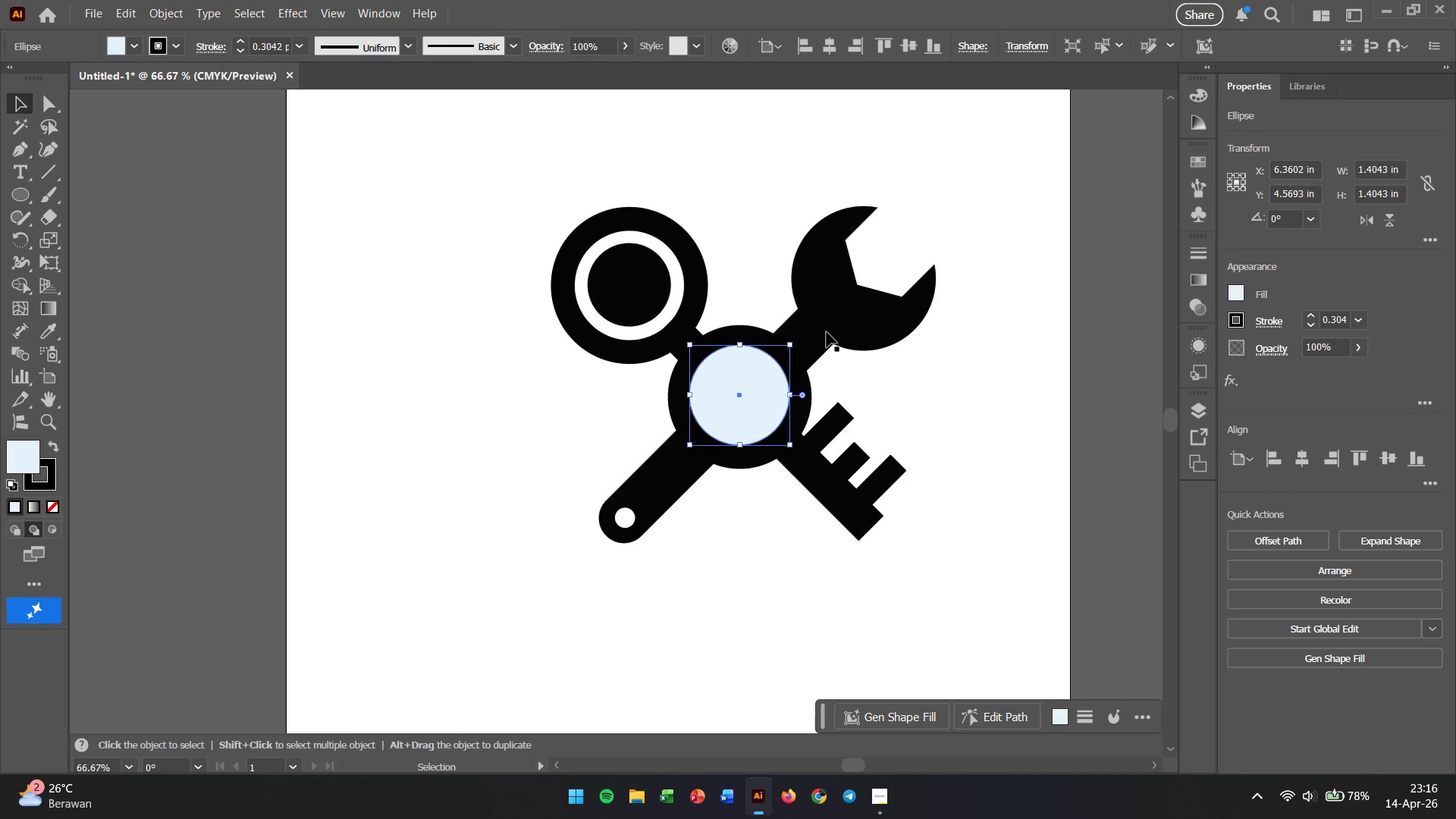 
hold_key(key=ShiftLeft, duration=0.36)
left_click([827, 332])
 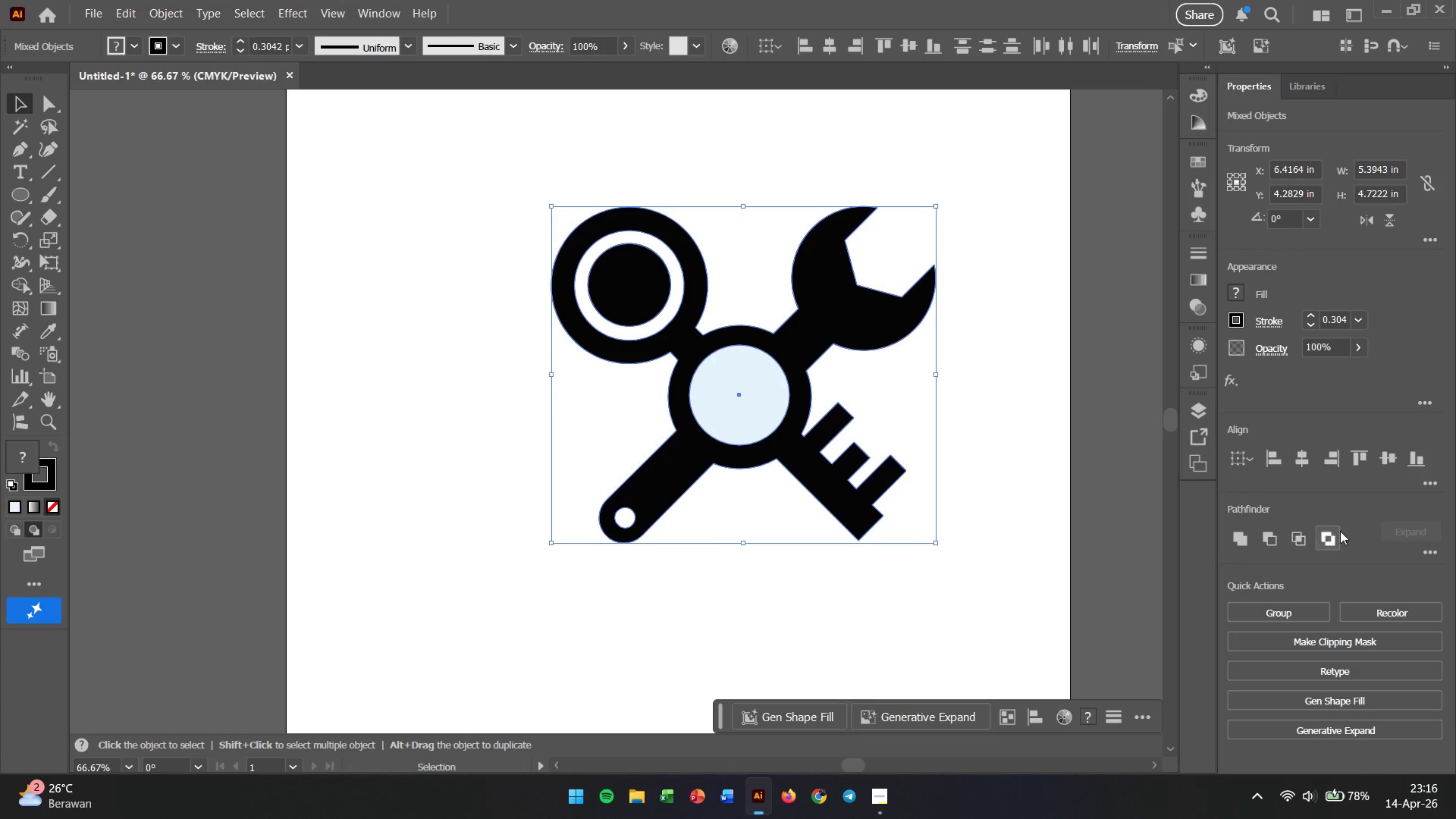 
left_click([1330, 535])
 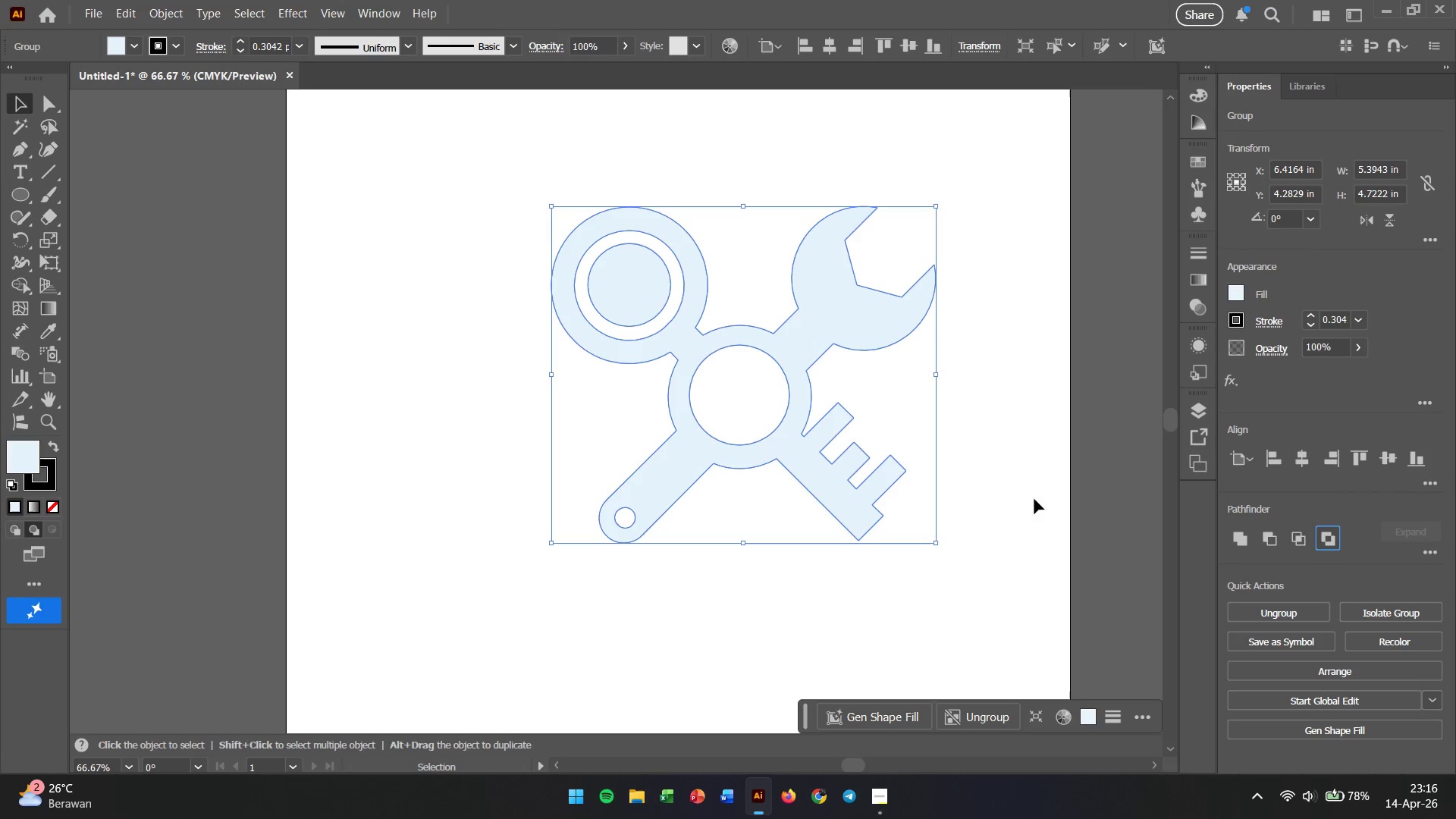 
left_click([1012, 438])
 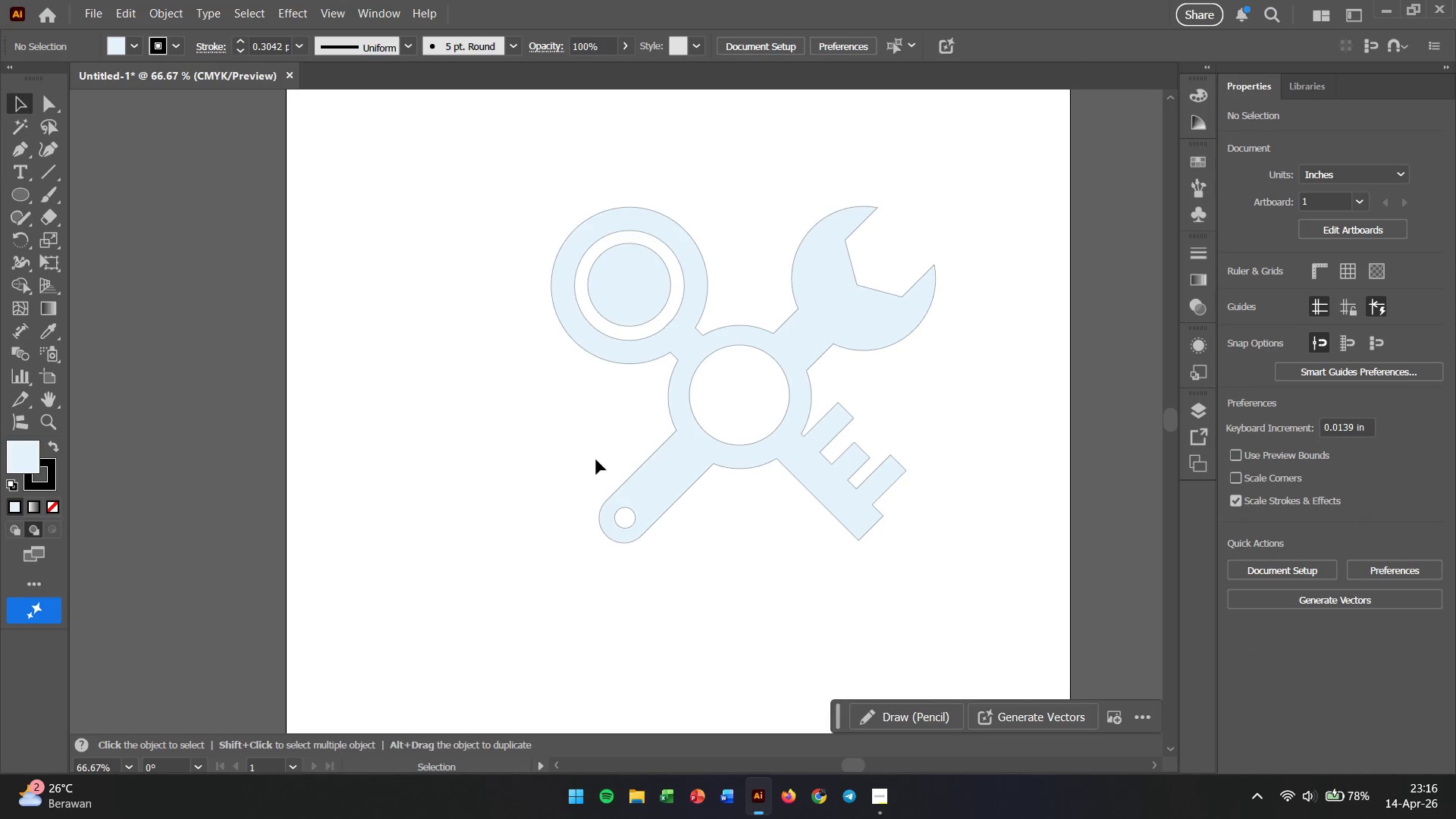 
left_click([585, 449])
 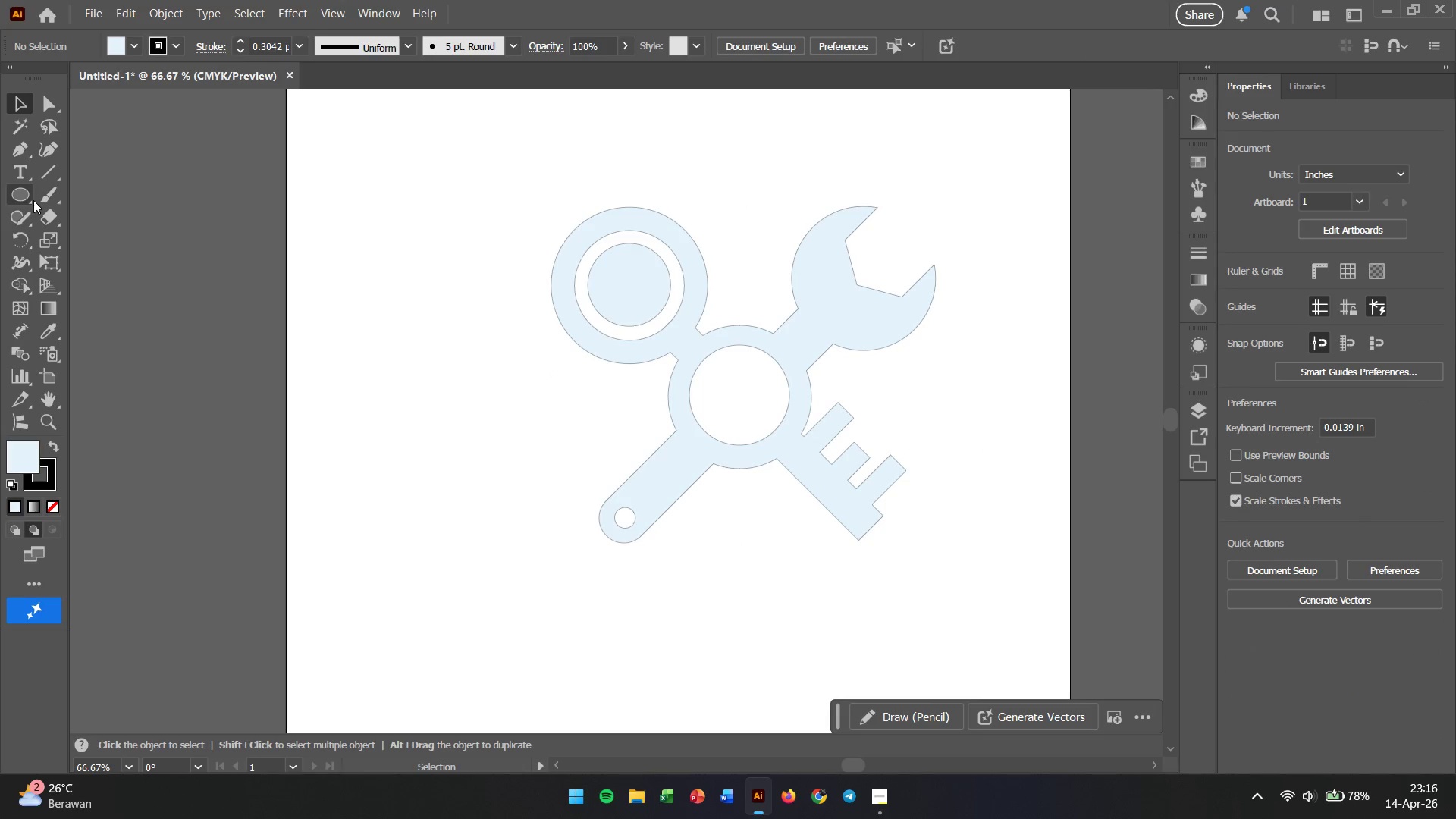 
left_click([33, 199])
 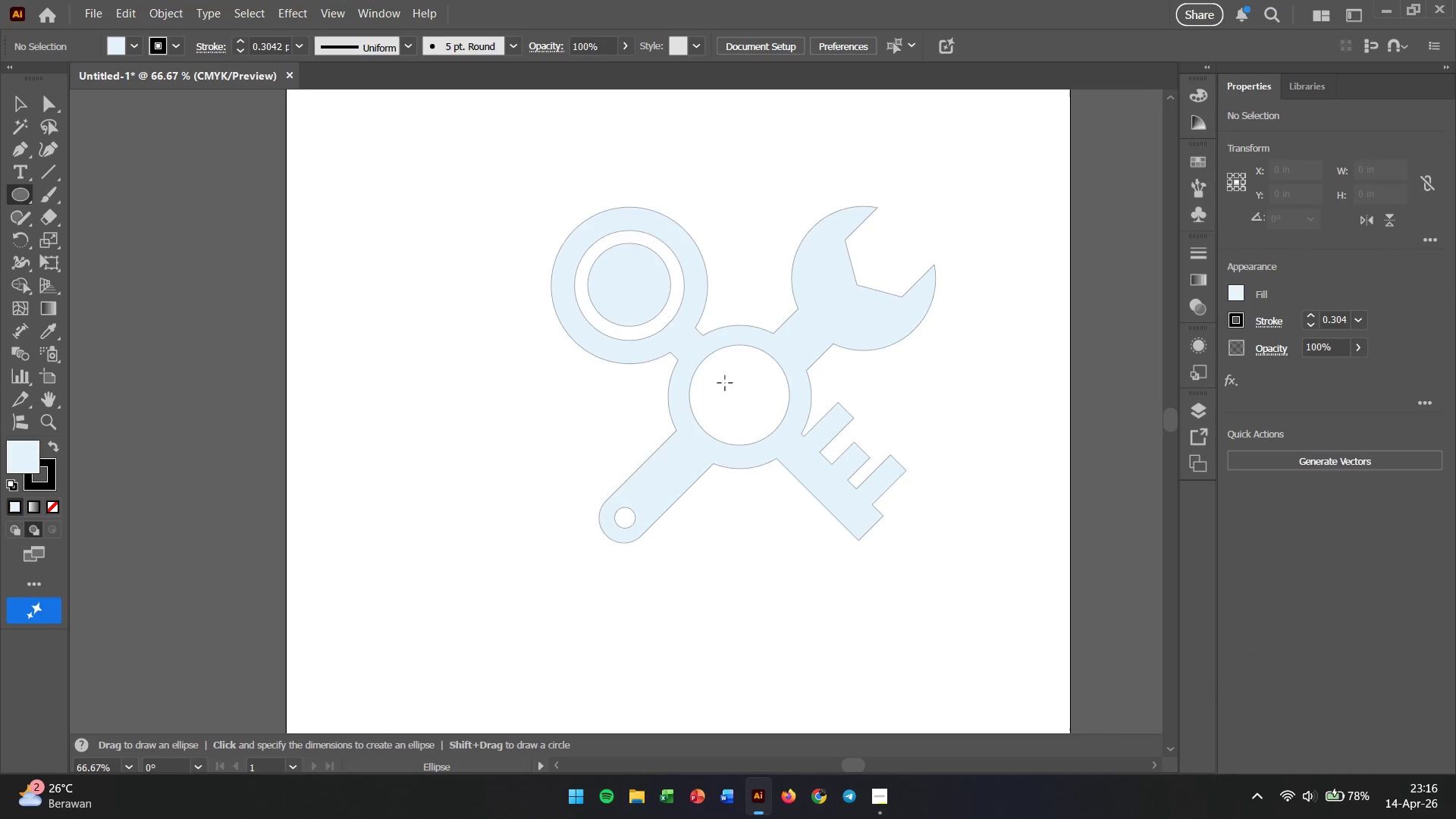 
hold_key(key=AltLeft, duration=0.39)
scroll: coordinate [736, 393], scroll_direction: up, amount: 2.0
 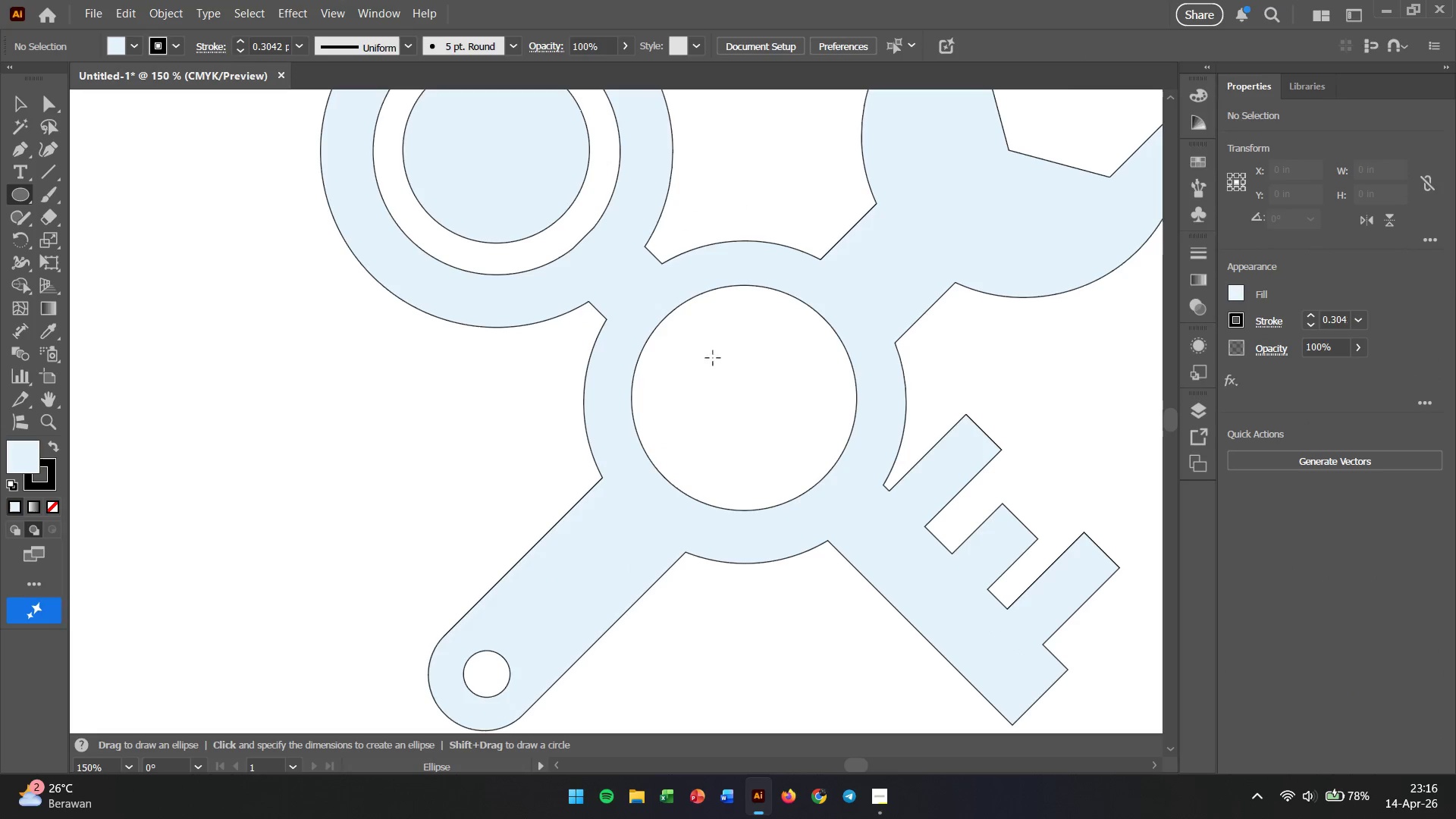 
left_click_drag(start_coordinate=[713, 356], to_coordinate=[769, 450])
 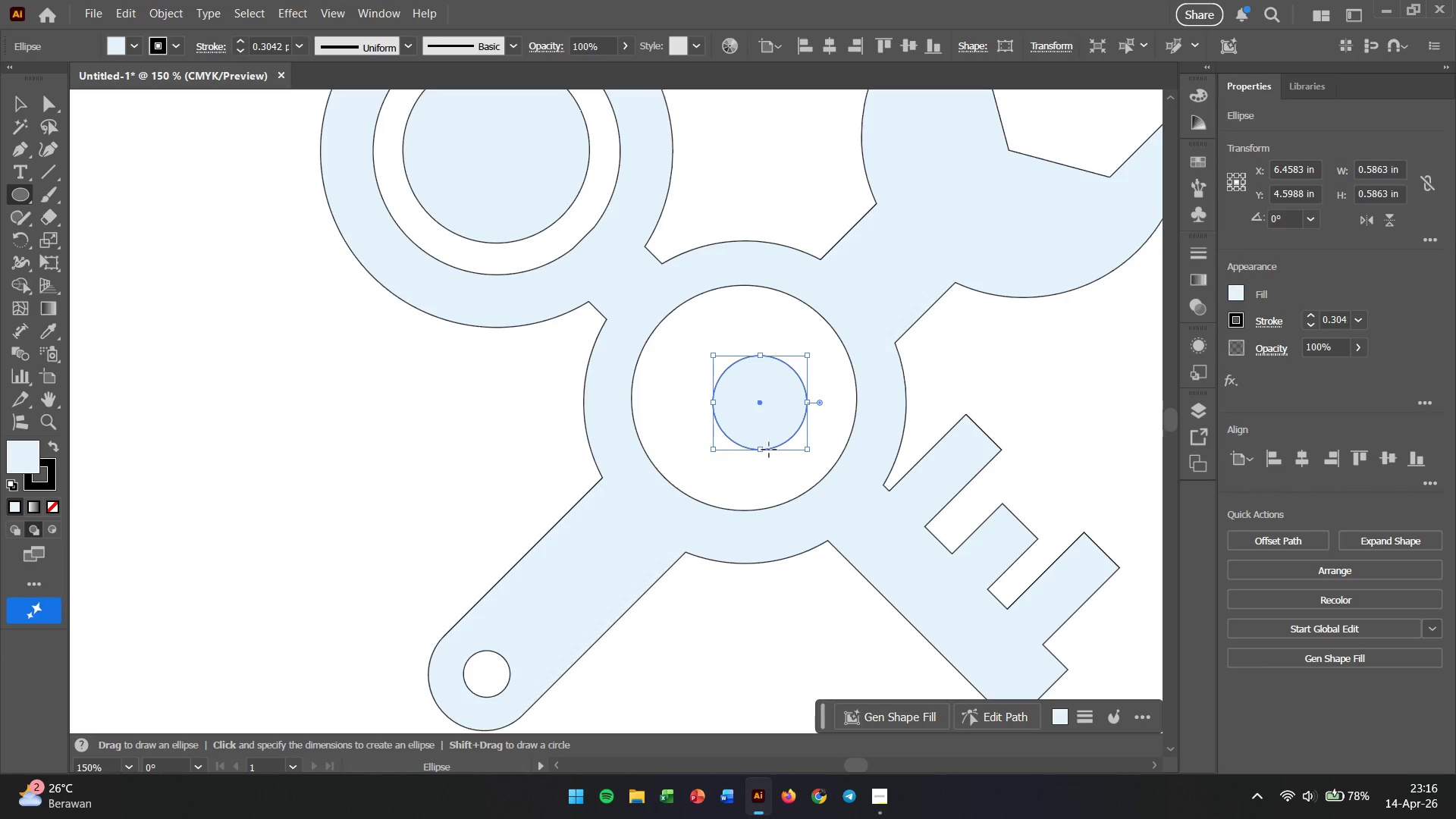 
hold_key(key=ShiftLeft, duration=3.09)
 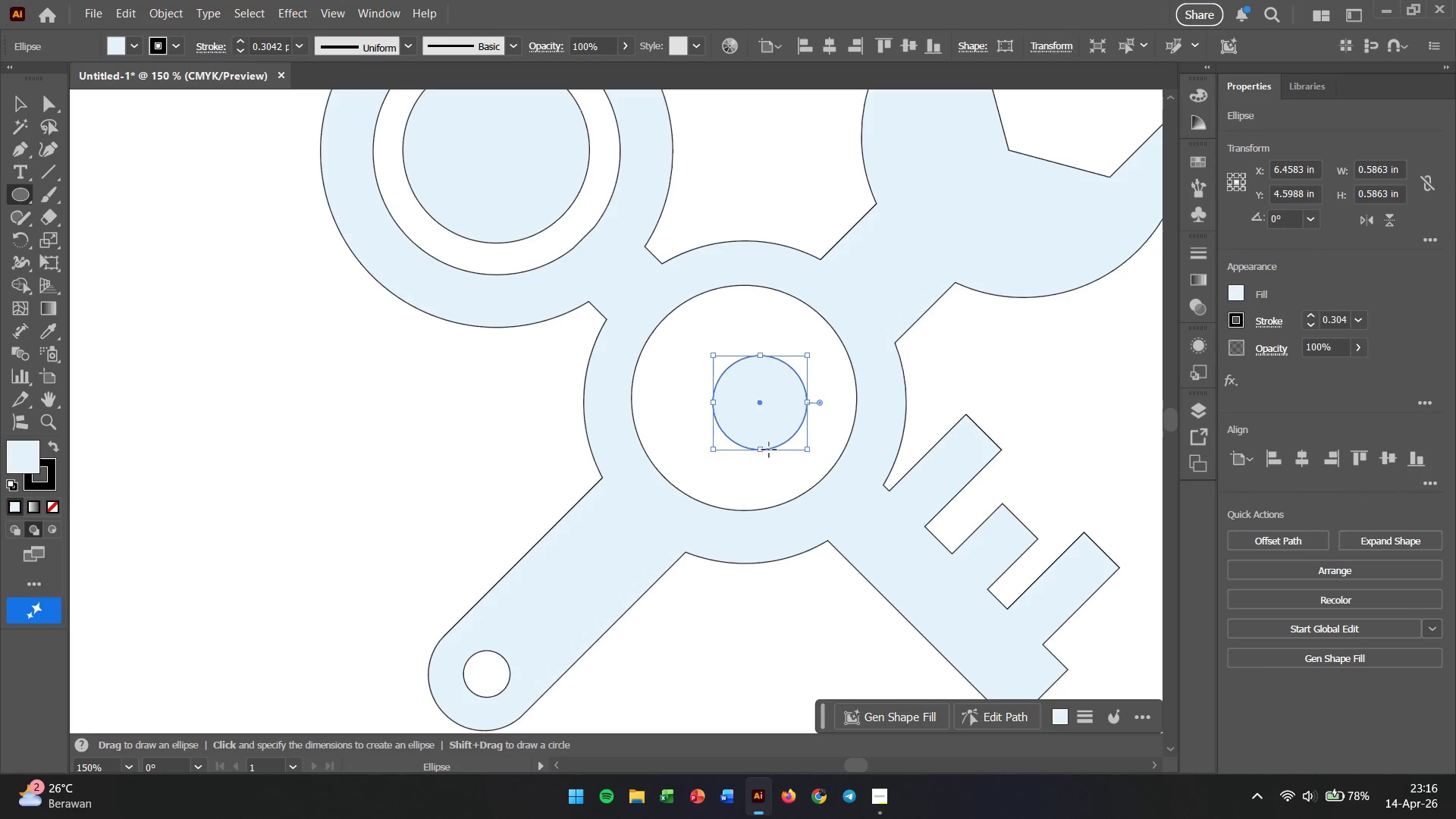 
key(V)
 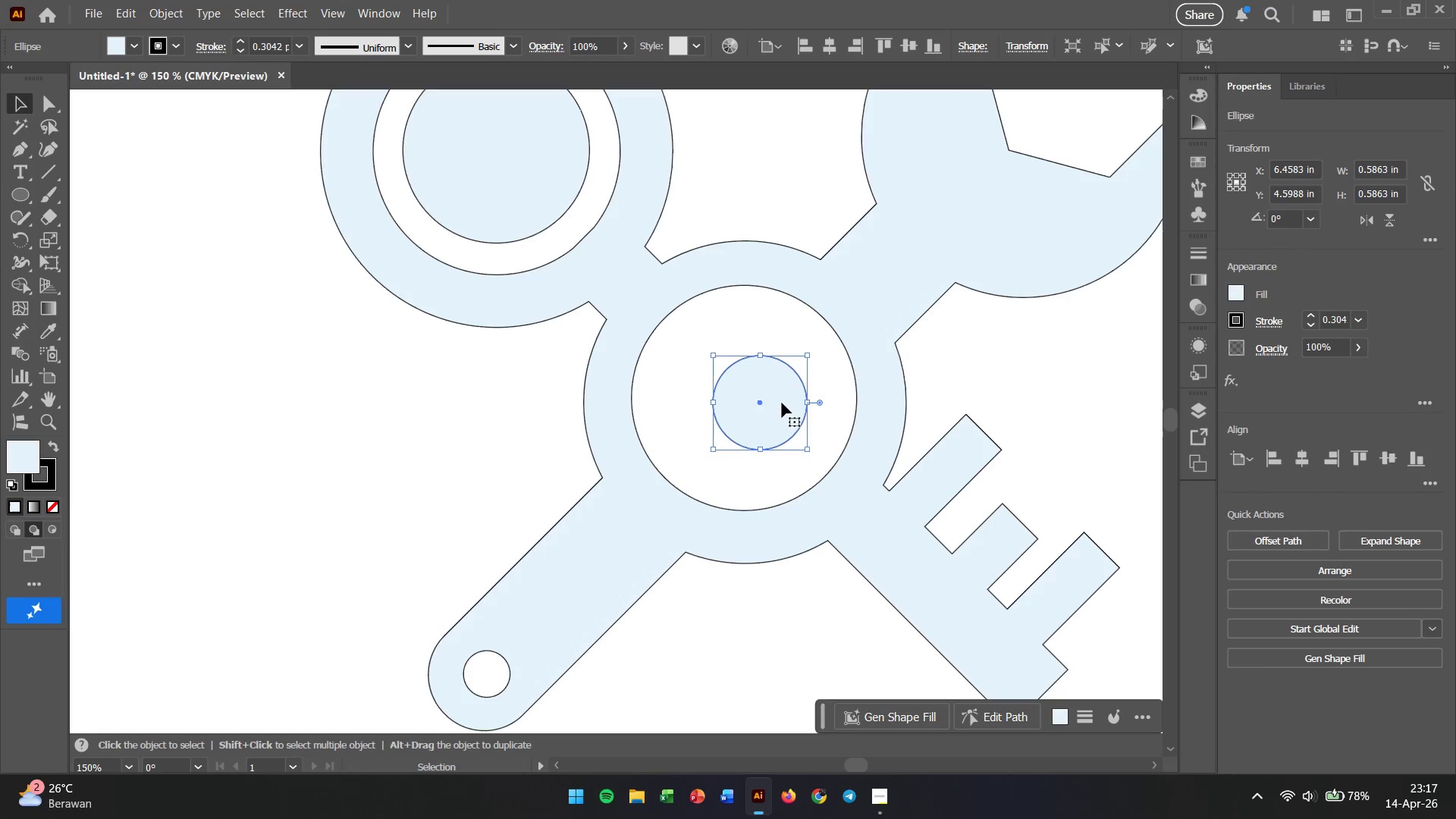 
left_click_drag(start_coordinate=[783, 403], to_coordinate=[767, 397])
 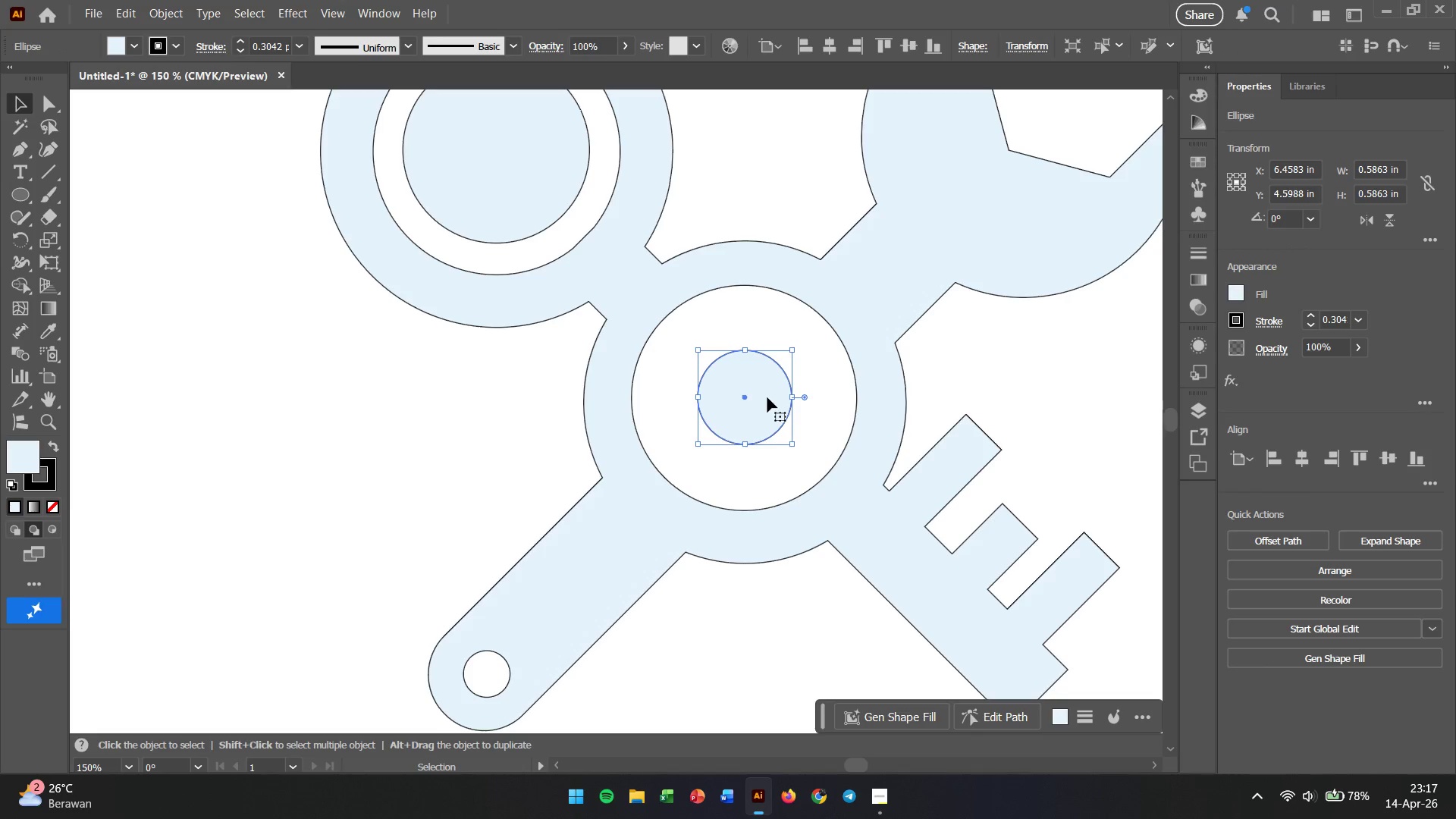 
hold_key(key=AltLeft, duration=0.55)
scroll: coordinate [767, 397], scroll_direction: down, amount: 3.0
 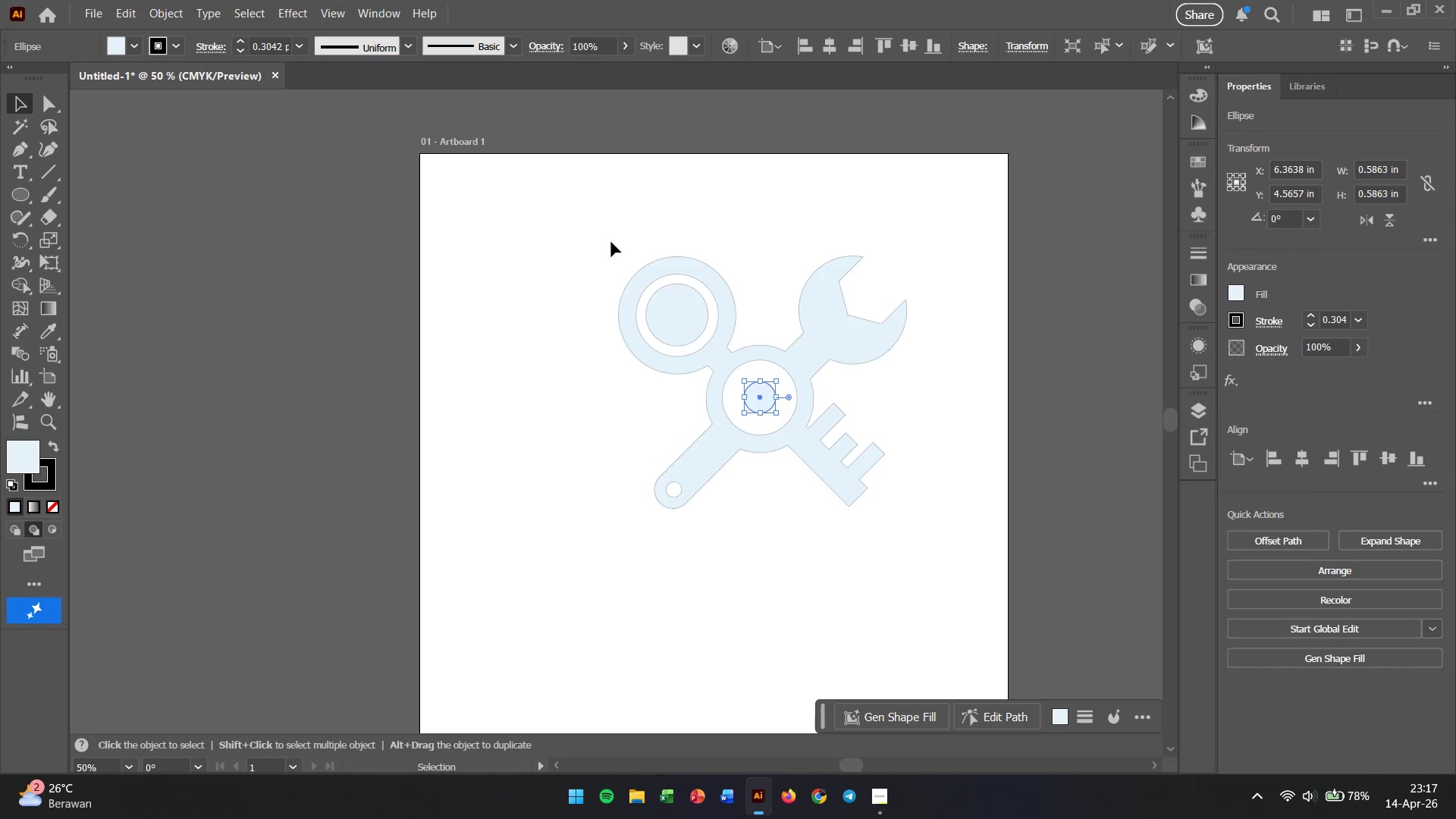 
left_click_drag(start_coordinate=[557, 212], to_coordinate=[969, 572])
 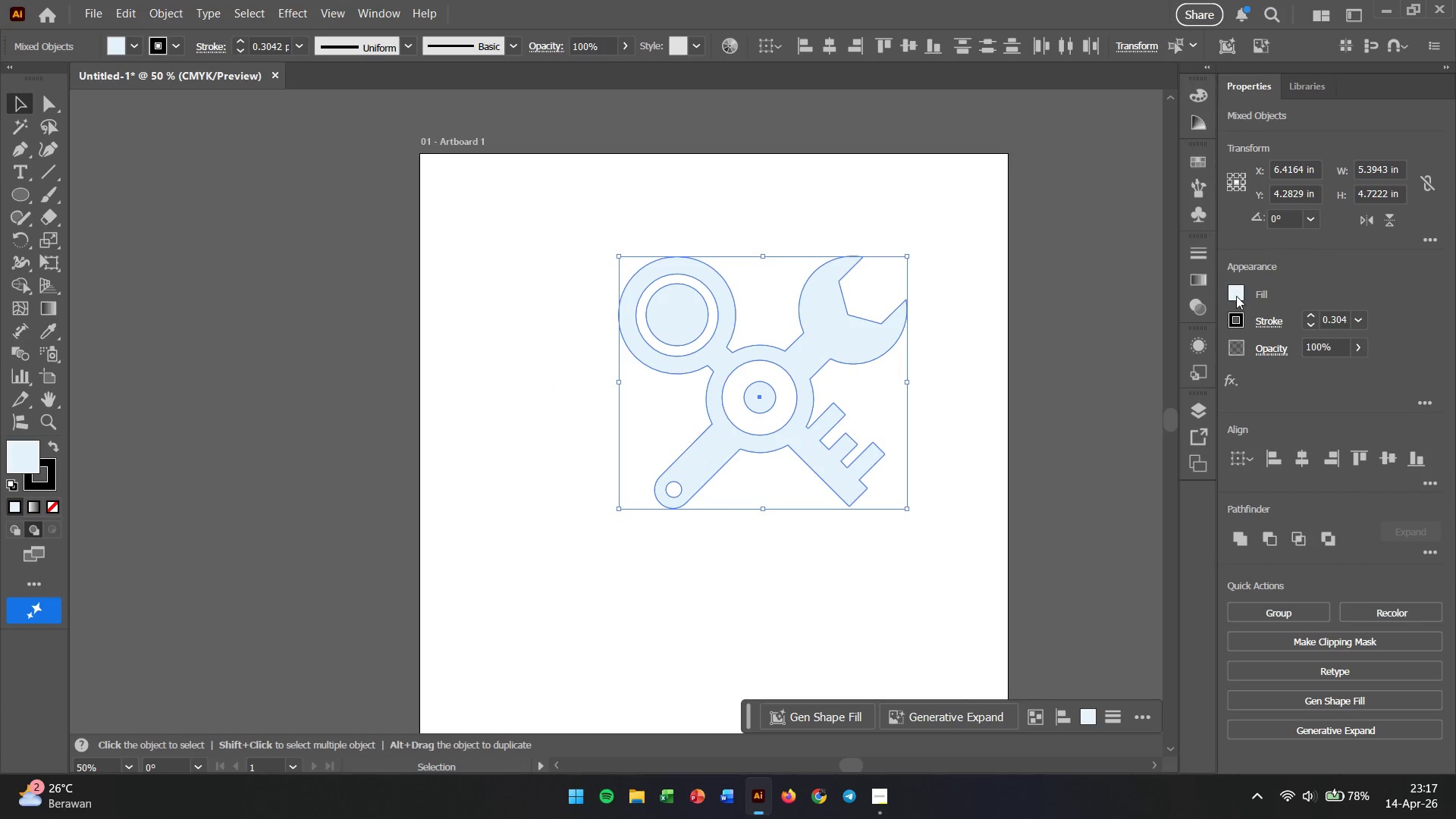 
double_click([1242, 286])
 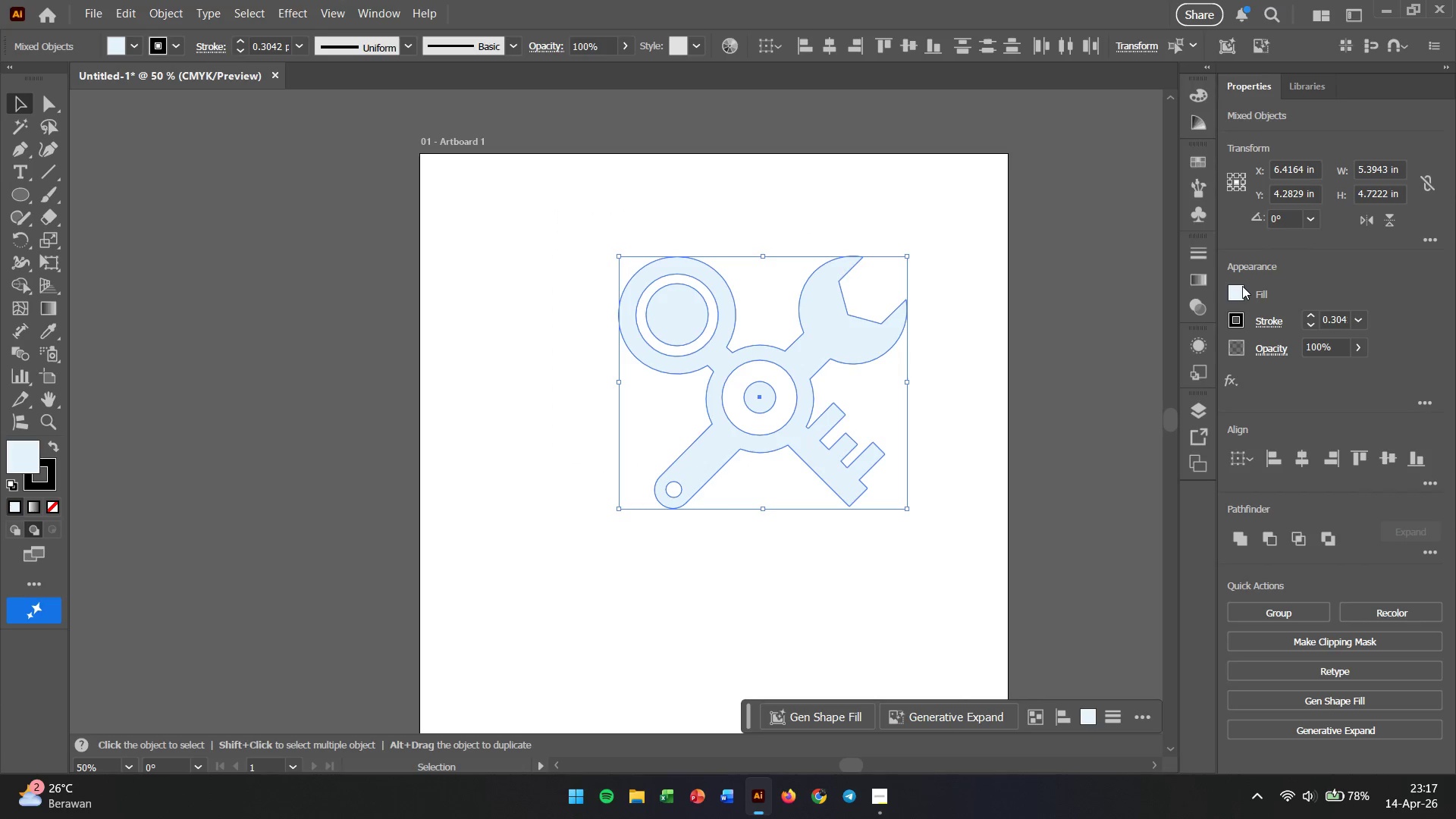 
triple_click([1239, 289])
 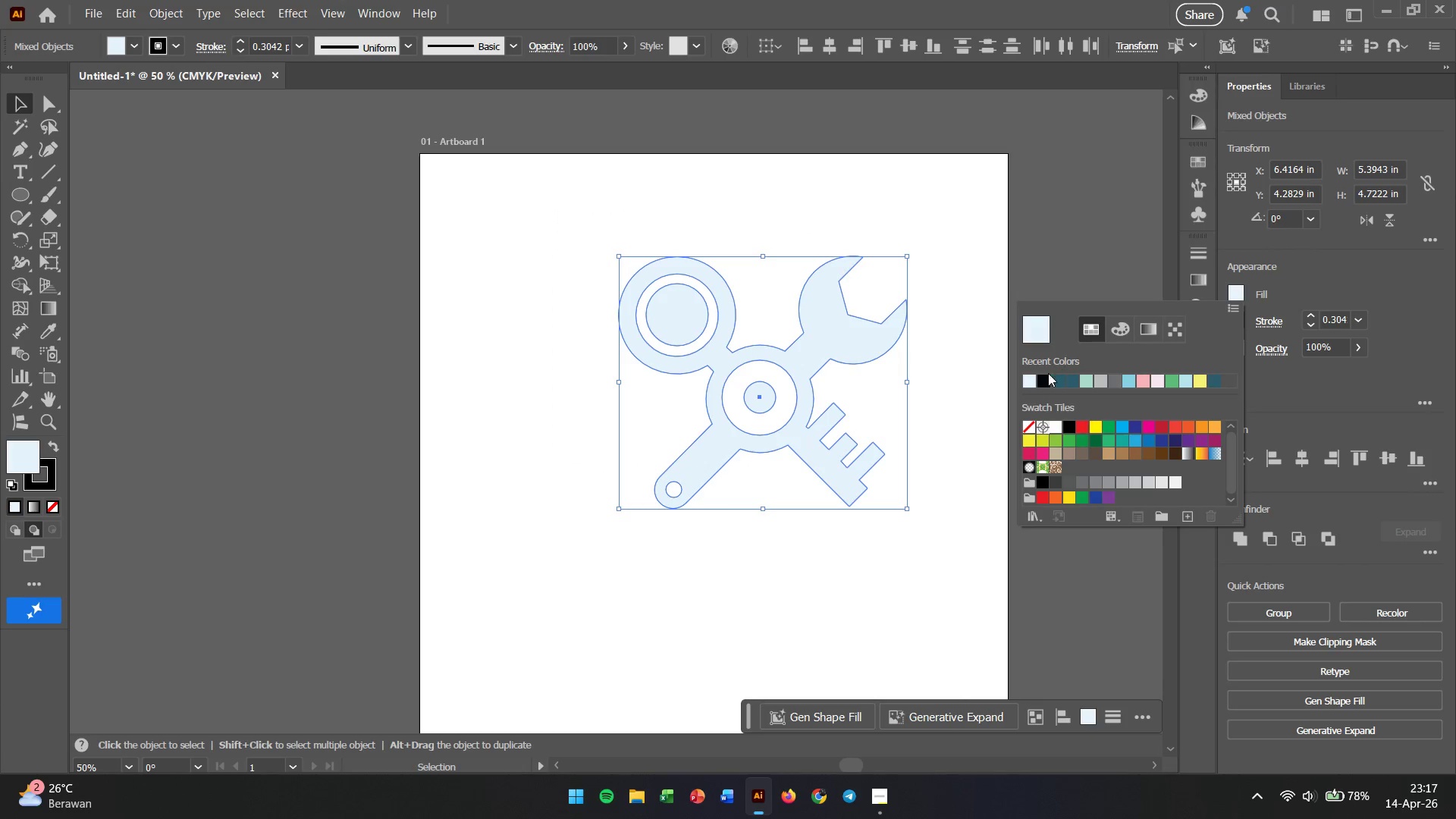 
left_click([1043, 378])
 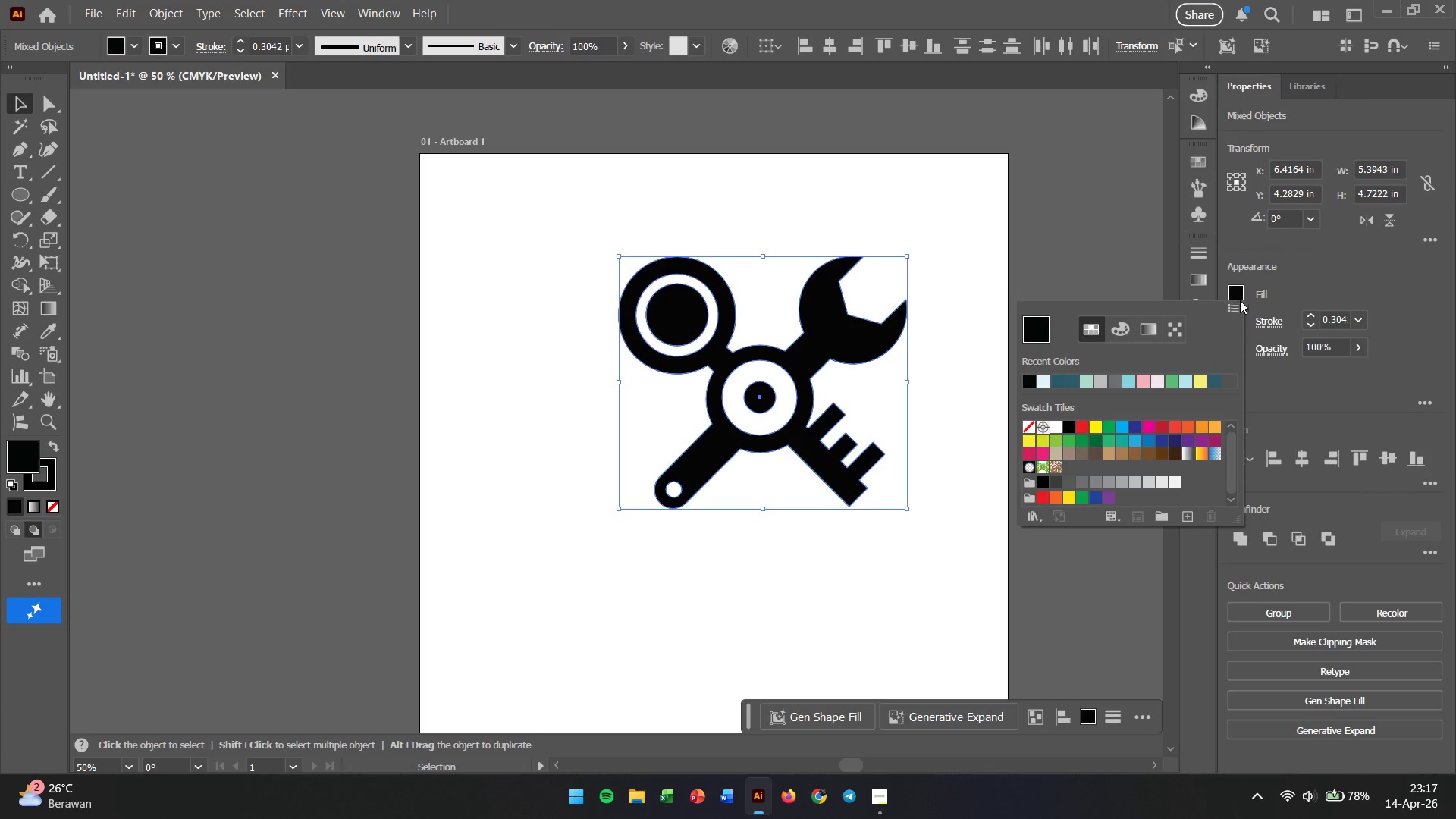 
left_click([1254, 289])
 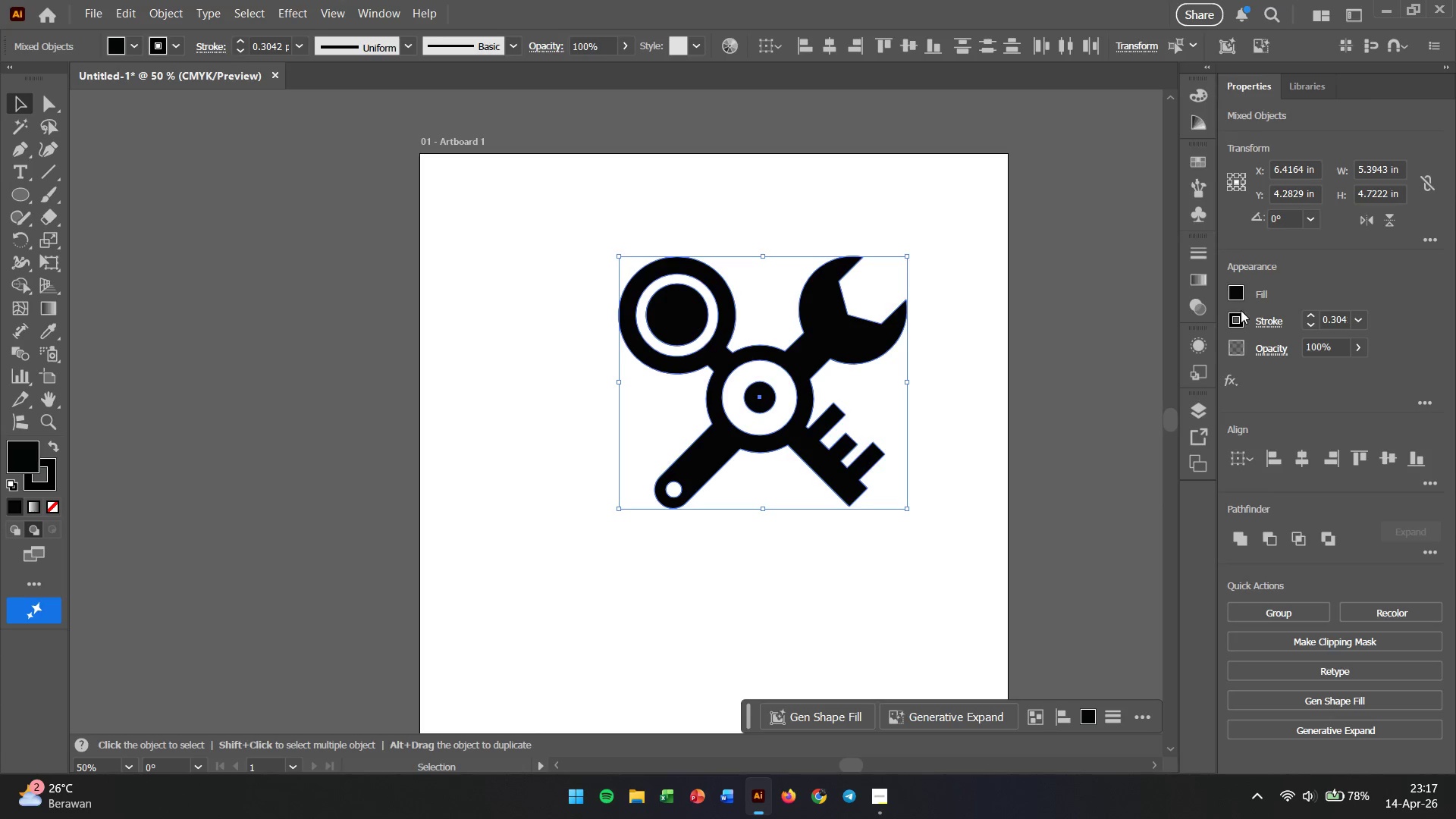 
left_click([1237, 320])
 